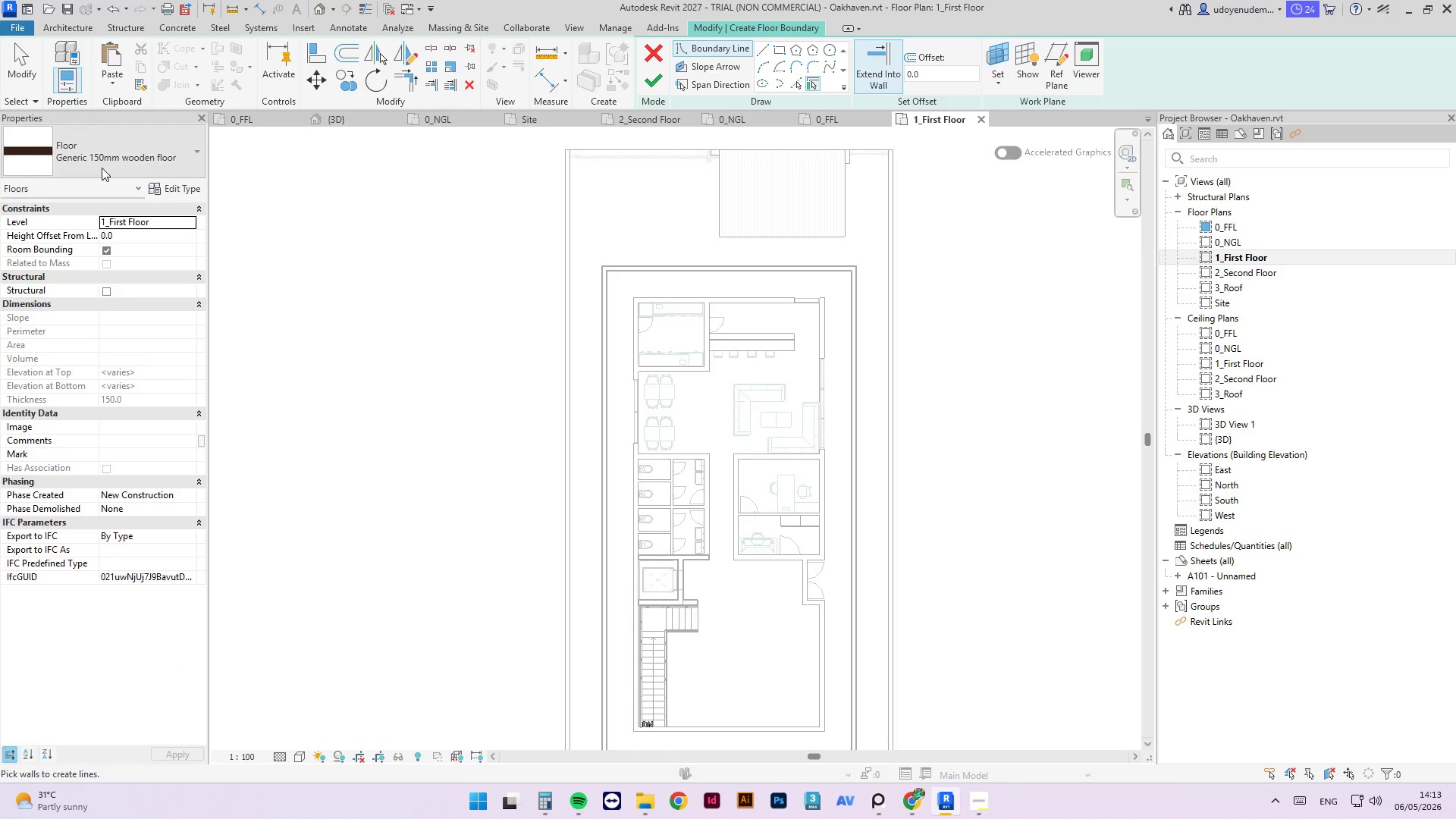 
scroll: coordinate [605, 271], scroll_direction: up, amount: 4.0
 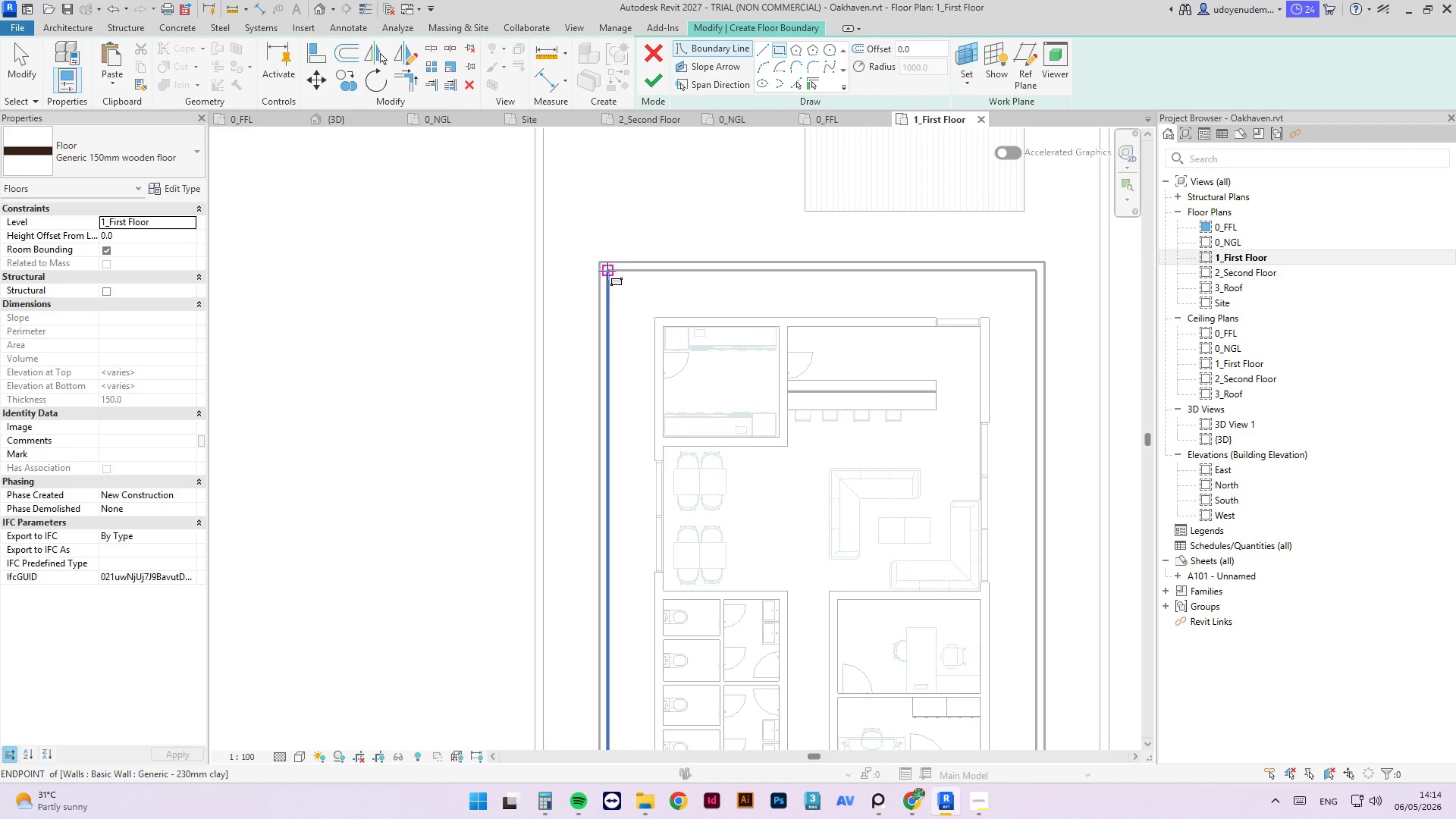 
left_click_drag(start_coordinate=[607, 271], to_coordinate=[858, 636])
 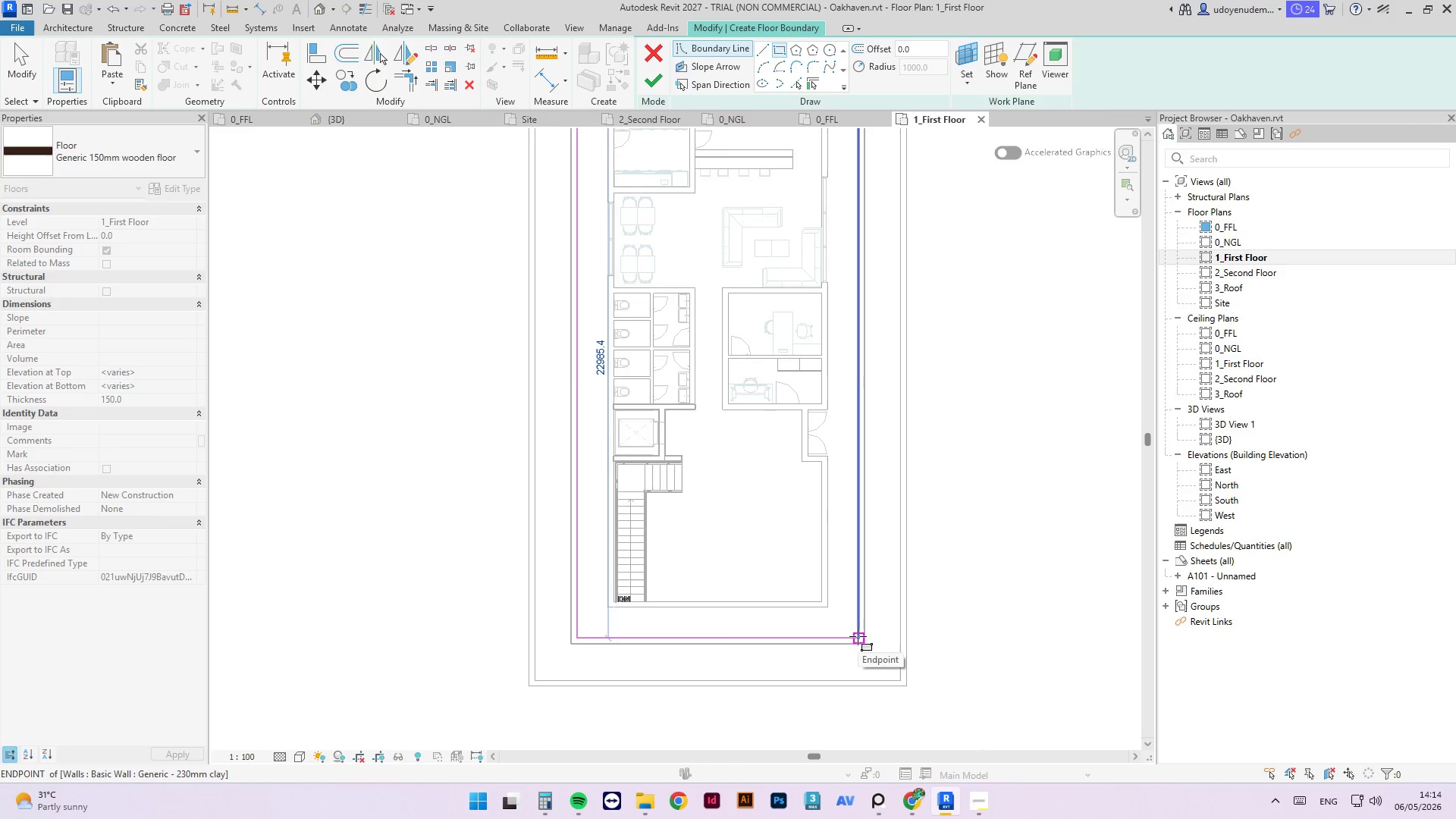 
scroll: coordinate [730, 264], scroll_direction: down, amount: 6.0
 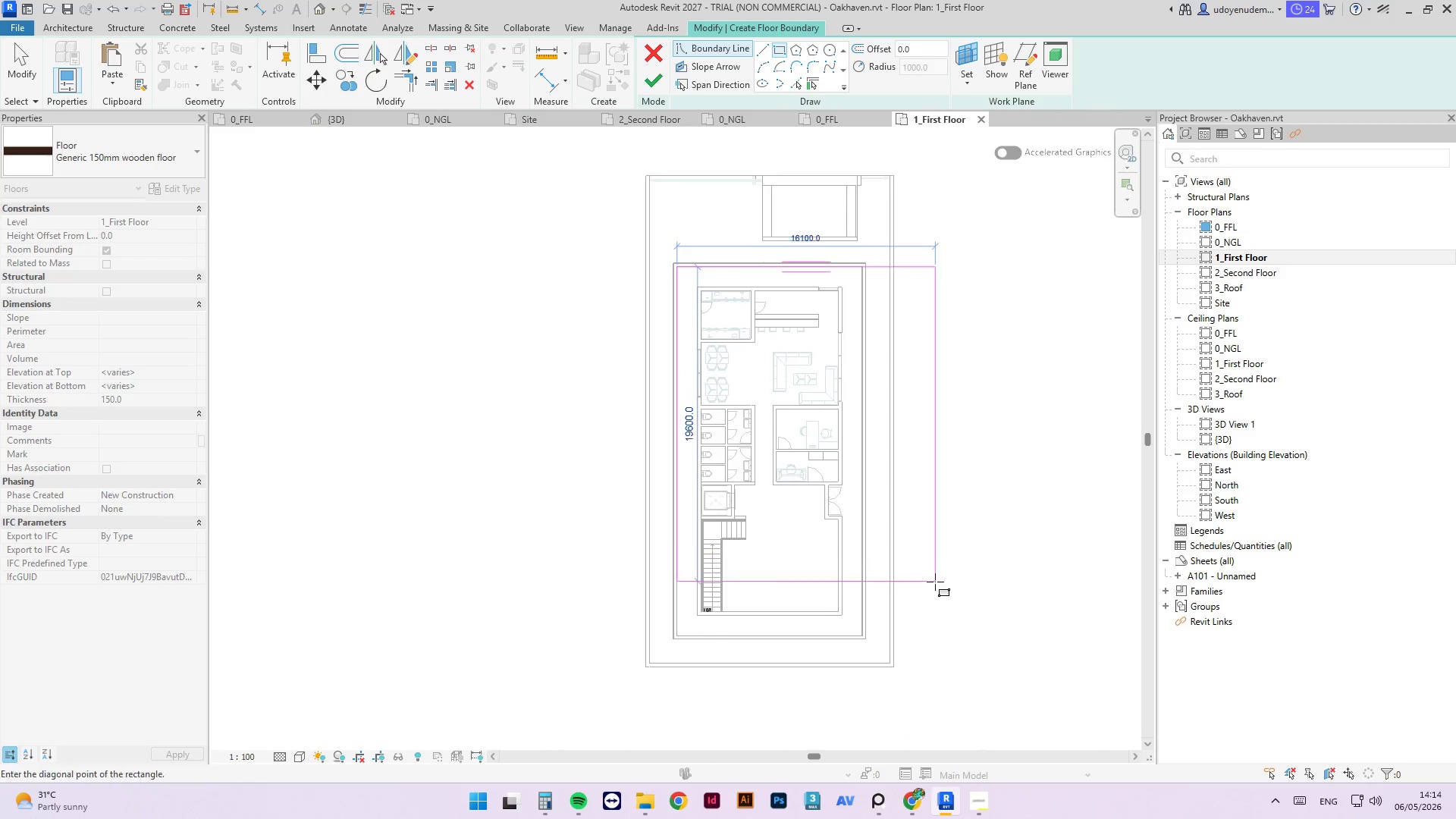 
scroll: coordinate [869, 635], scroll_direction: up, amount: 3.0
 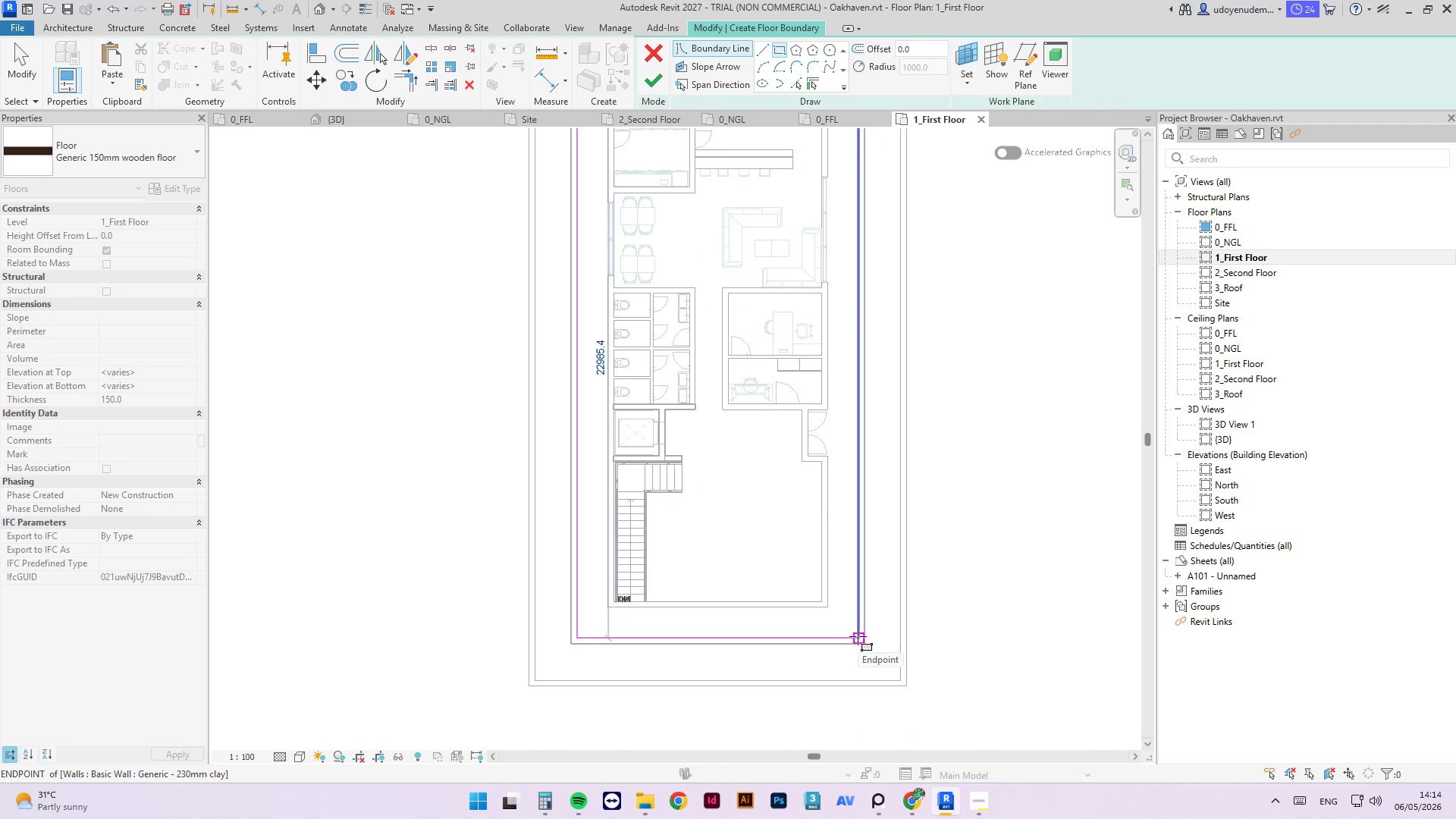 
left_click([858, 636])
 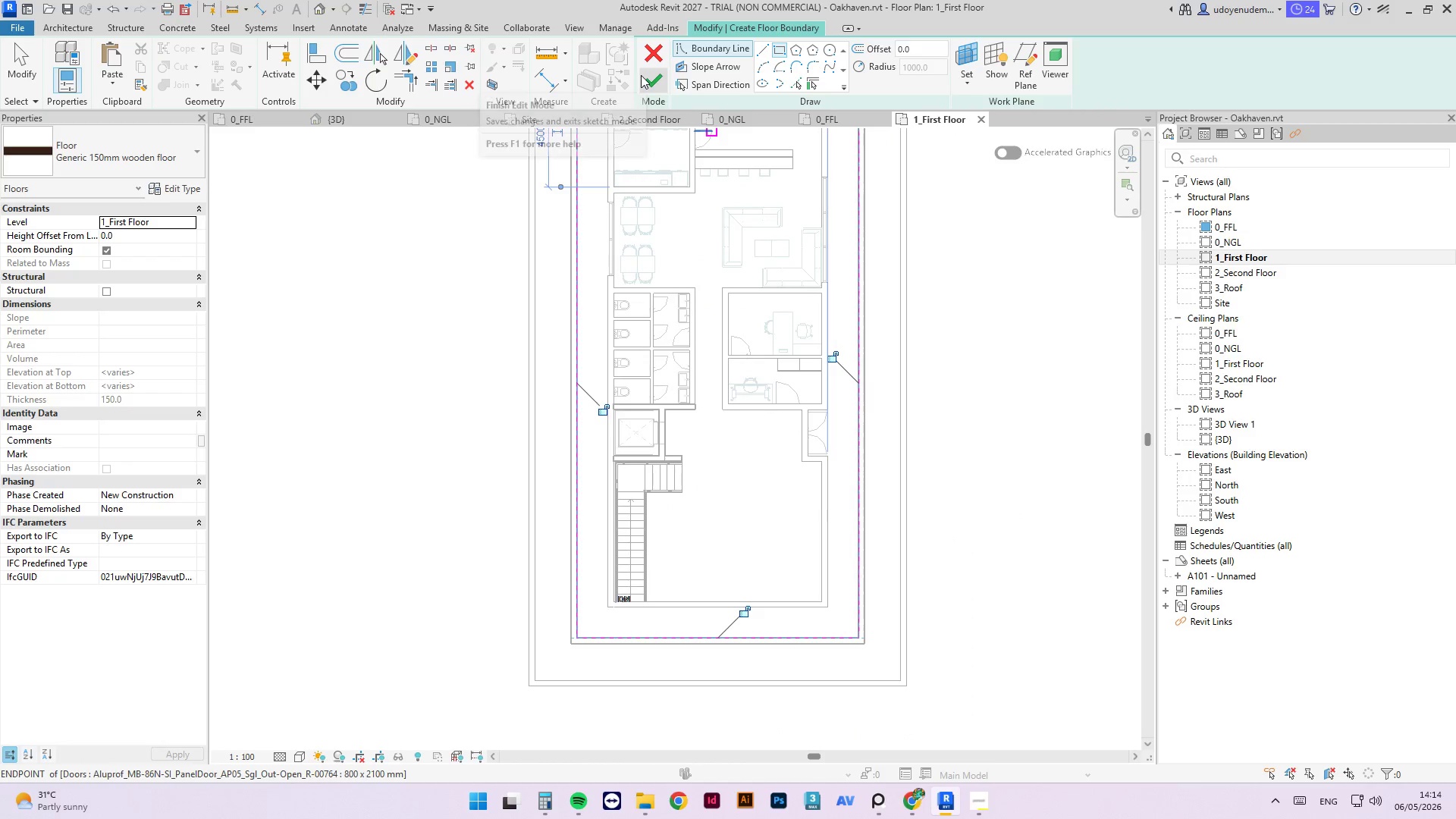 
left_click([648, 76])
 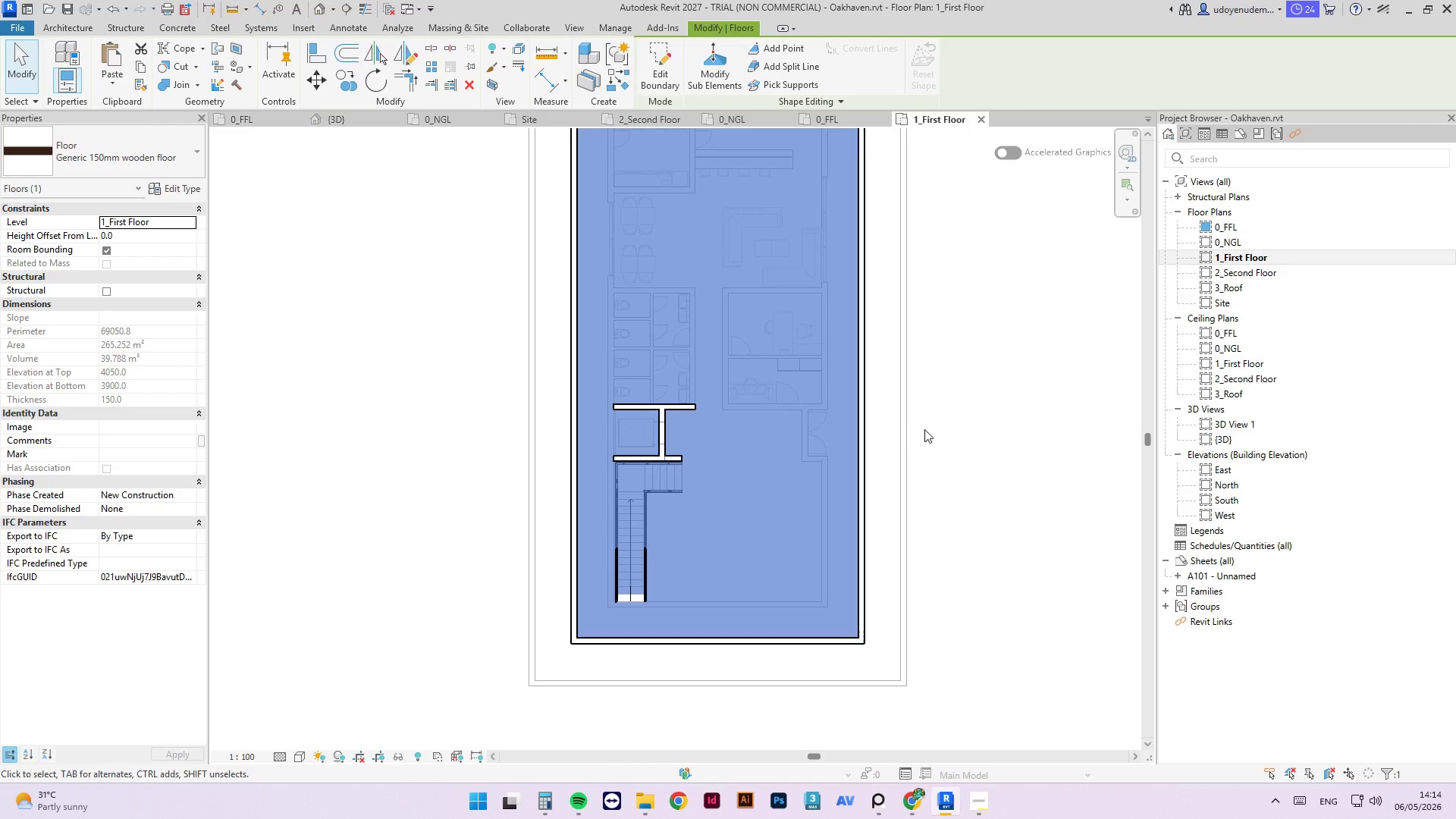 
key(Escape)
 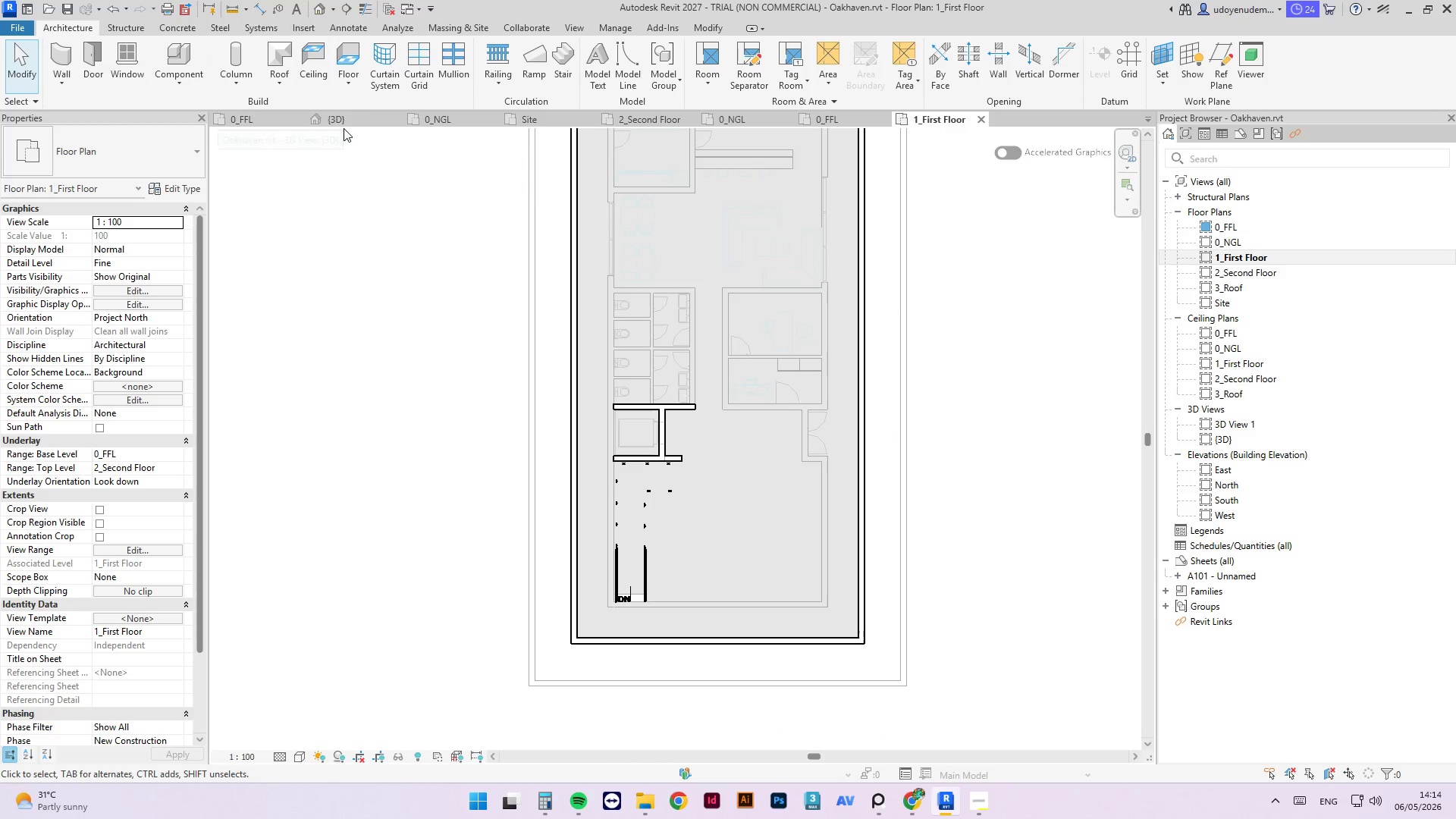 
left_click([345, 125])
 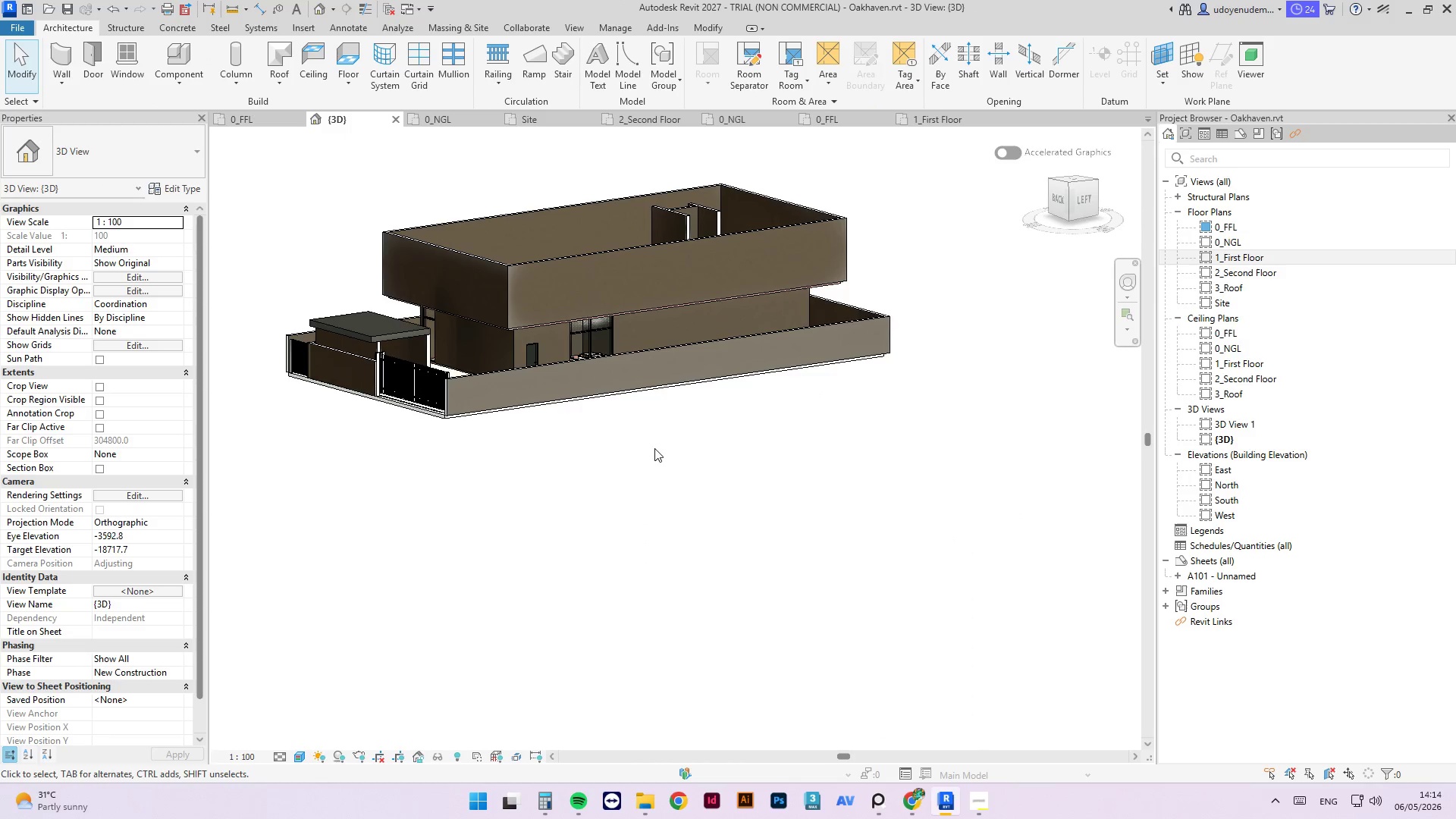 
key(Escape)
 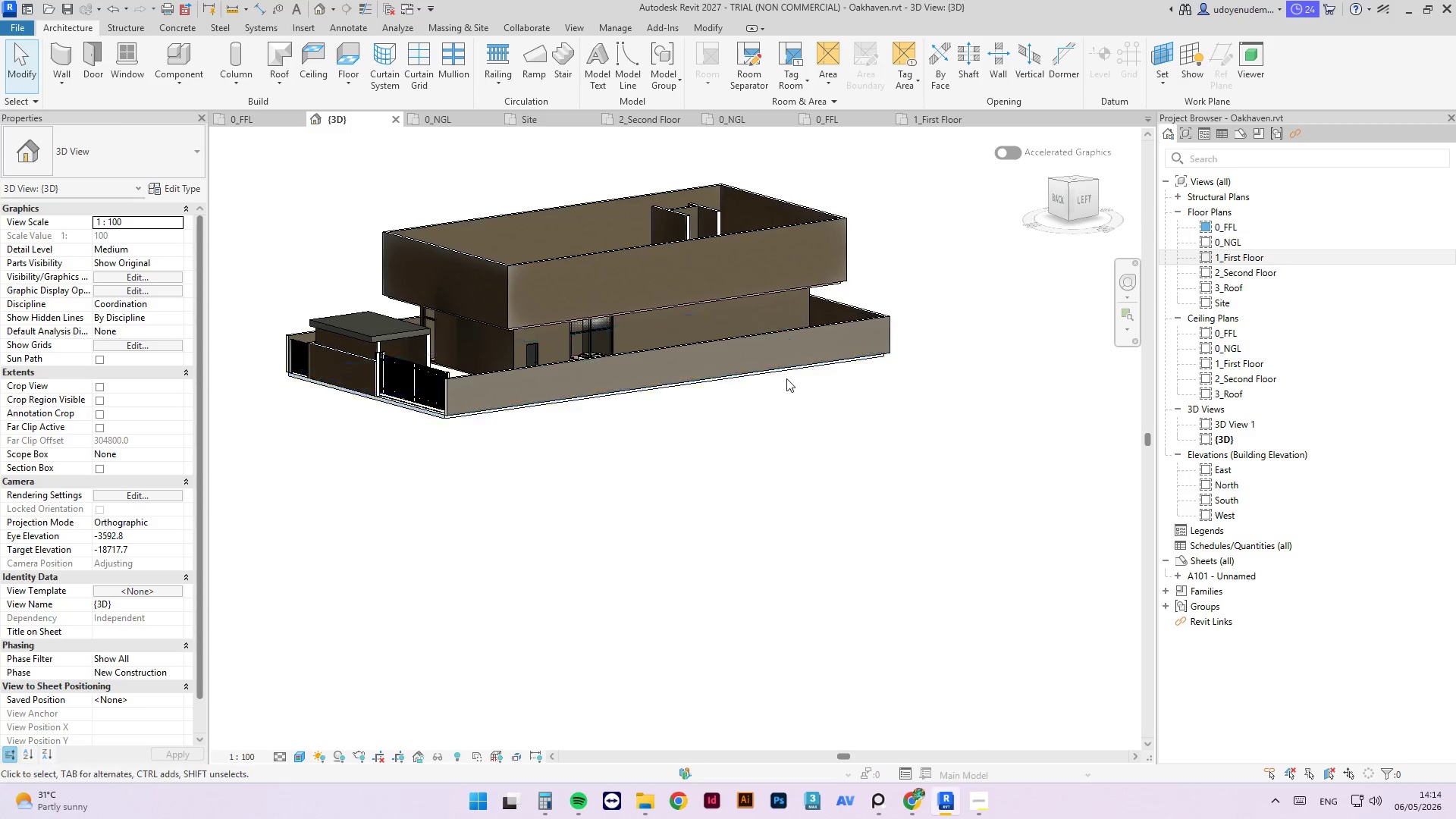 
hold_key(key=ShiftLeft, duration=8.19)
scroll: coordinate [788, 381], scroll_direction: down, amount: 1.0
 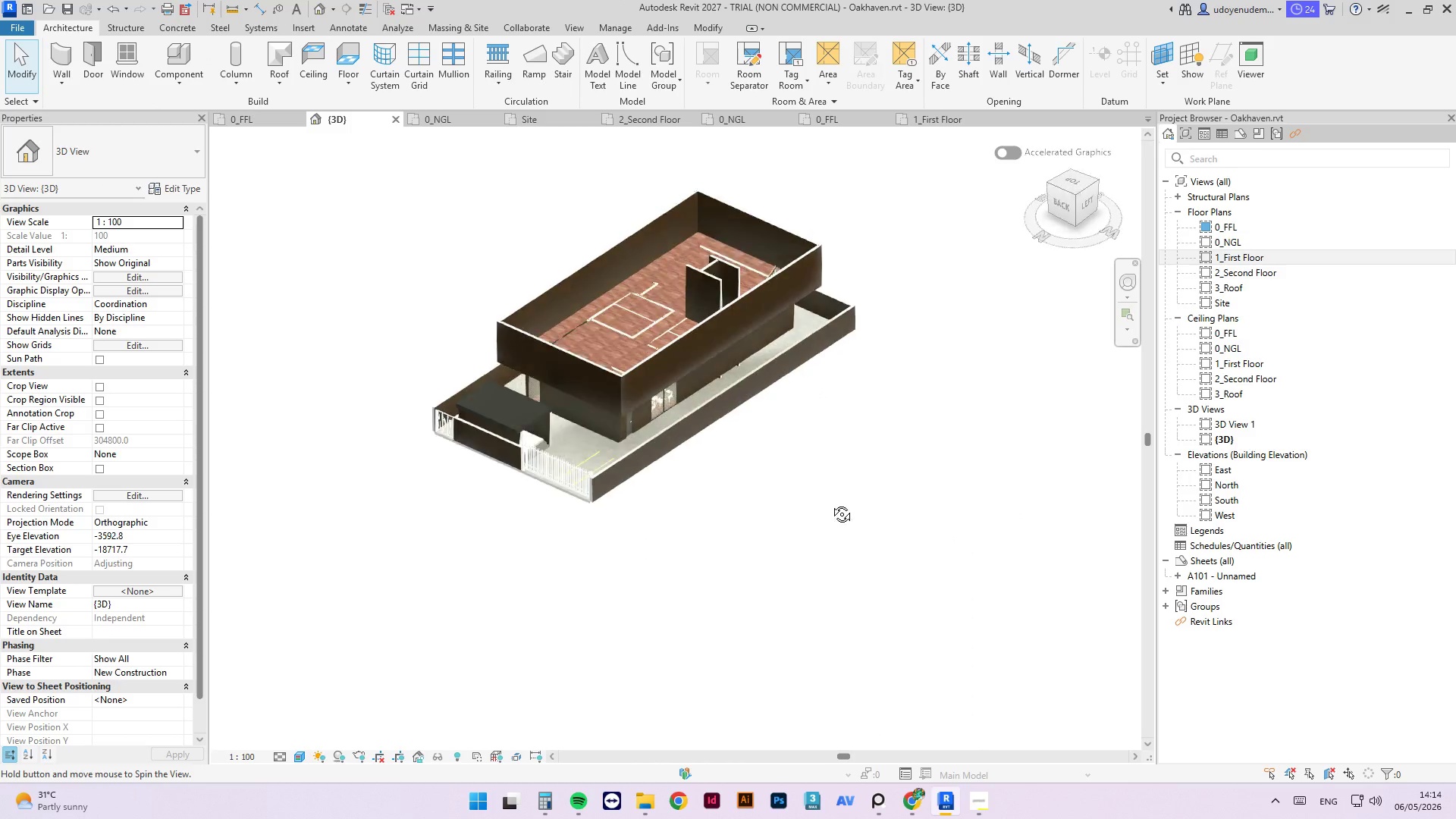 
left_click([910, 120])
 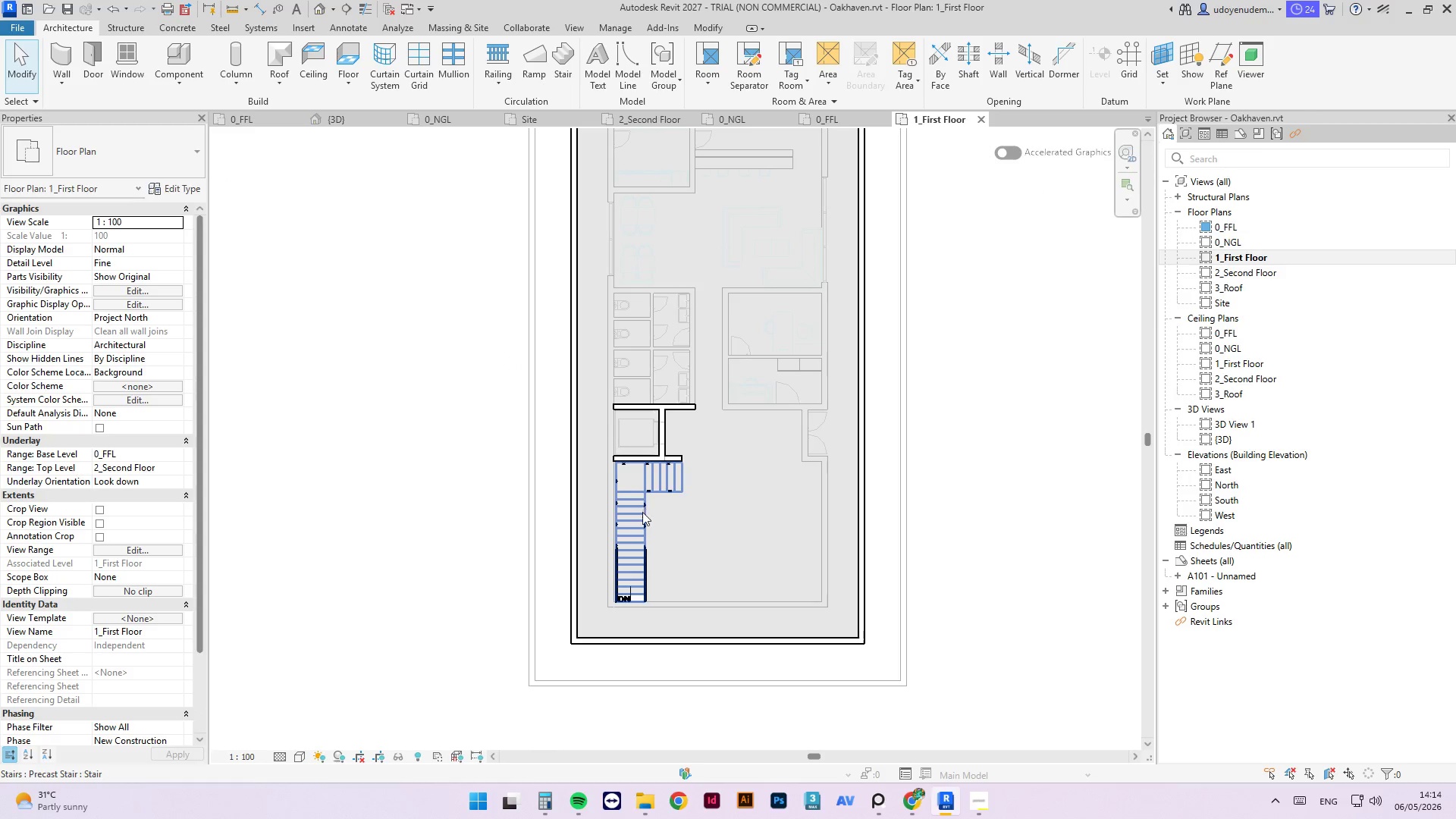 
key(Escape)
 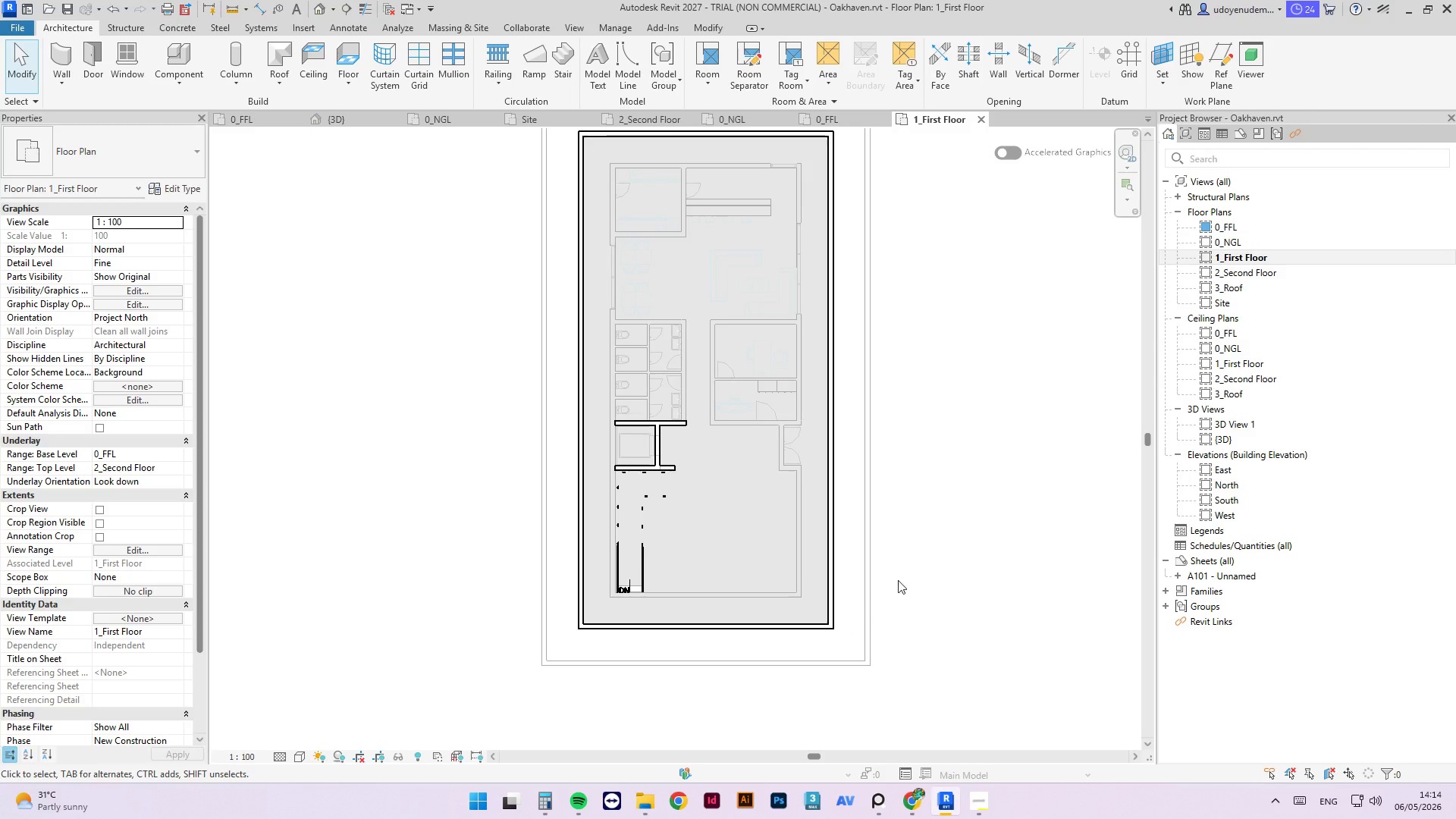 
scroll: coordinate [626, 531], scroll_direction: down, amount: 1.0
 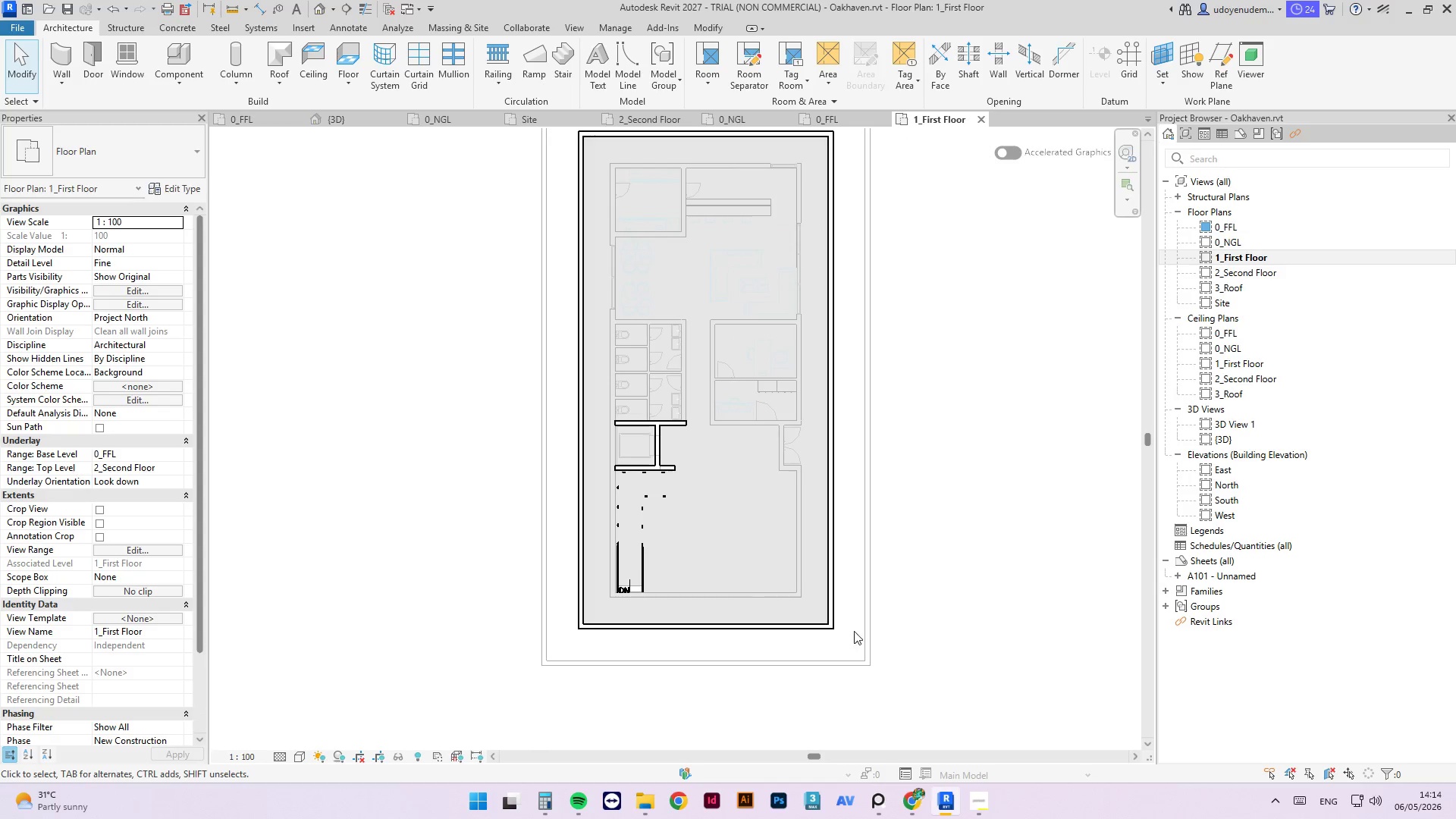 
scroll: coordinate [757, 180], scroll_direction: none, amount: 0.0
 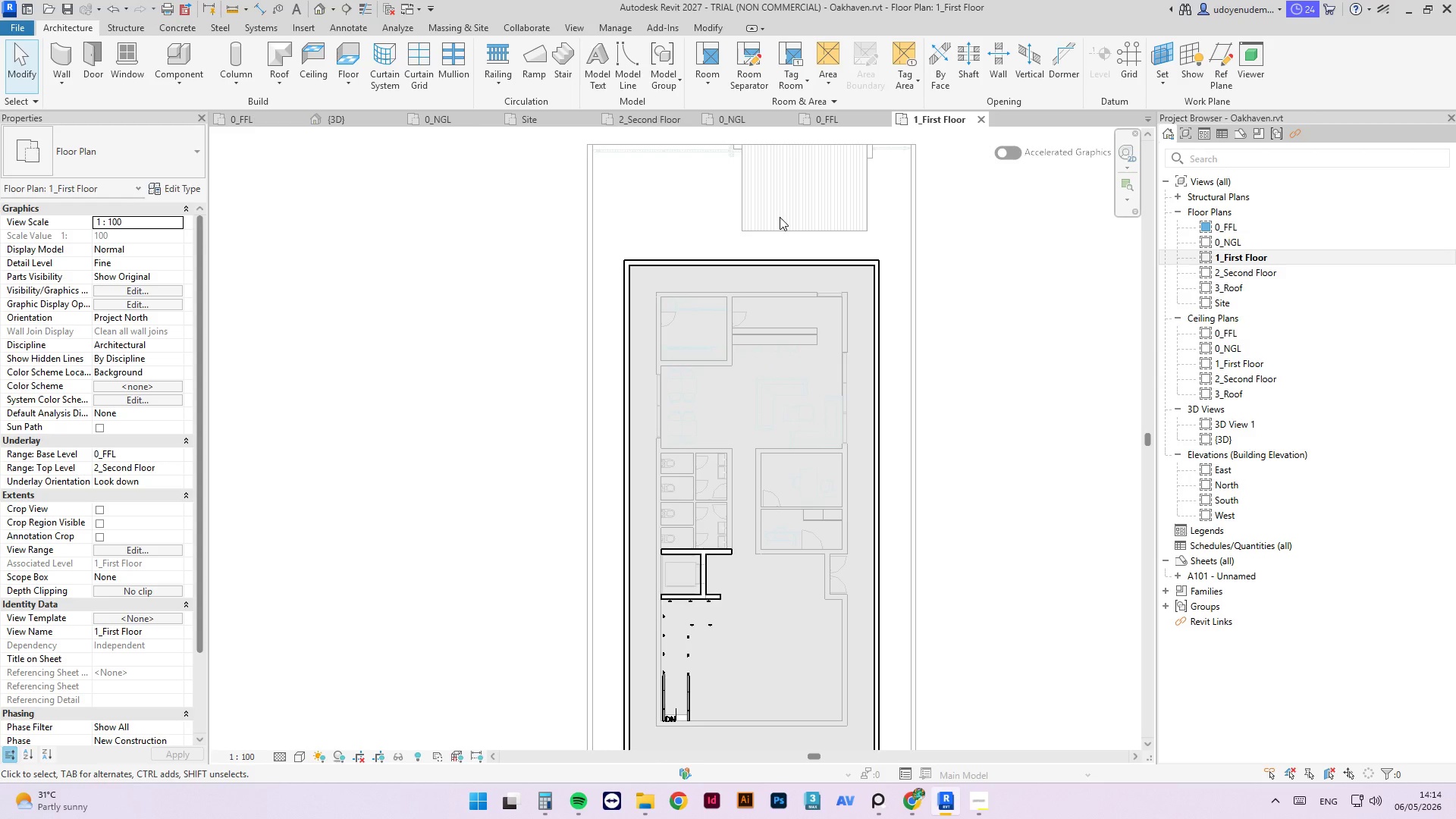 
scroll: coordinate [778, 221], scroll_direction: down, amount: 2.0
 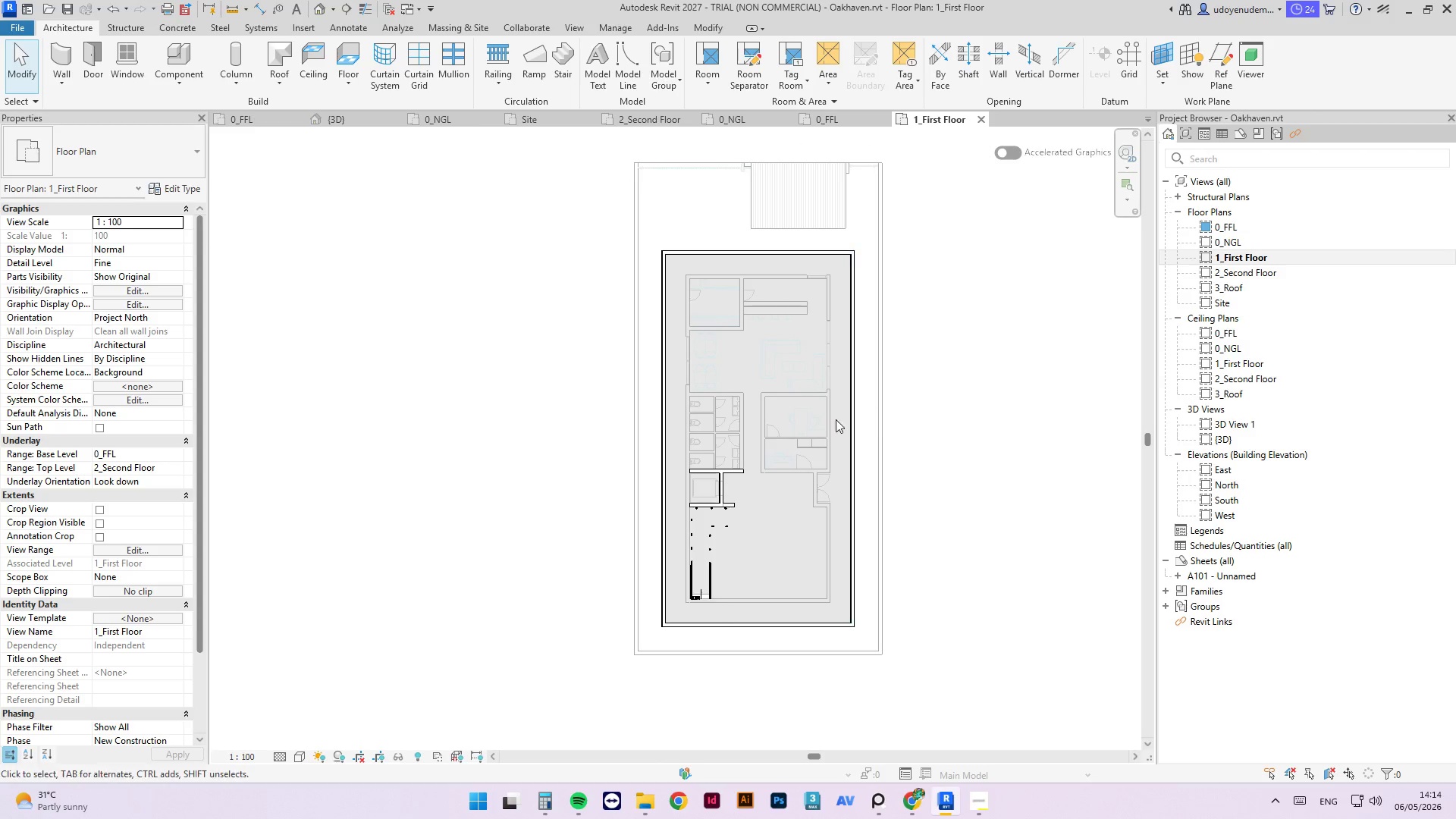 
scroll: coordinate [671, 526], scroll_direction: up, amount: 7.0
 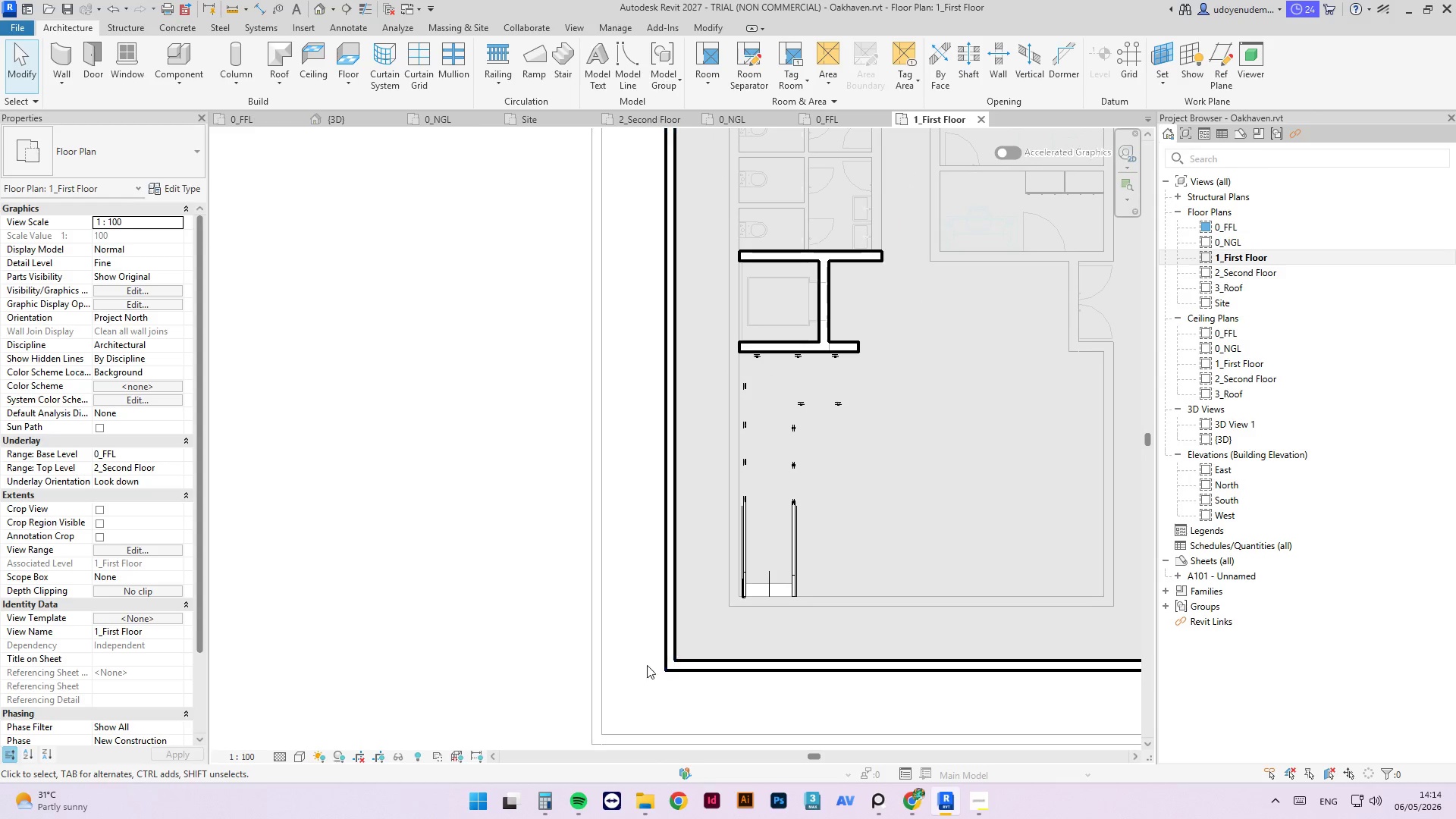 
scroll: coordinate [601, 655], scroll_direction: down, amount: 5.0
 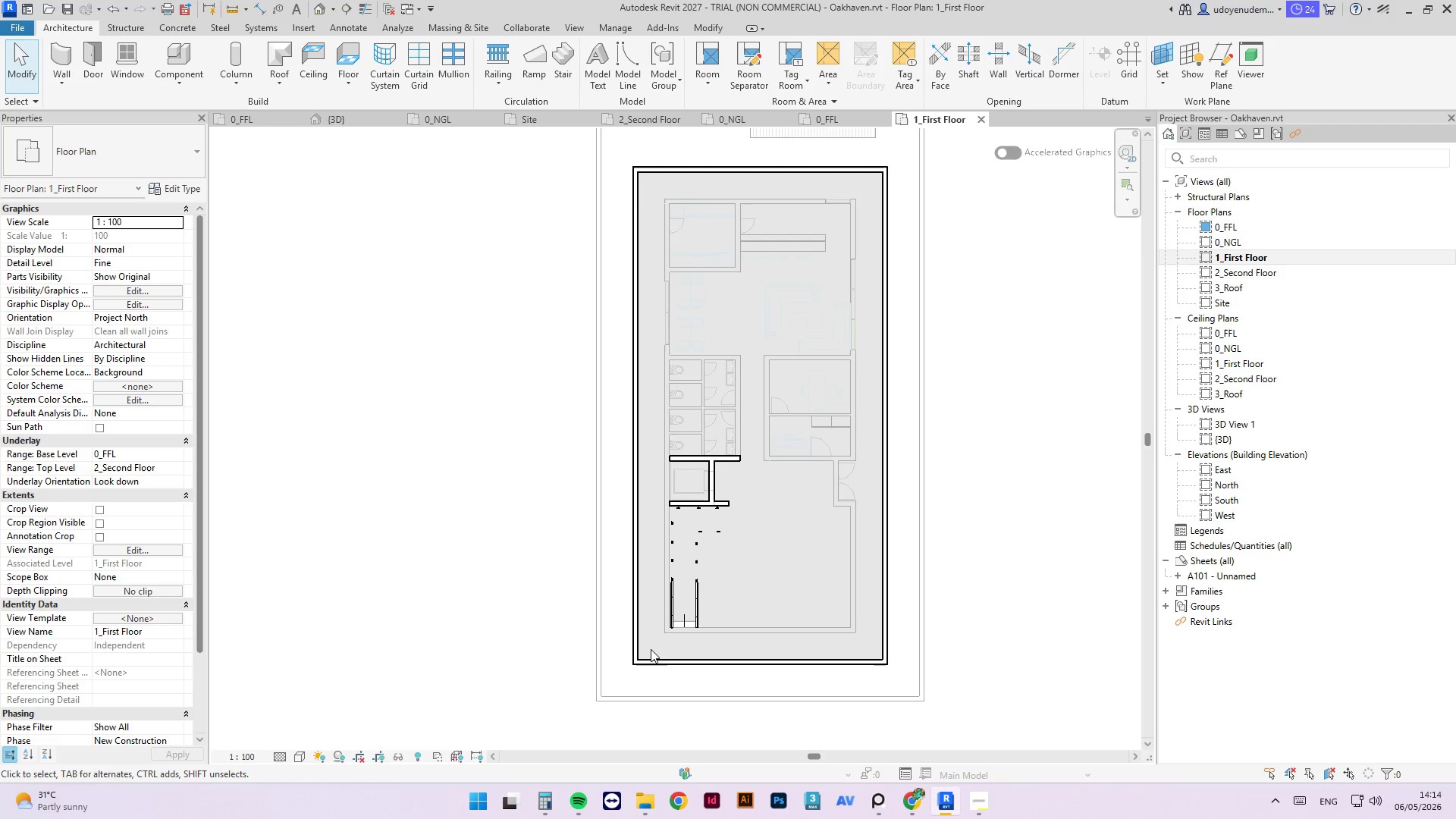 
left_click([632, 639])
 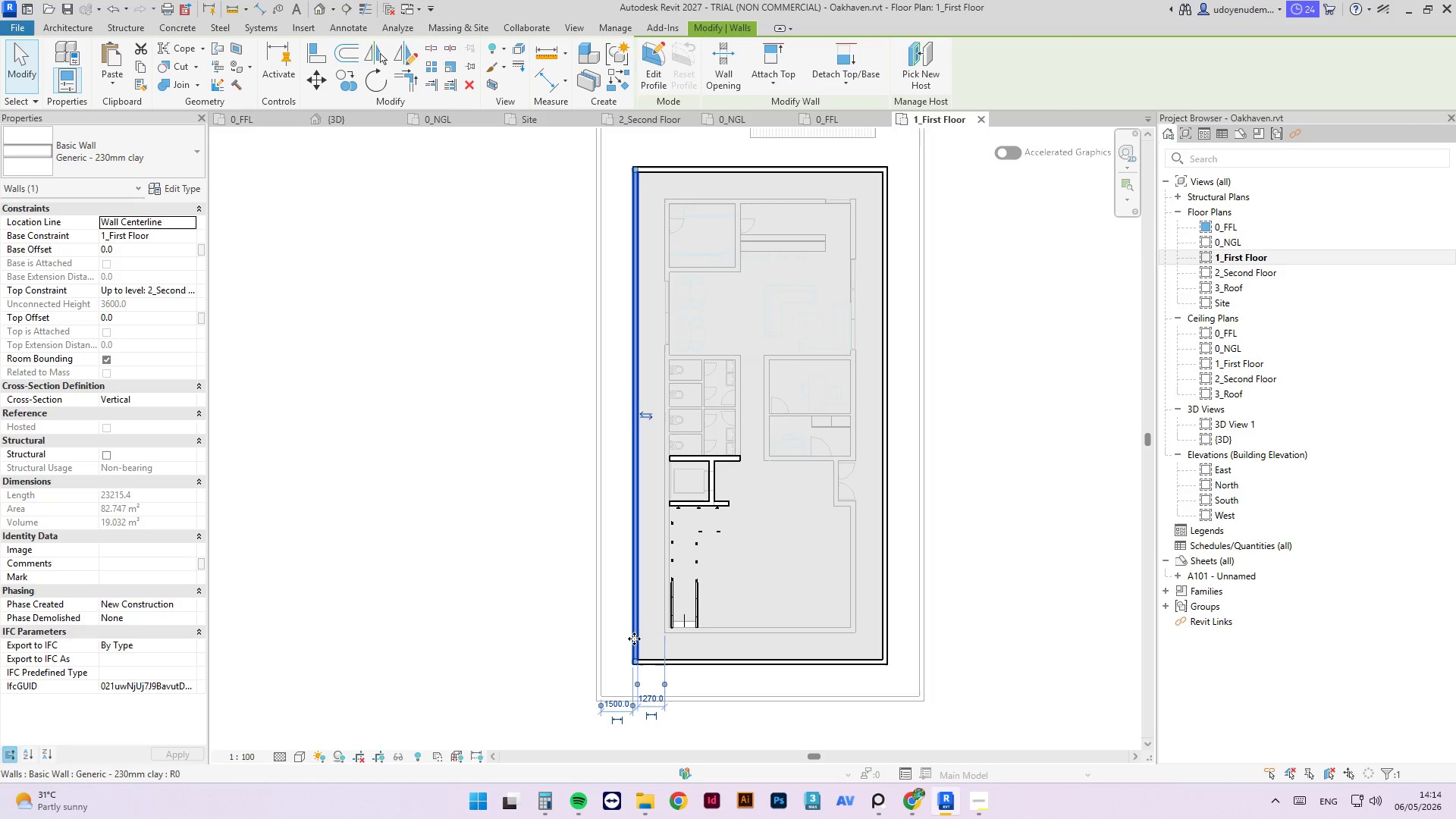 
key(Escape)
 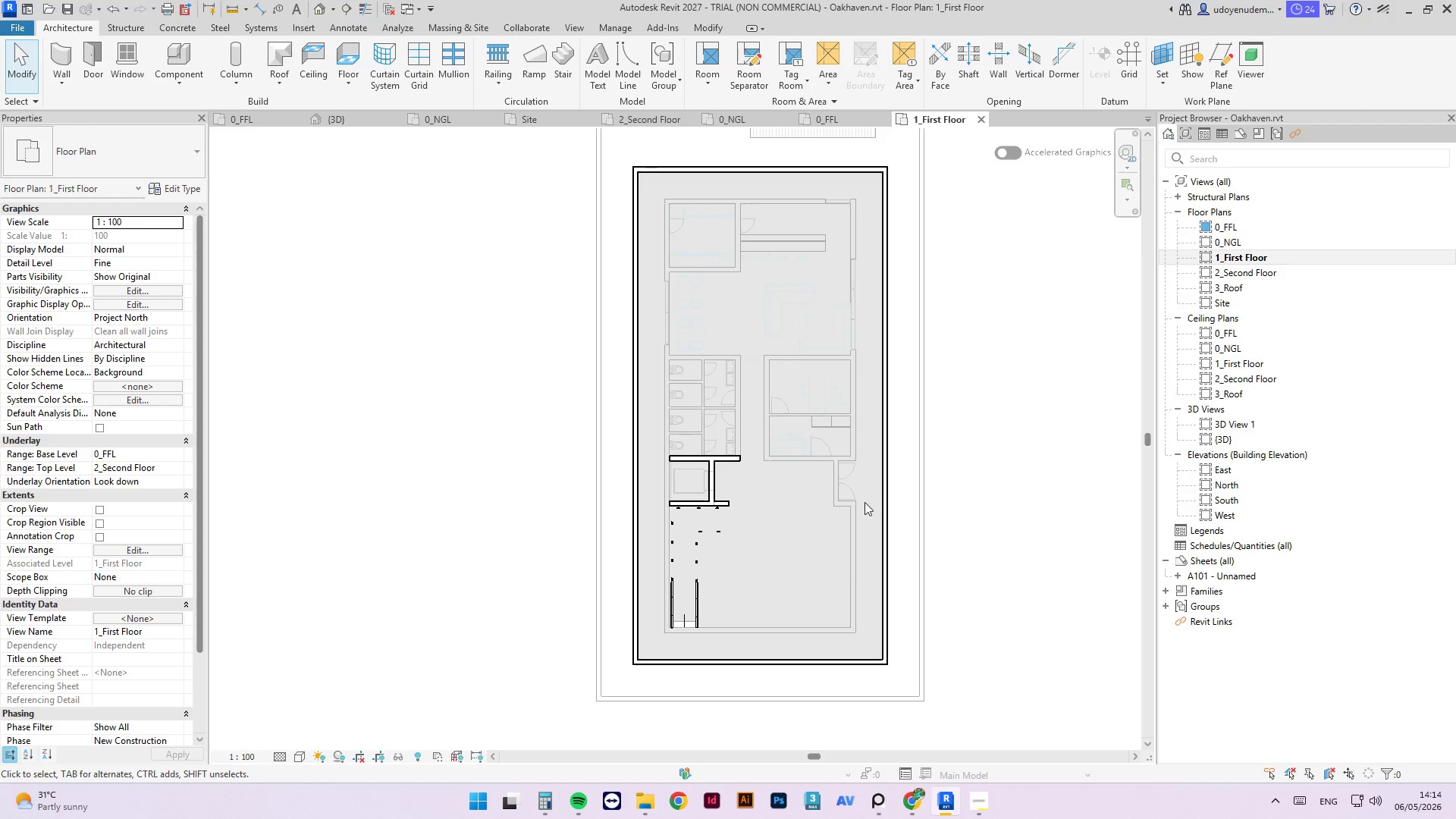 
key(Tab)
 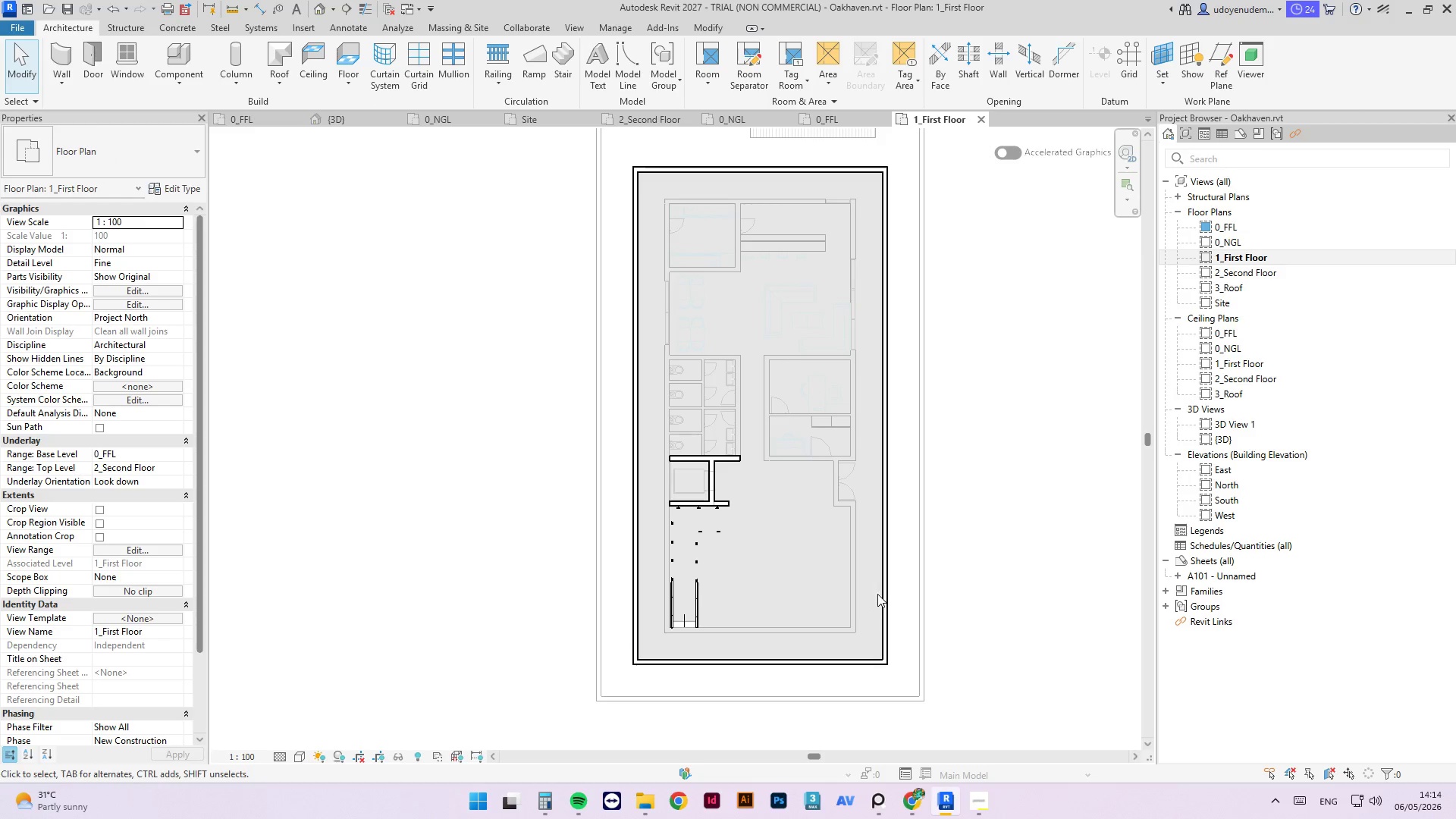 
key(Tab)
 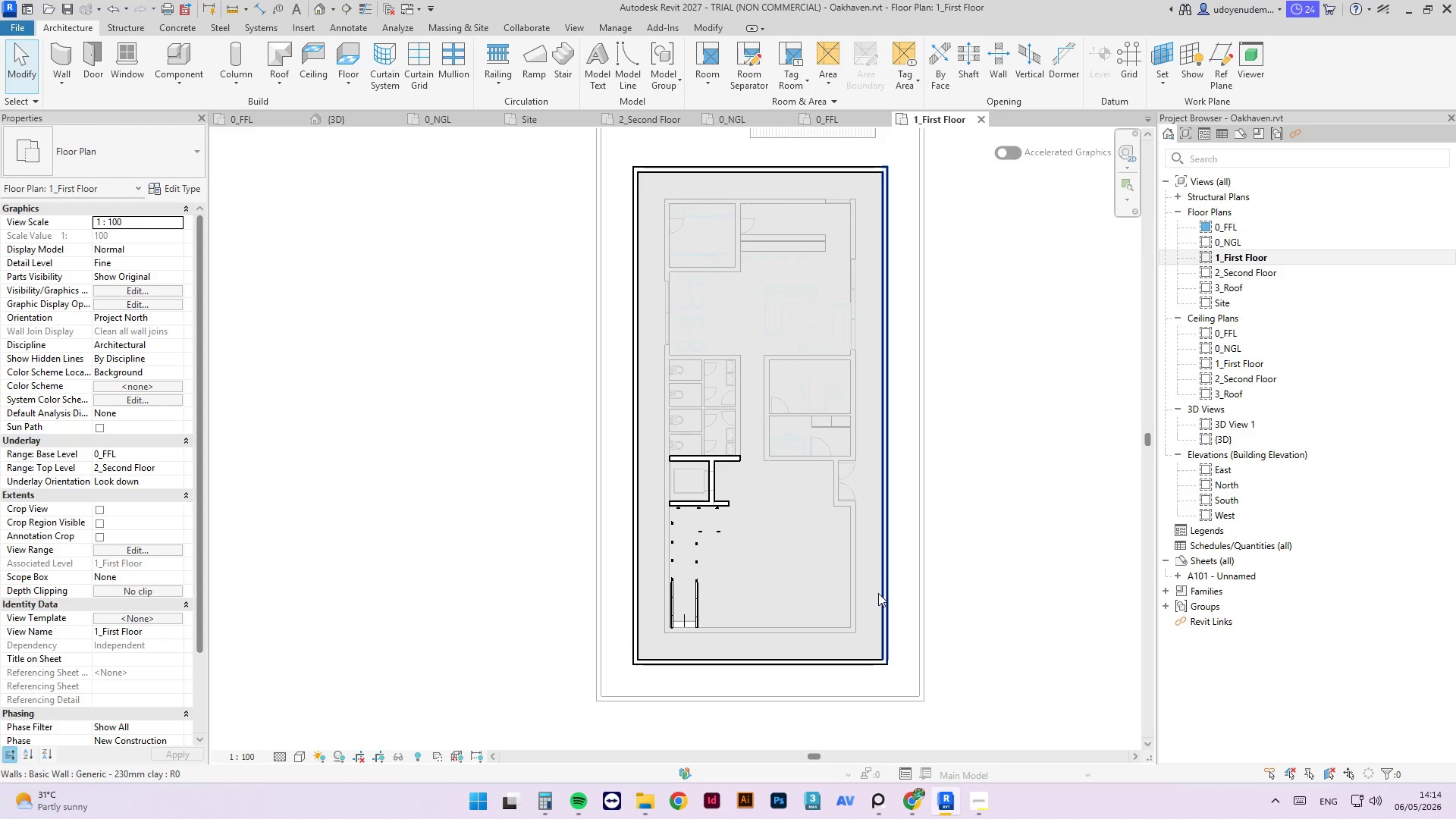 
key(Tab)
 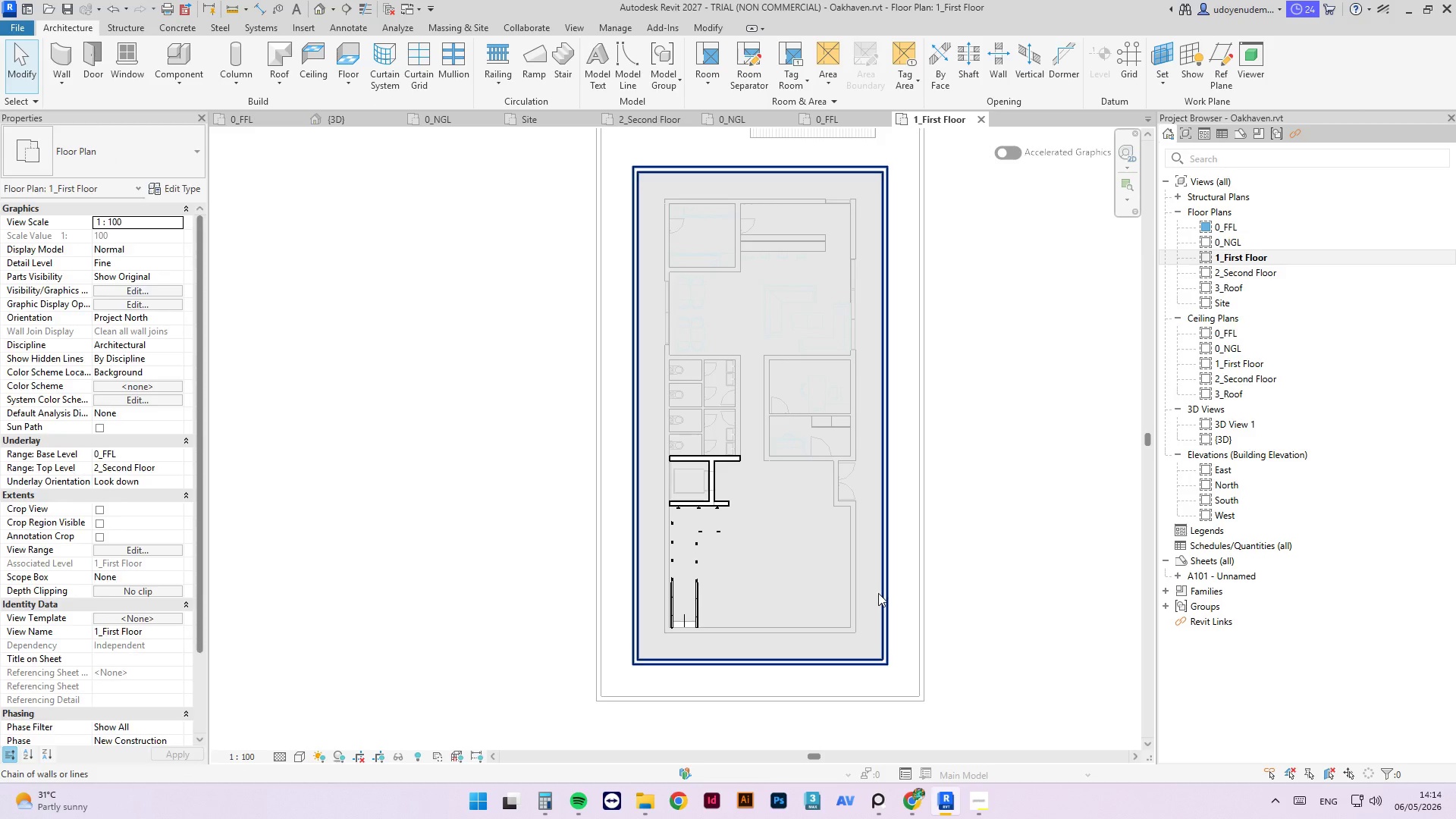 
left_click([878, 593])
 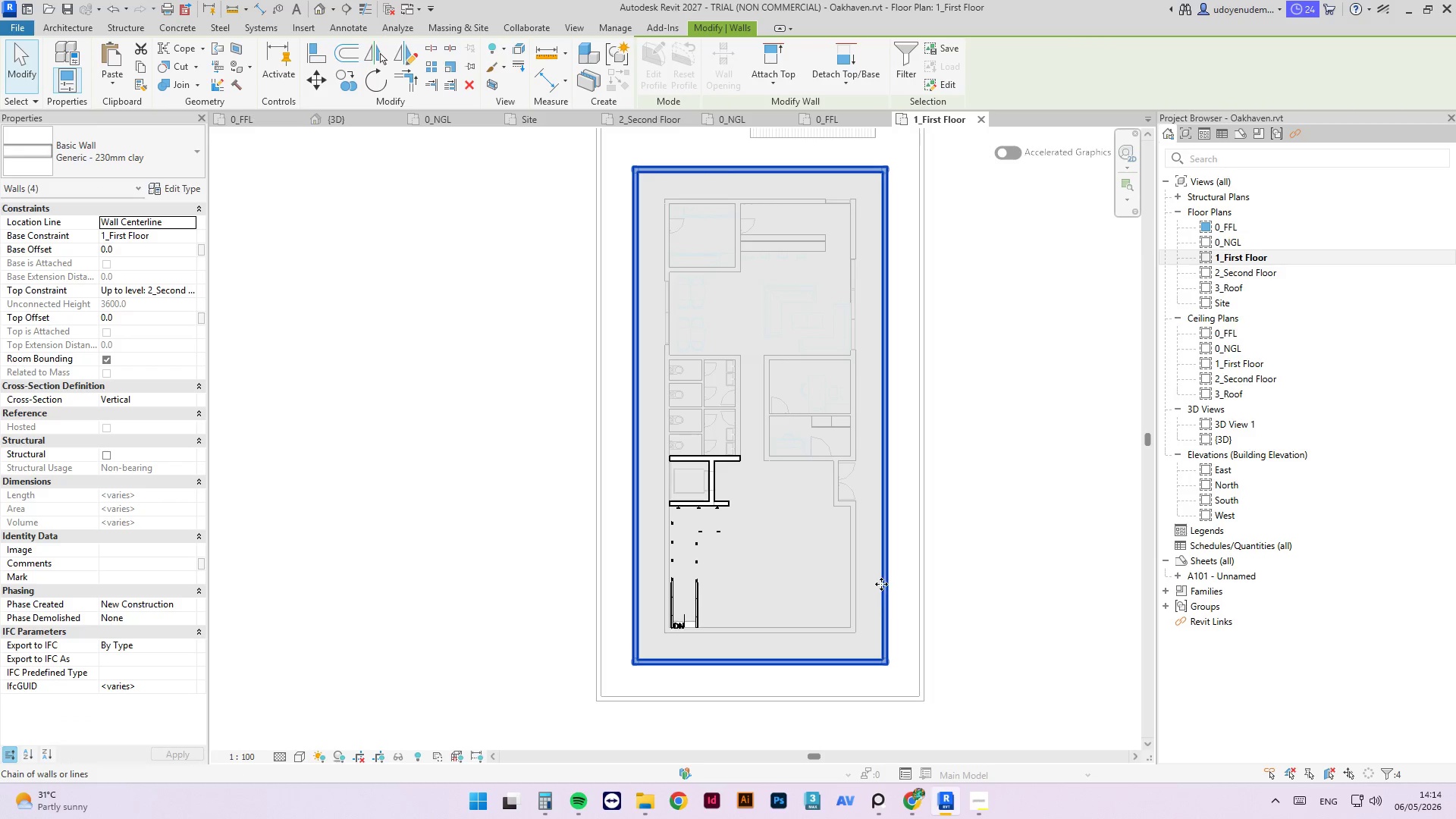 
key(Delete)
 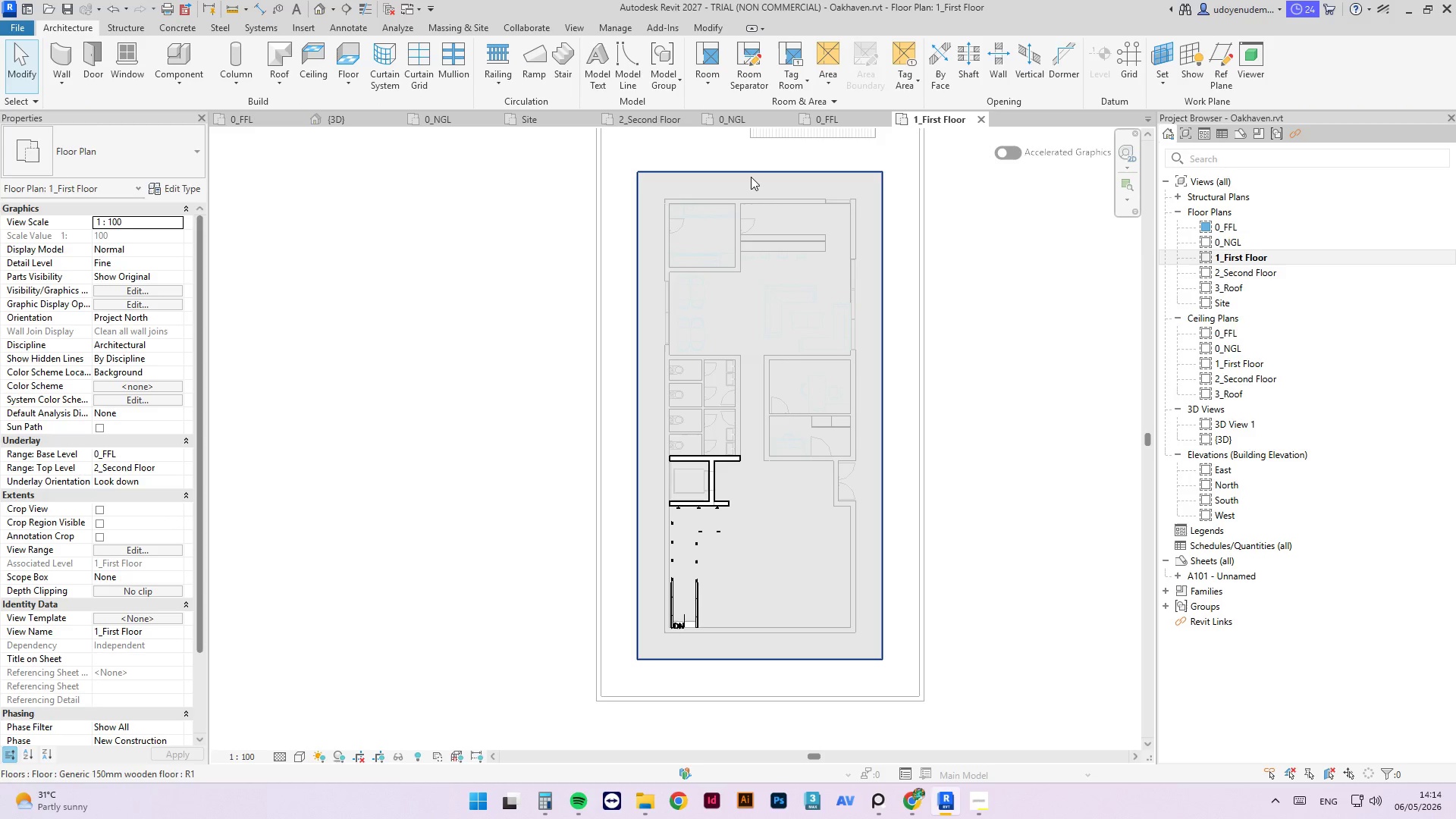 
type(li)
 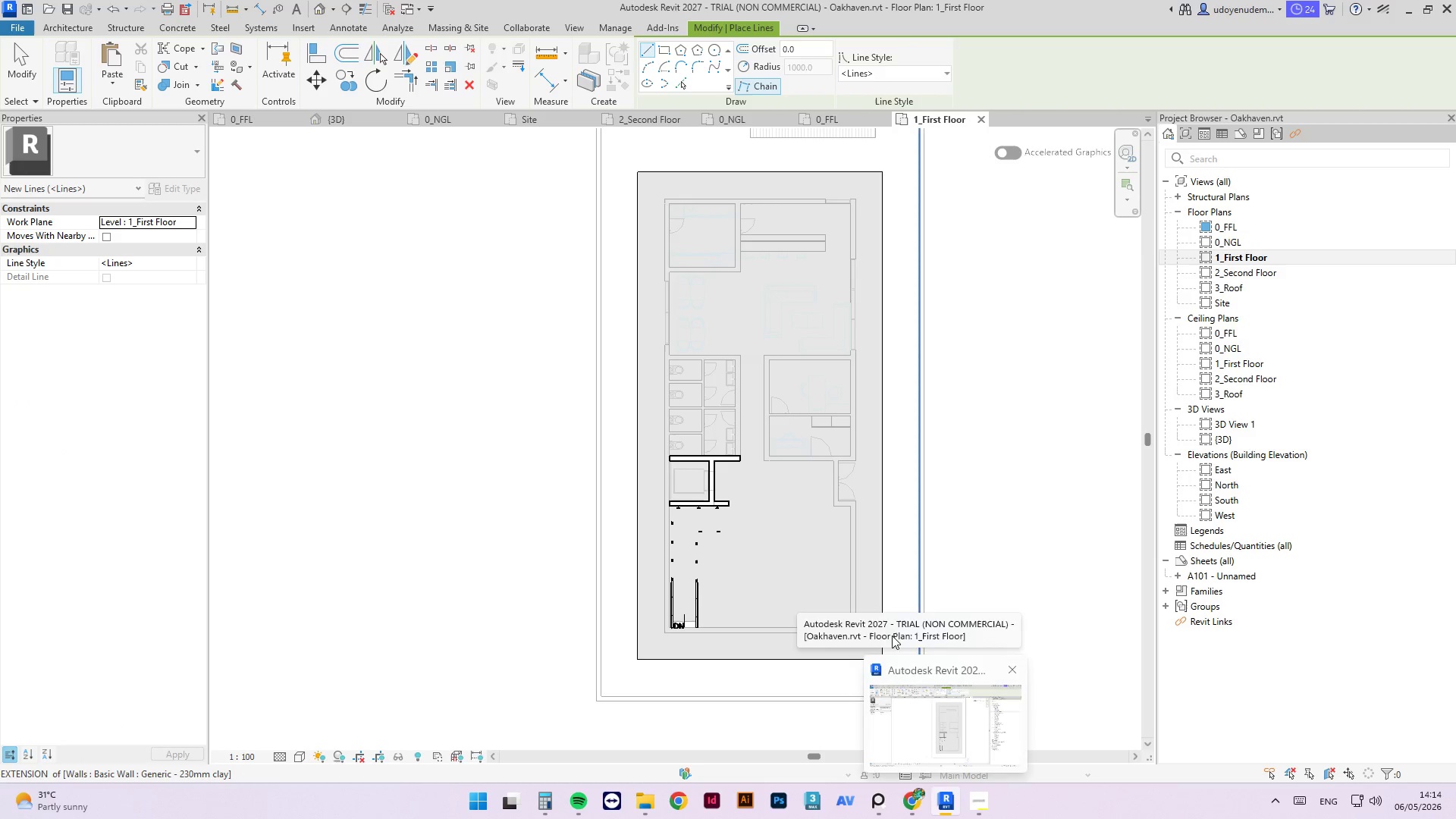 
scroll: coordinate [896, 669], scroll_direction: up, amount: 4.0
 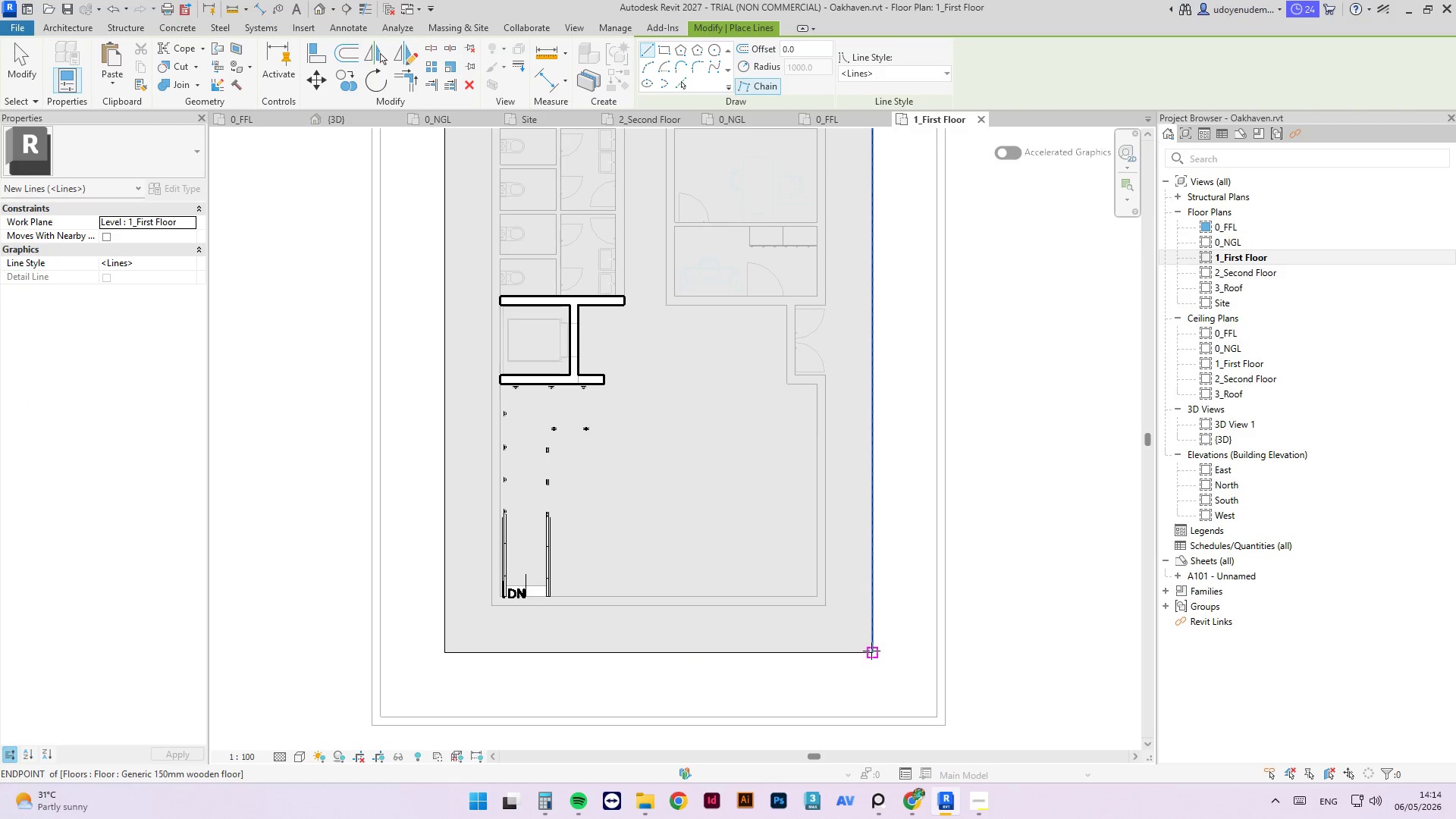 
left_click([871, 651])
 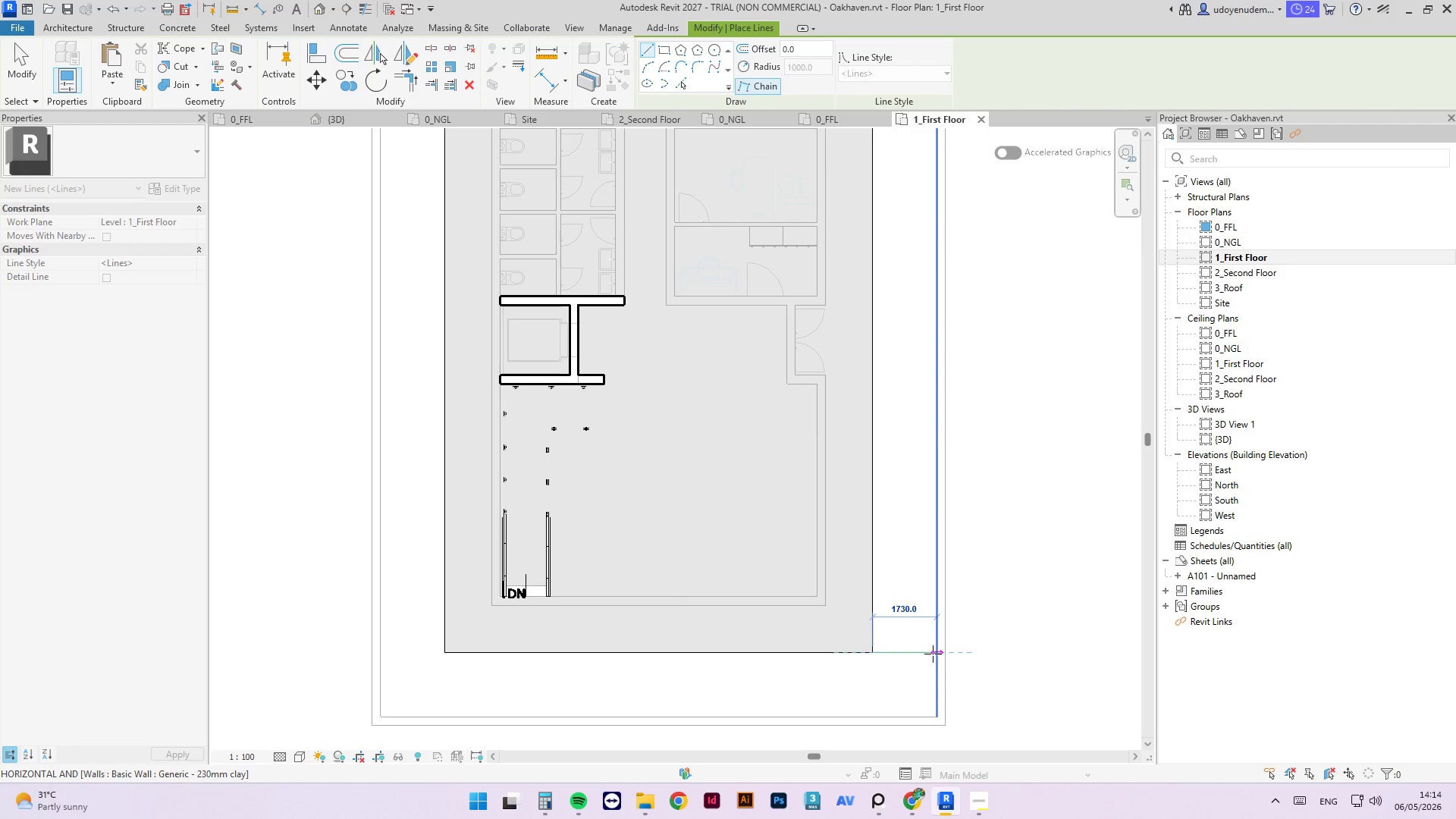 
key(Escape)
 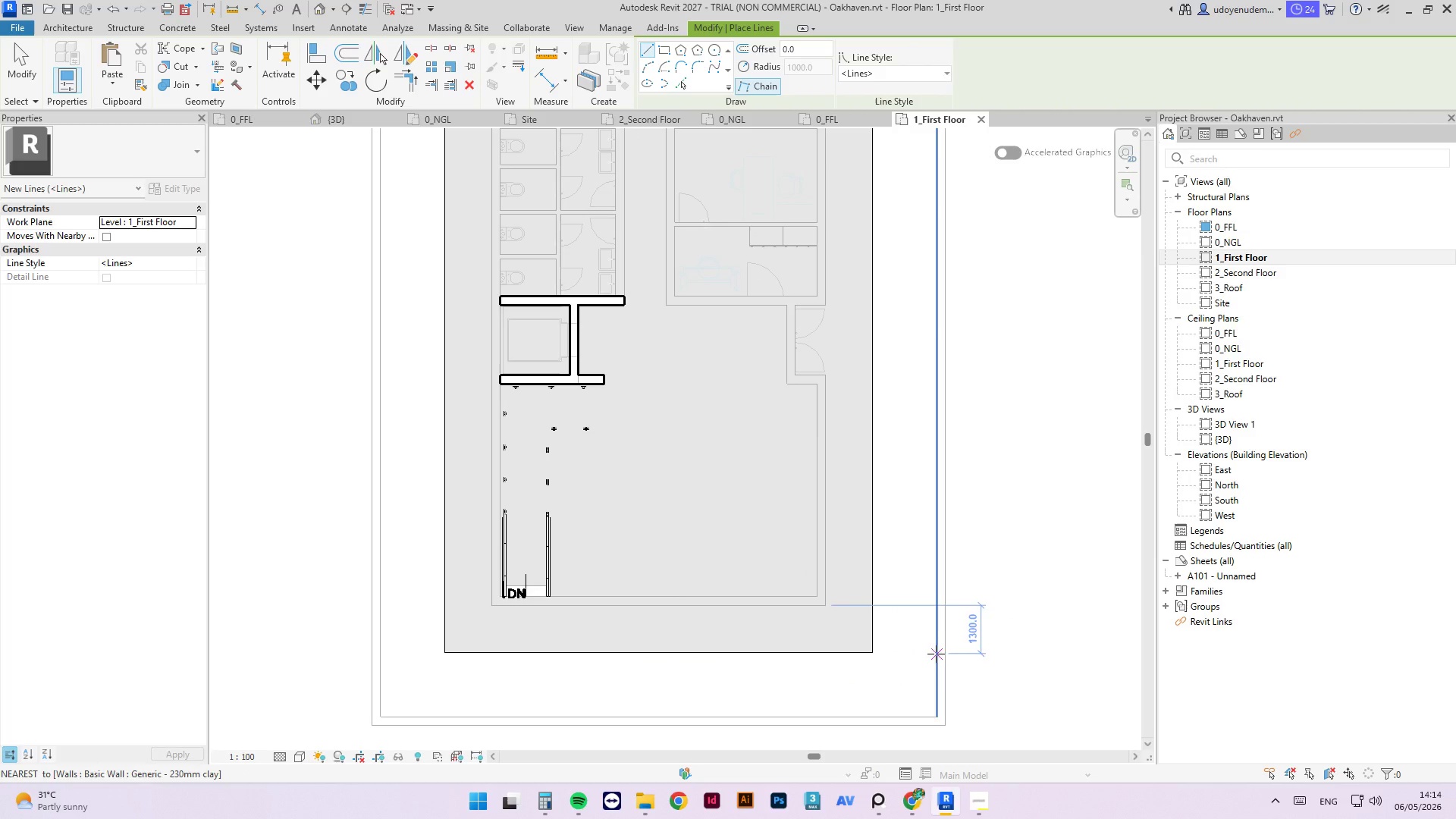 
left_click([936, 654])
 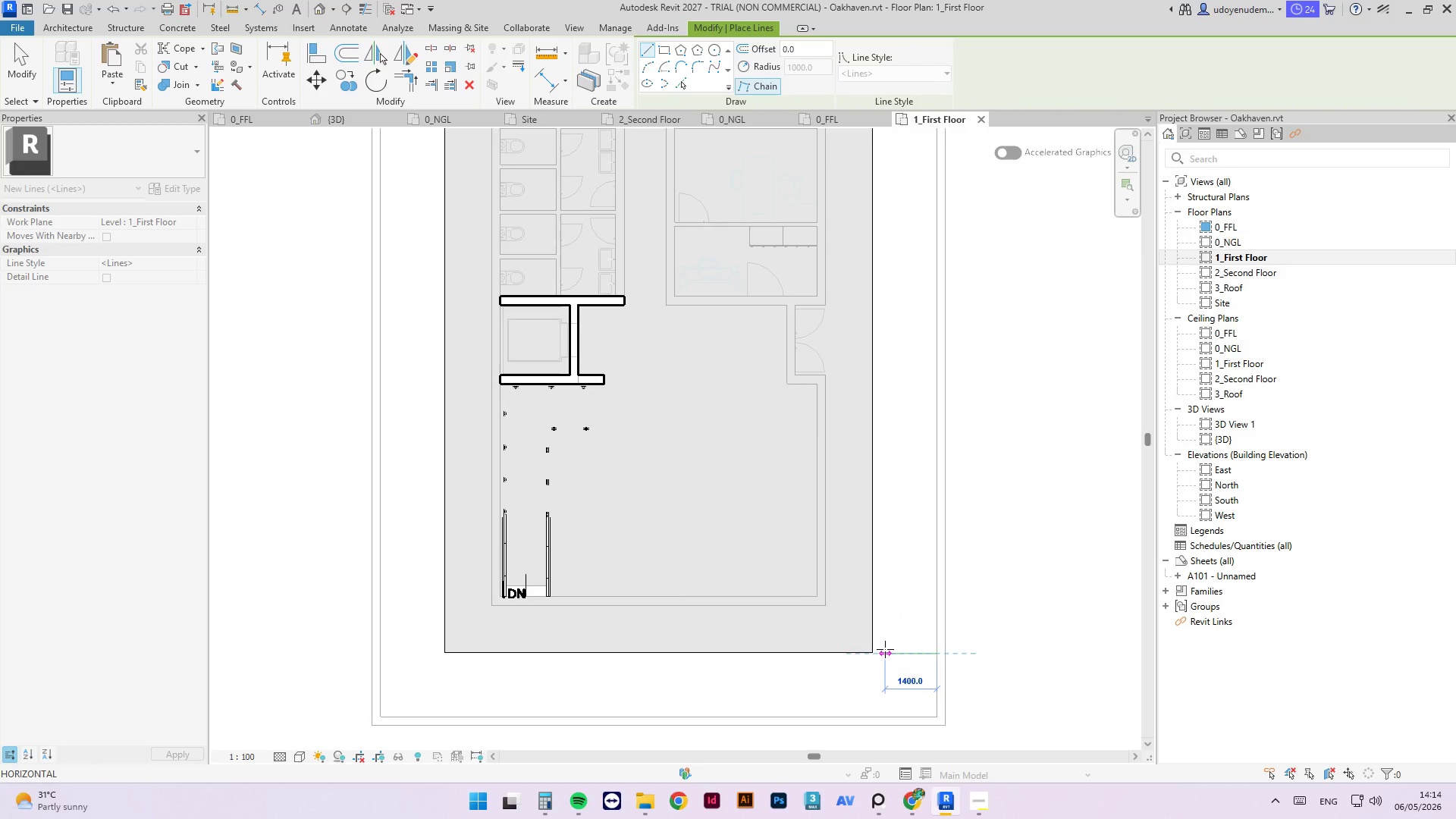 
key(Numpad1)
 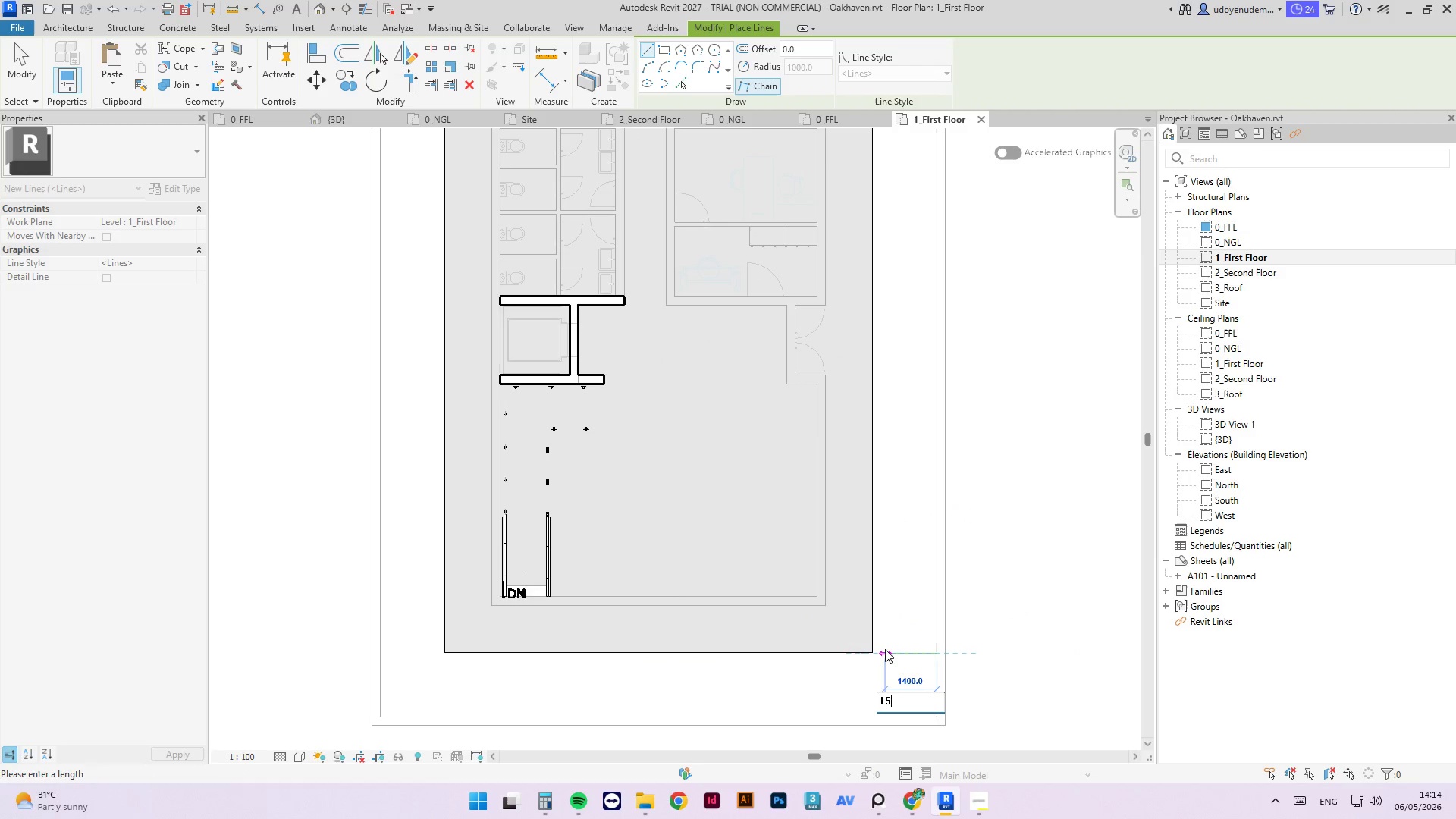 
key(Numpad5)
 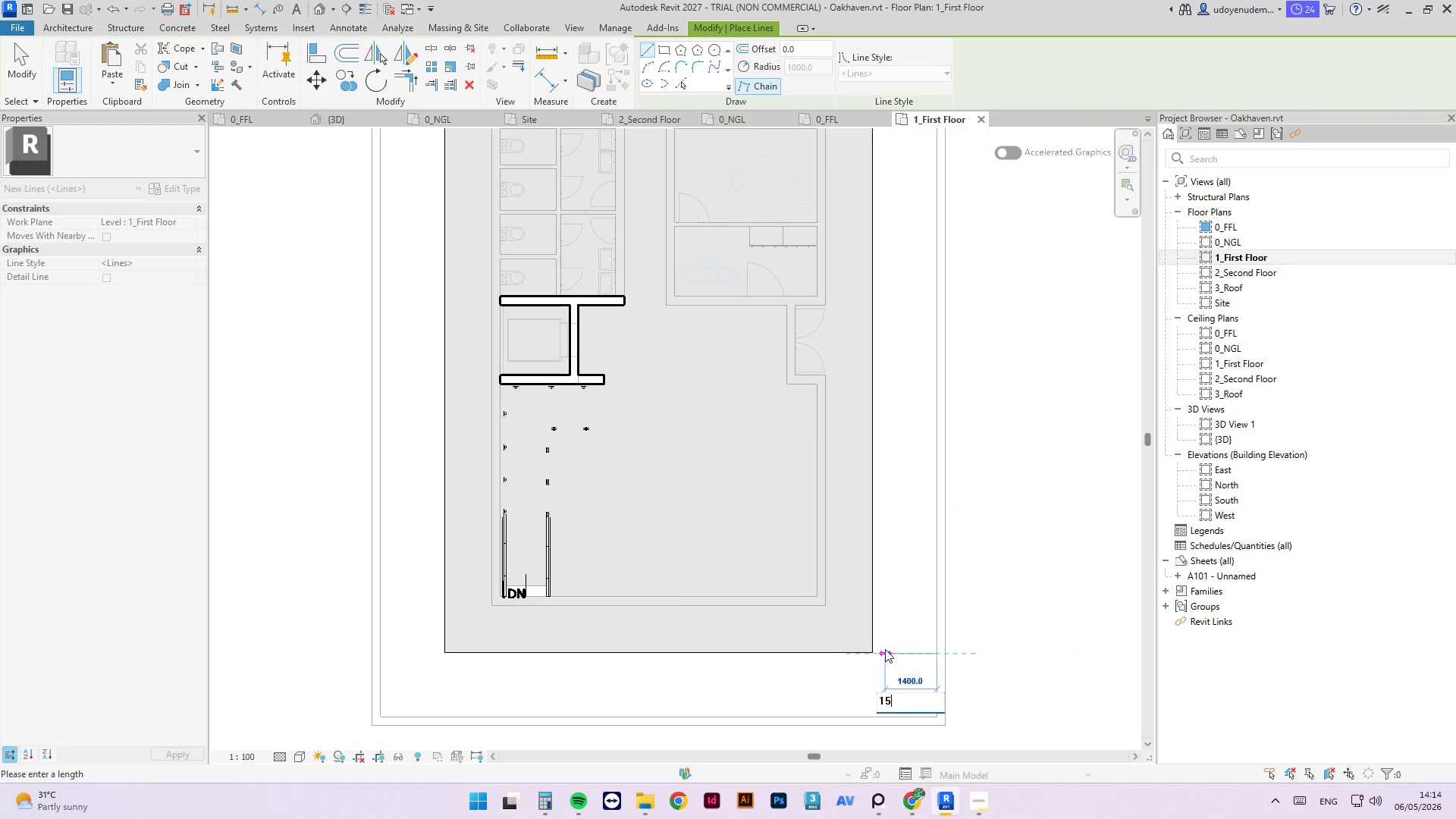 
key(Numpad0)
 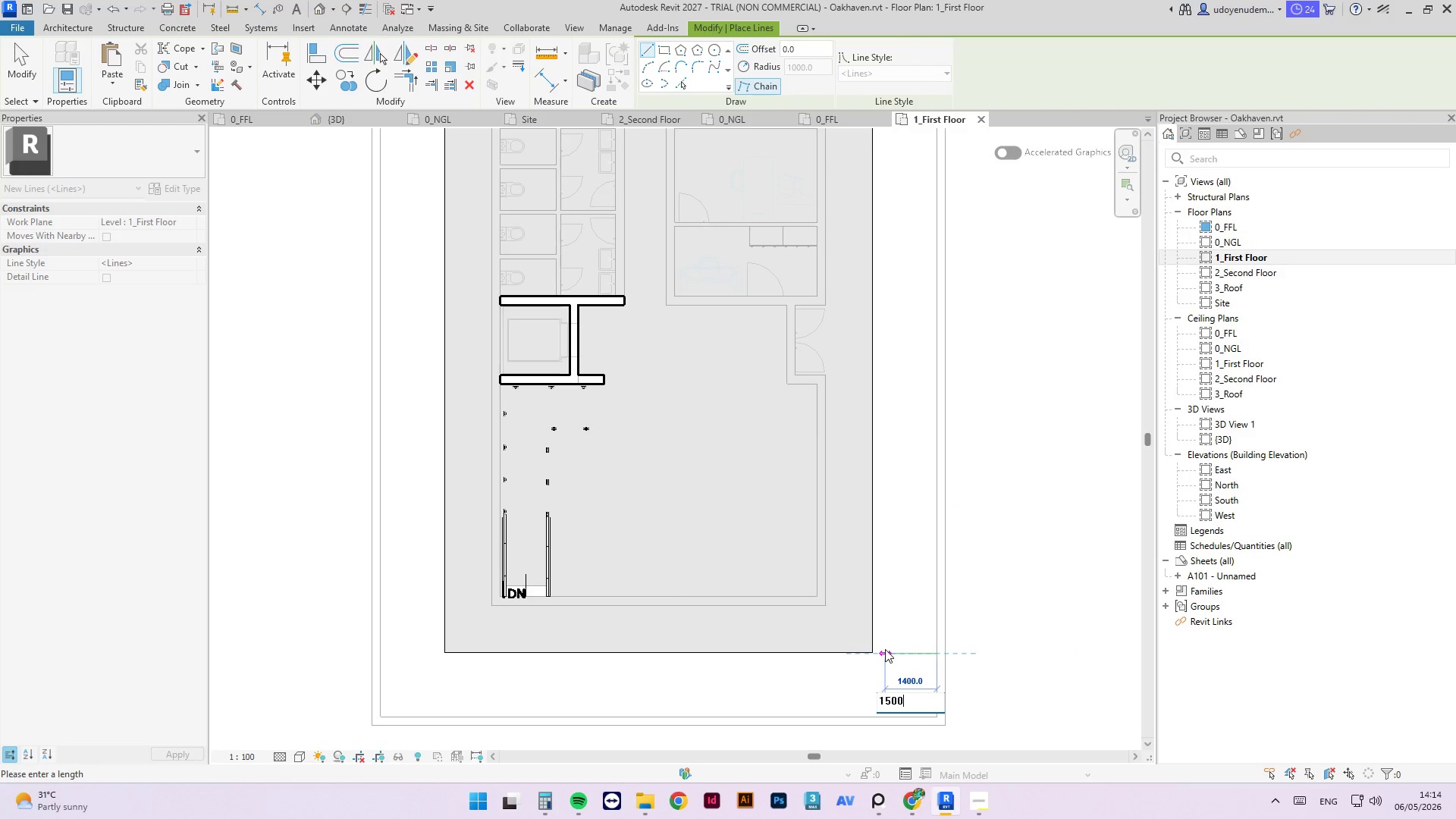 
key(Numpad0)
 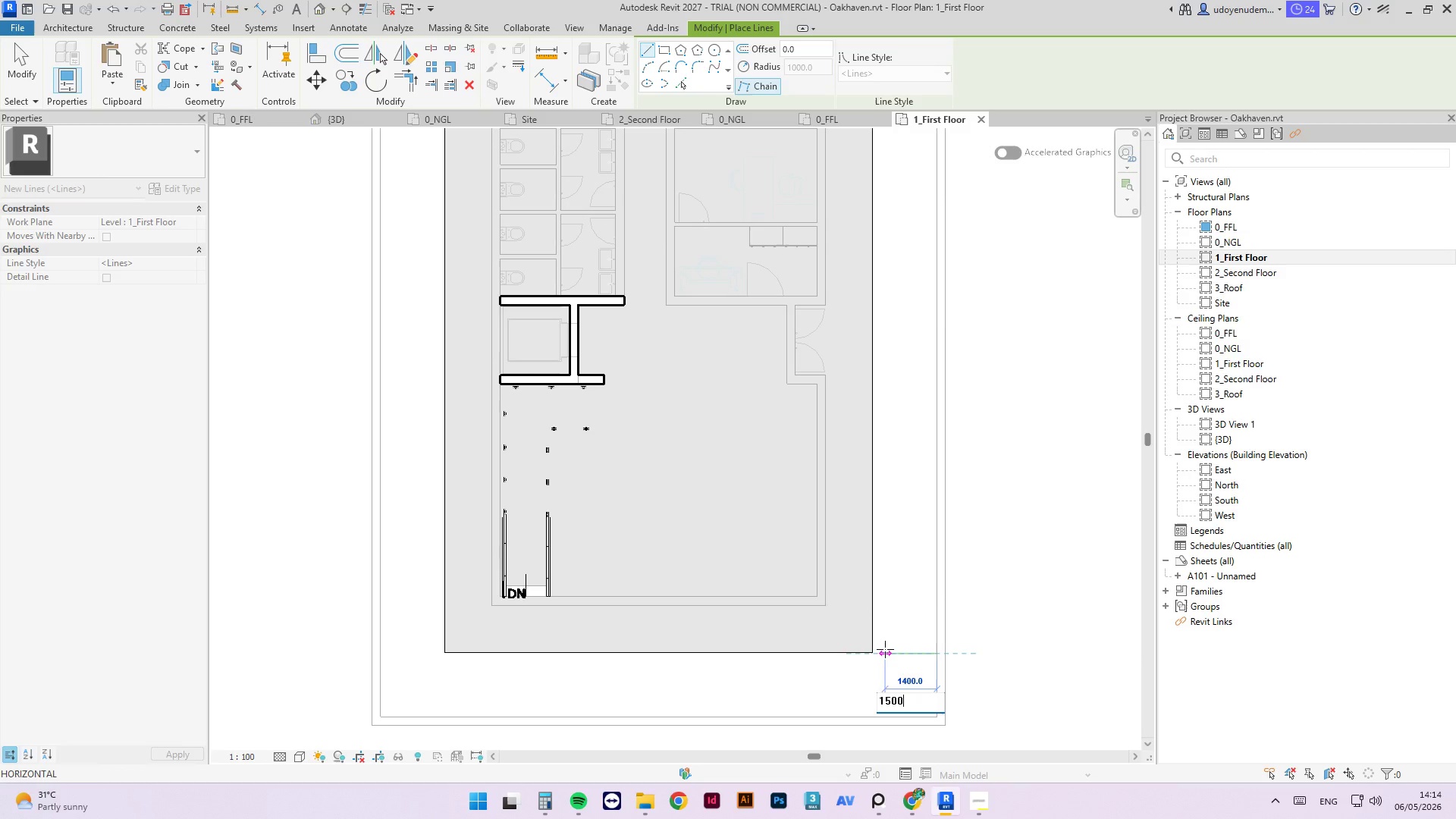 
key(NumpadEnter)
 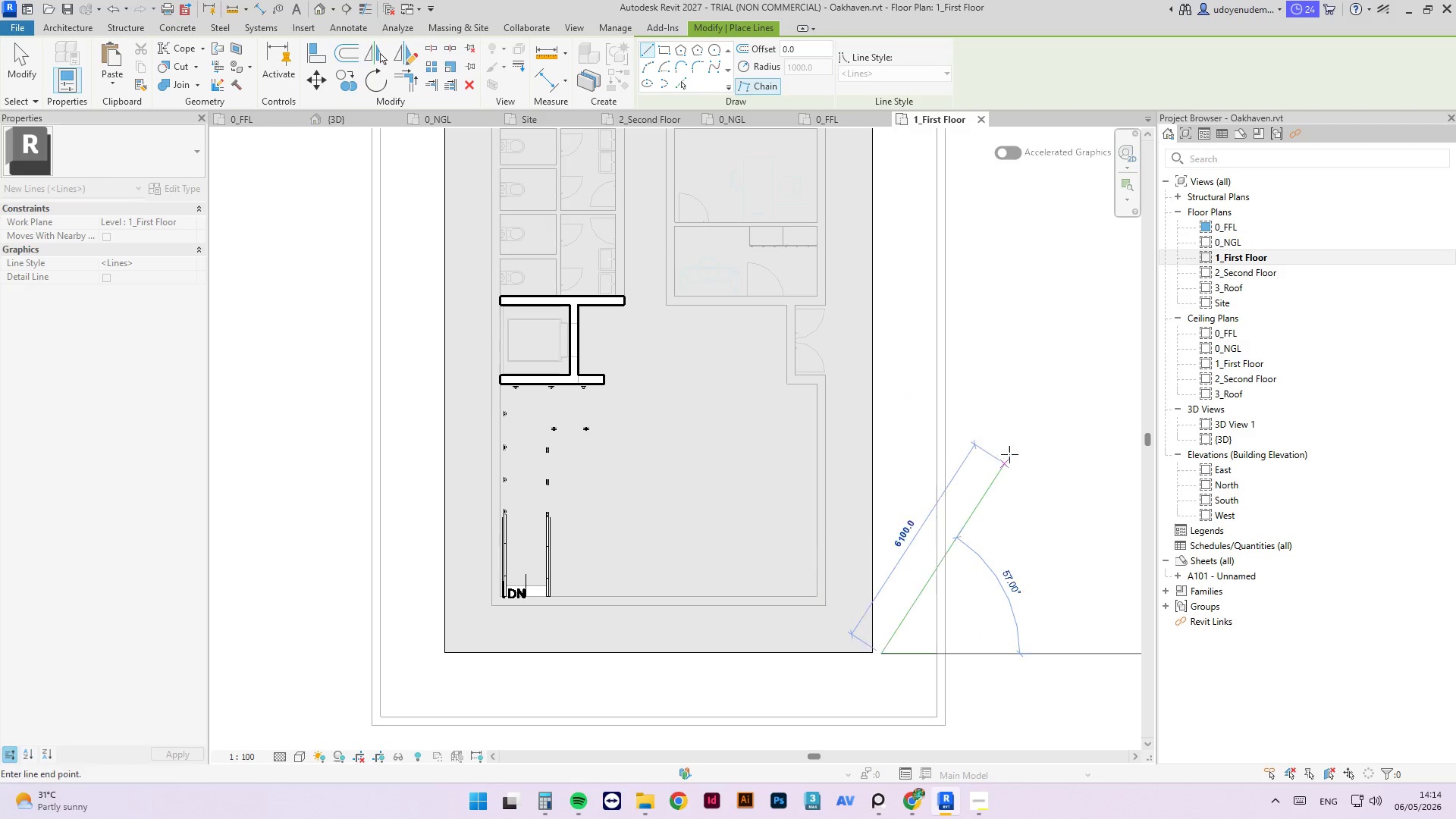 
scroll: coordinate [1022, 442], scroll_direction: down, amount: 7.0
 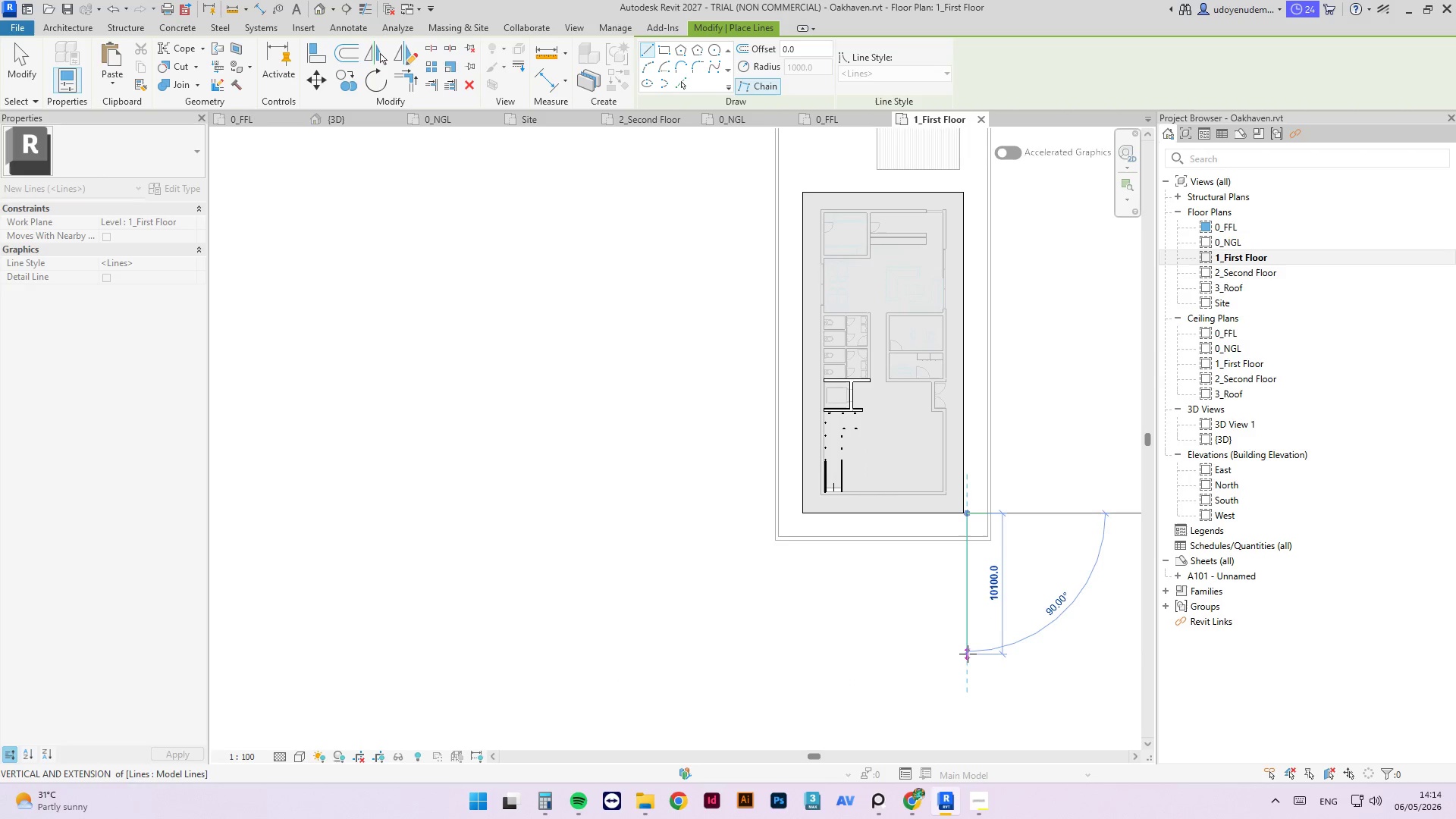 
left_click([968, 654])
 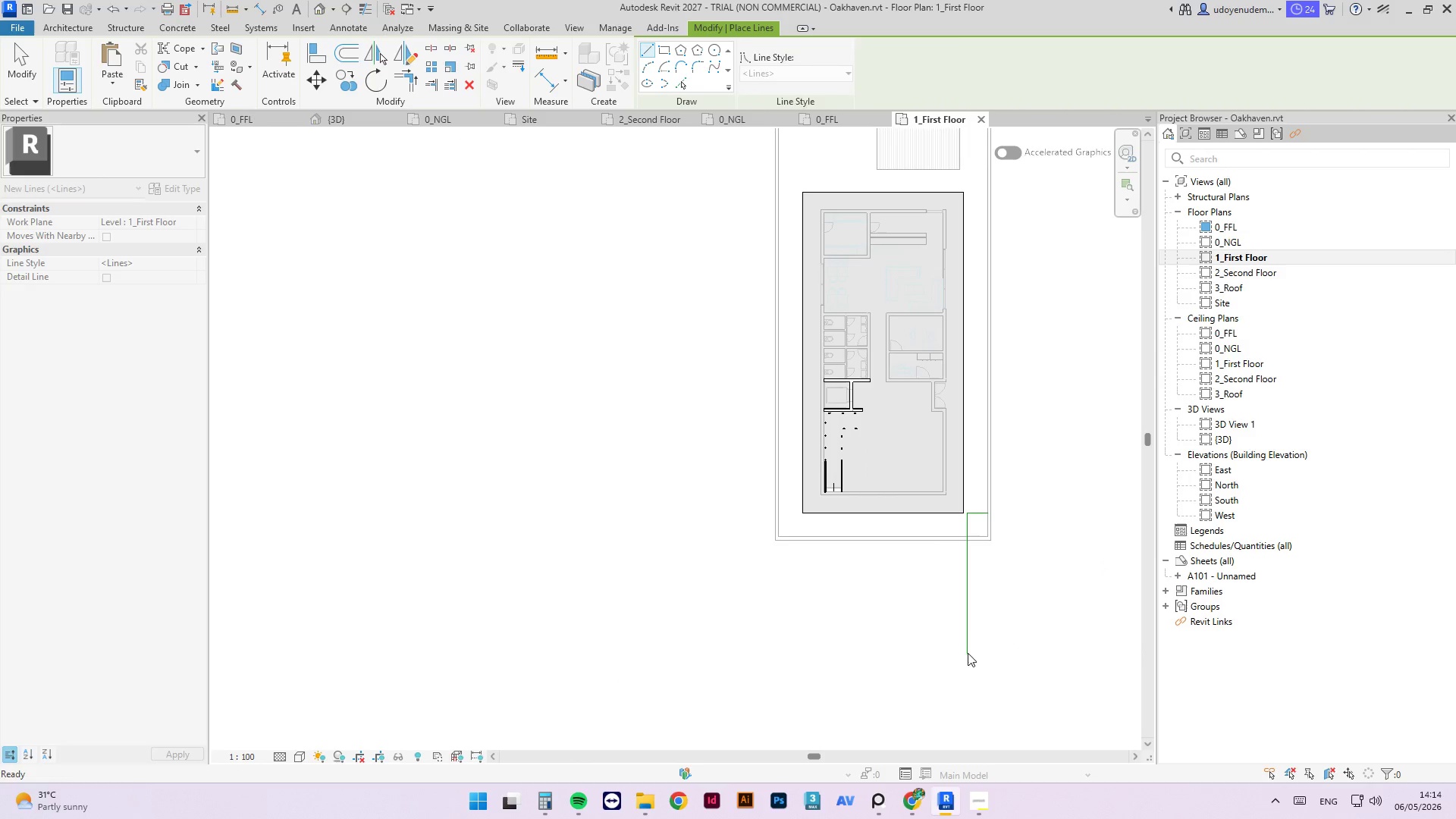 
key(Escape)
 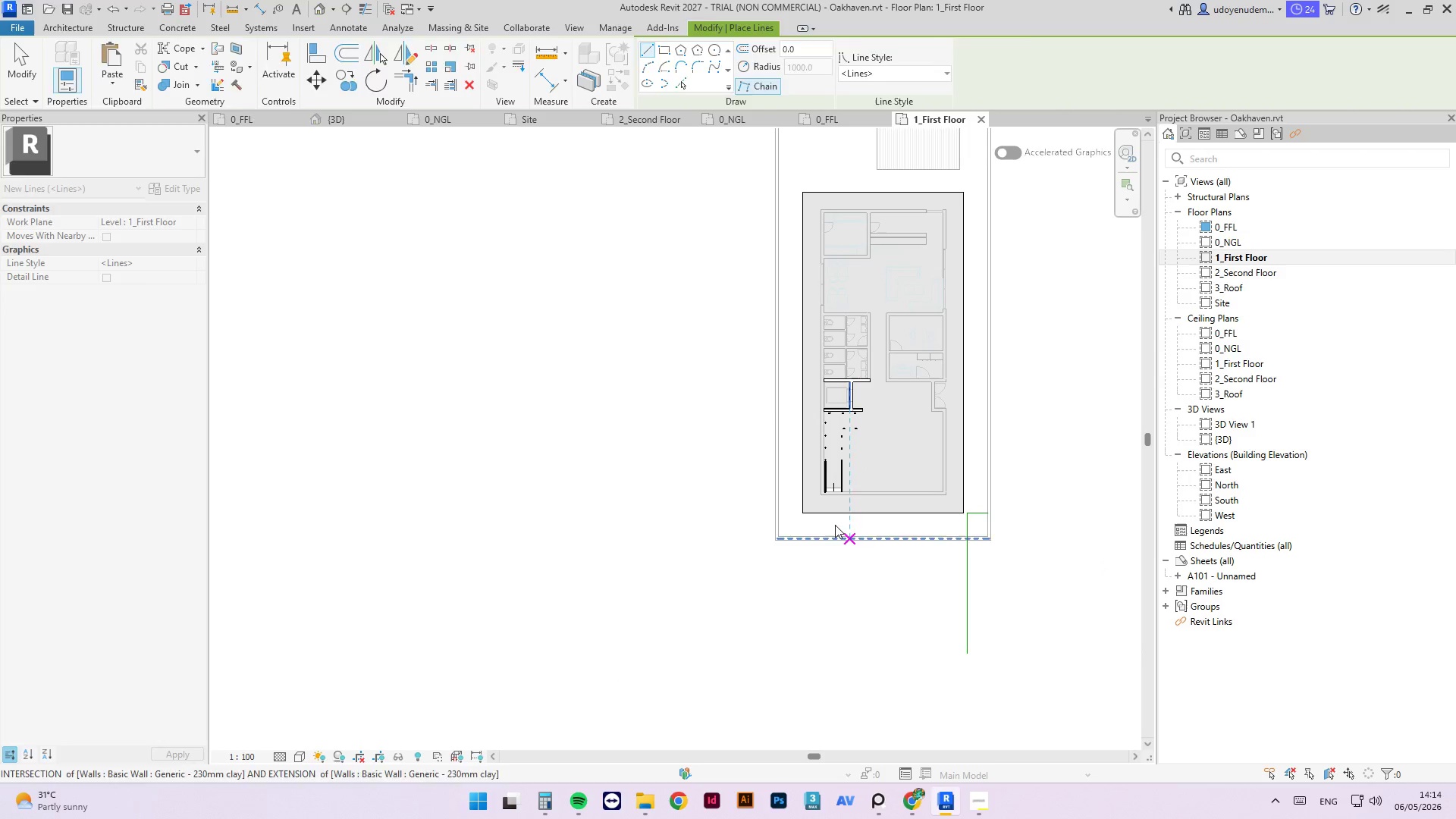 
key(Escape)
 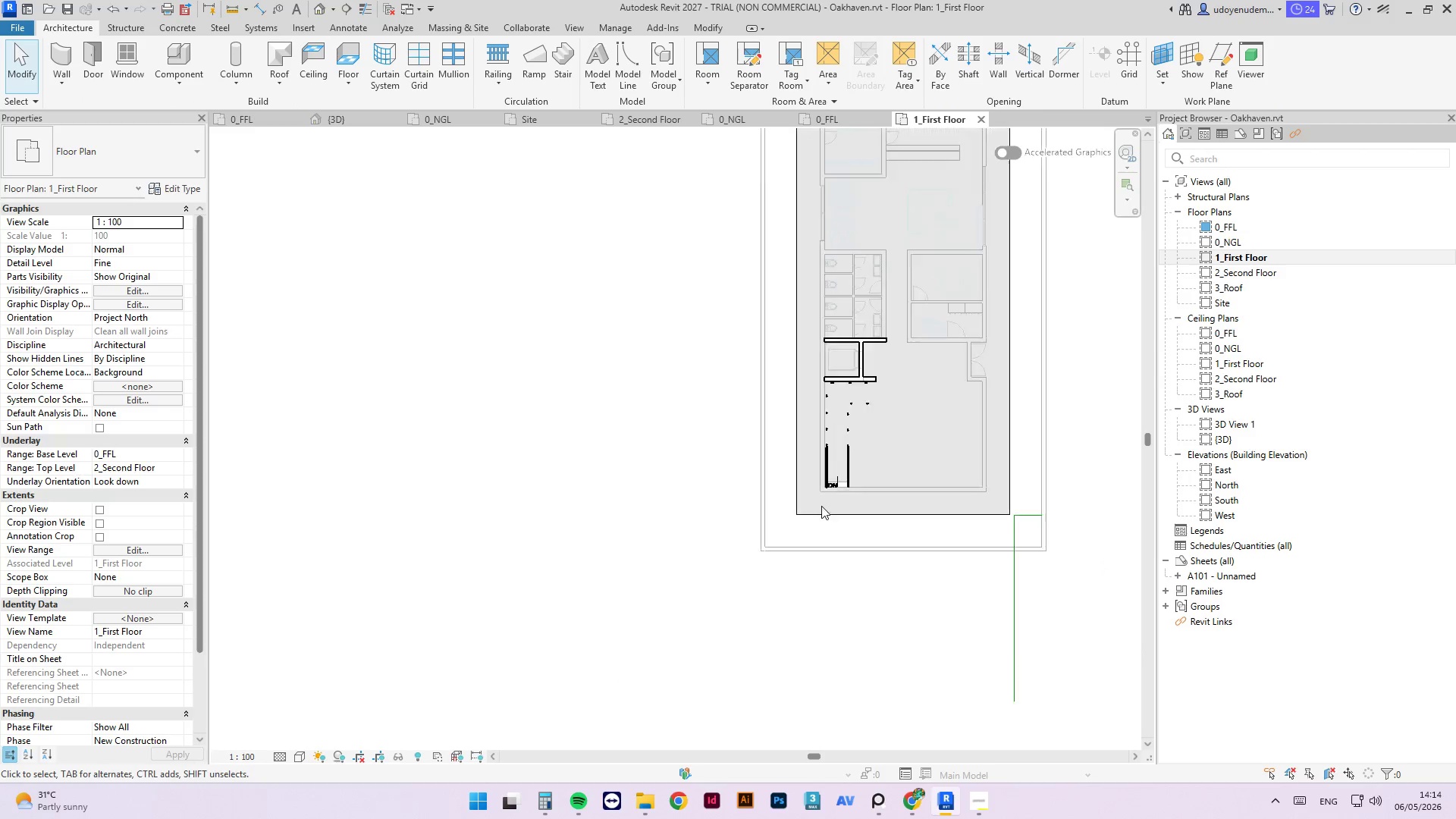 
scroll: coordinate [750, 524], scroll_direction: up, amount: 7.0
 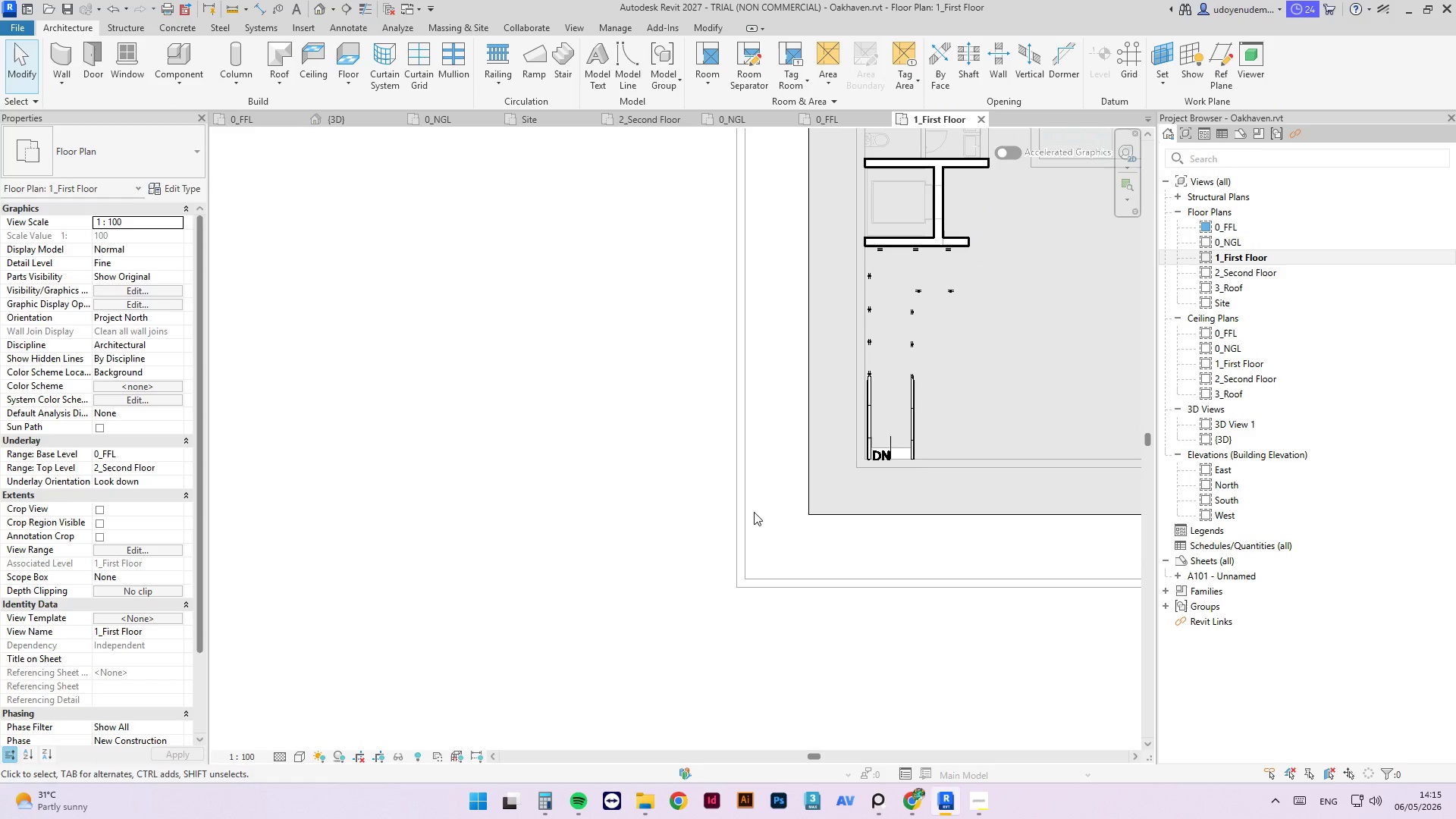 
type(li)
 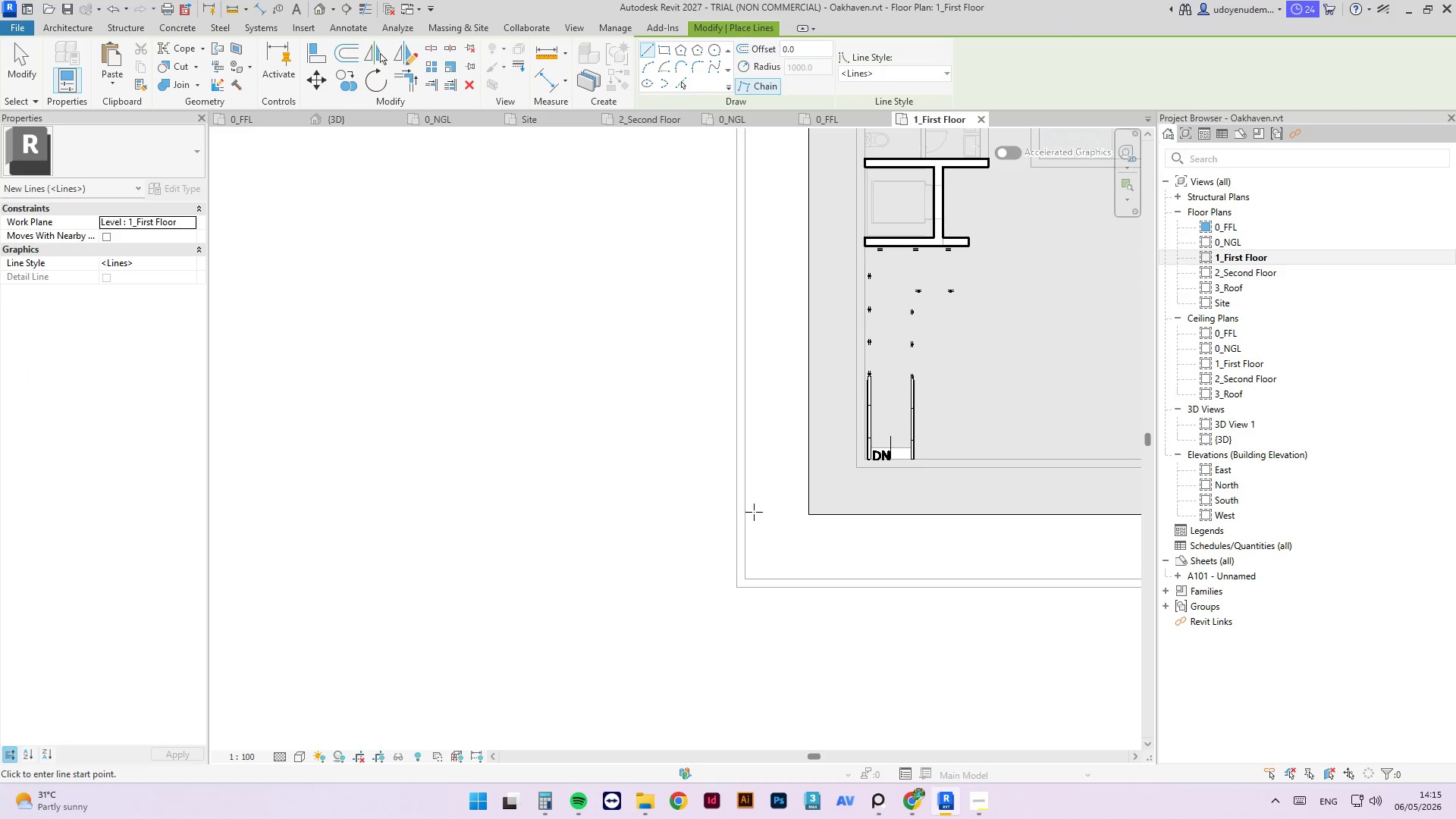 
left_click([741, 518])
 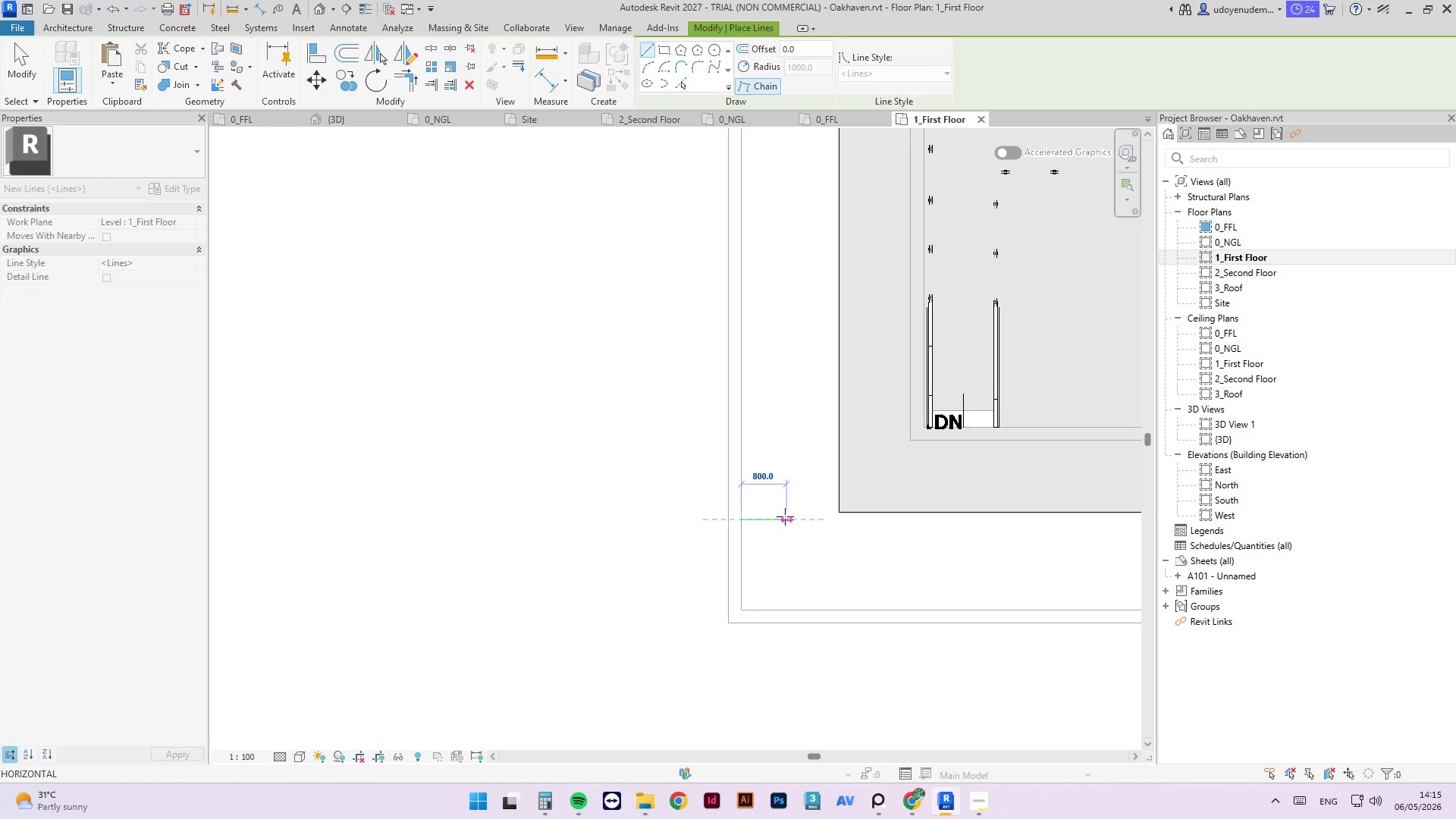 
scroll: coordinate [752, 521], scroll_direction: up, amount: 3.0
 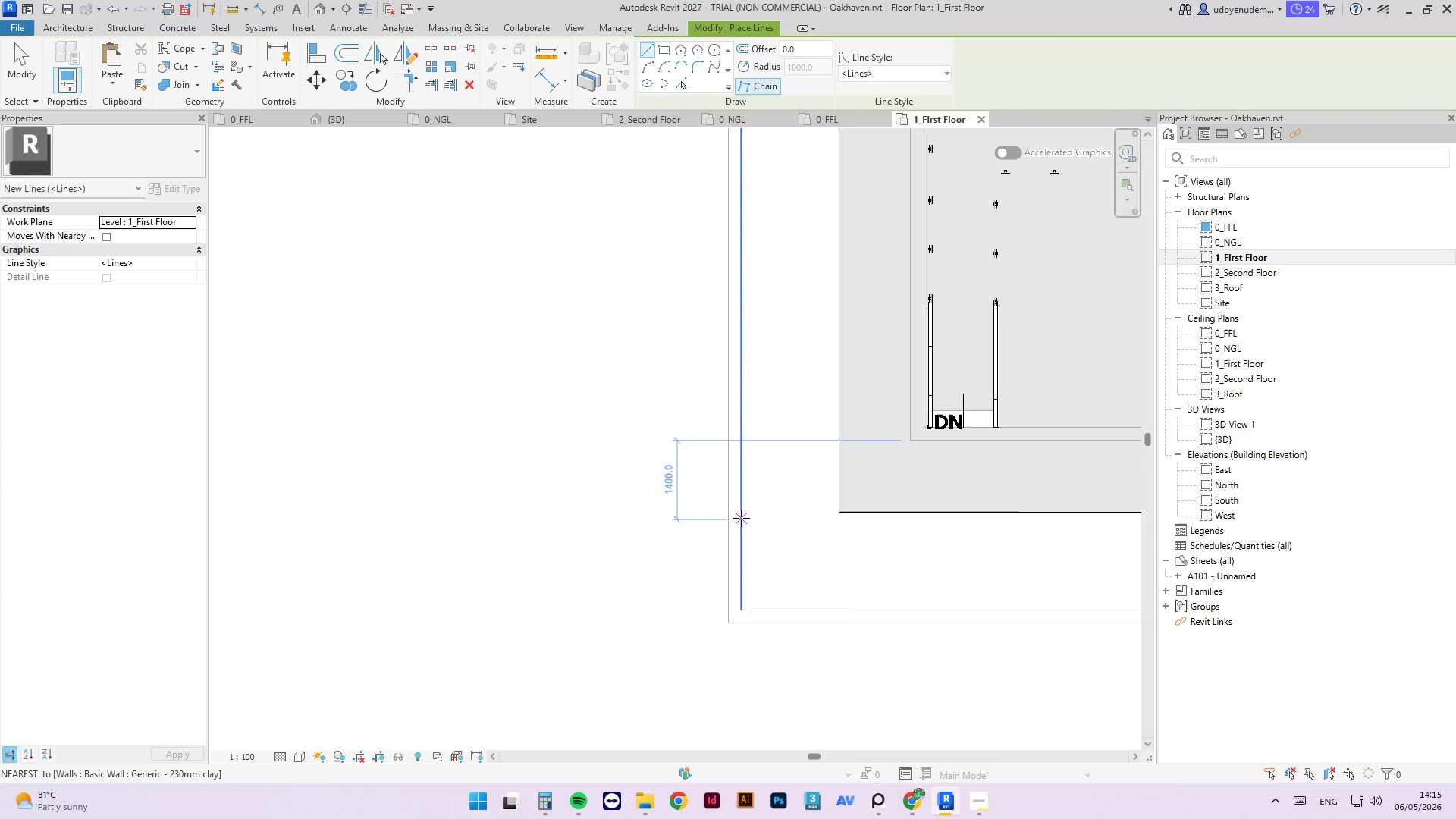 
wait(14.22)
 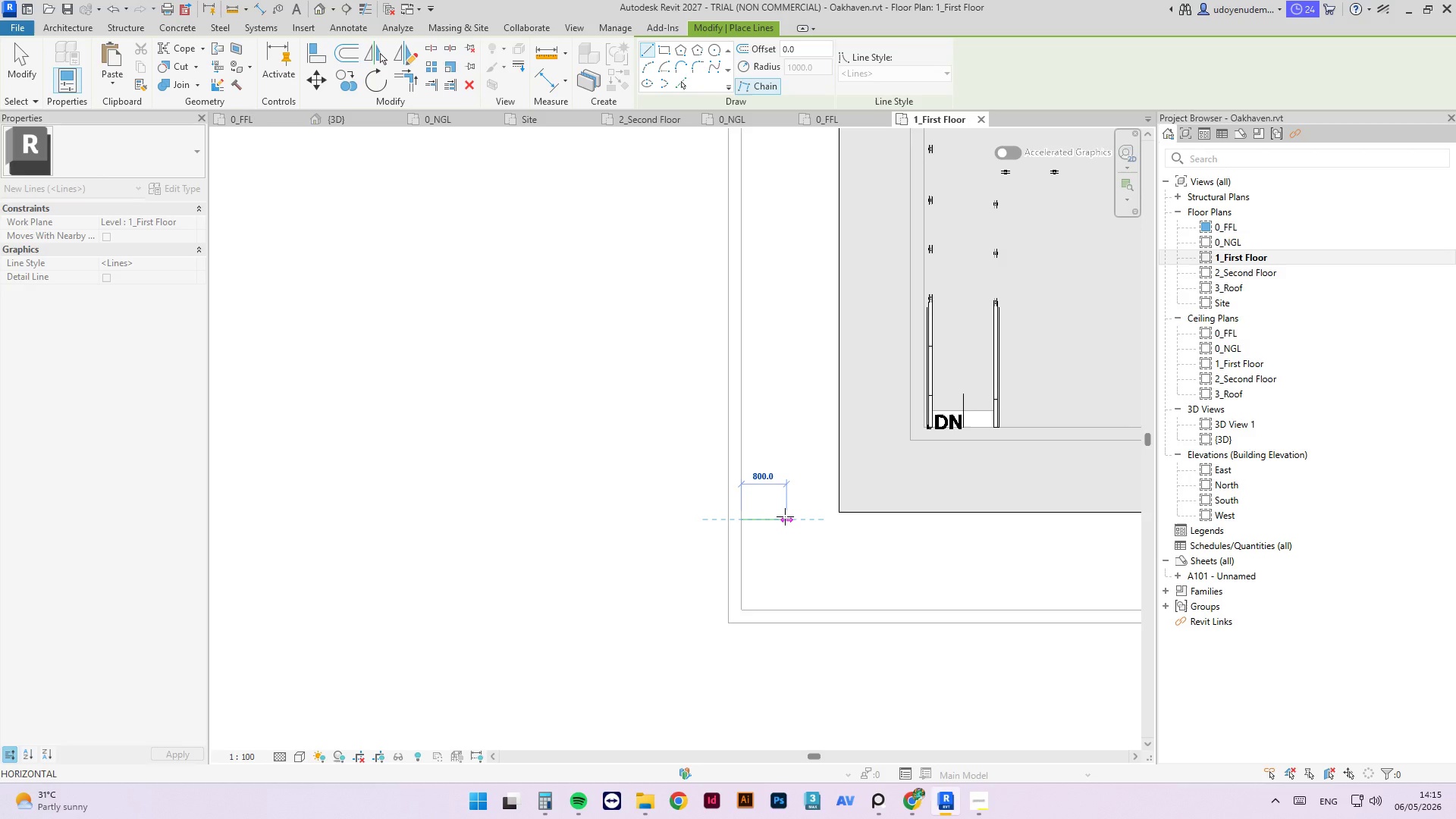 
key(Numpad1)
 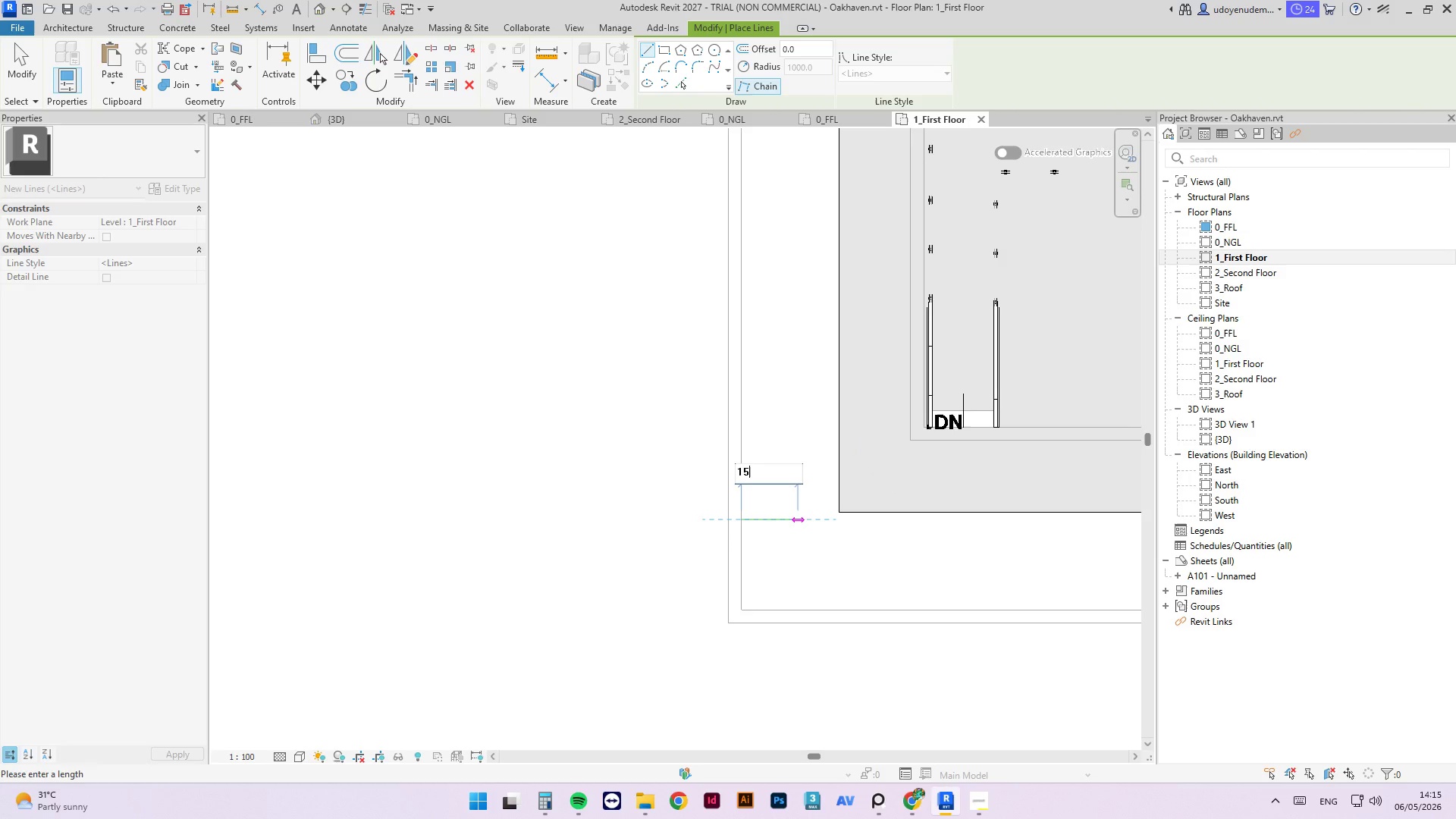 
key(Numpad5)
 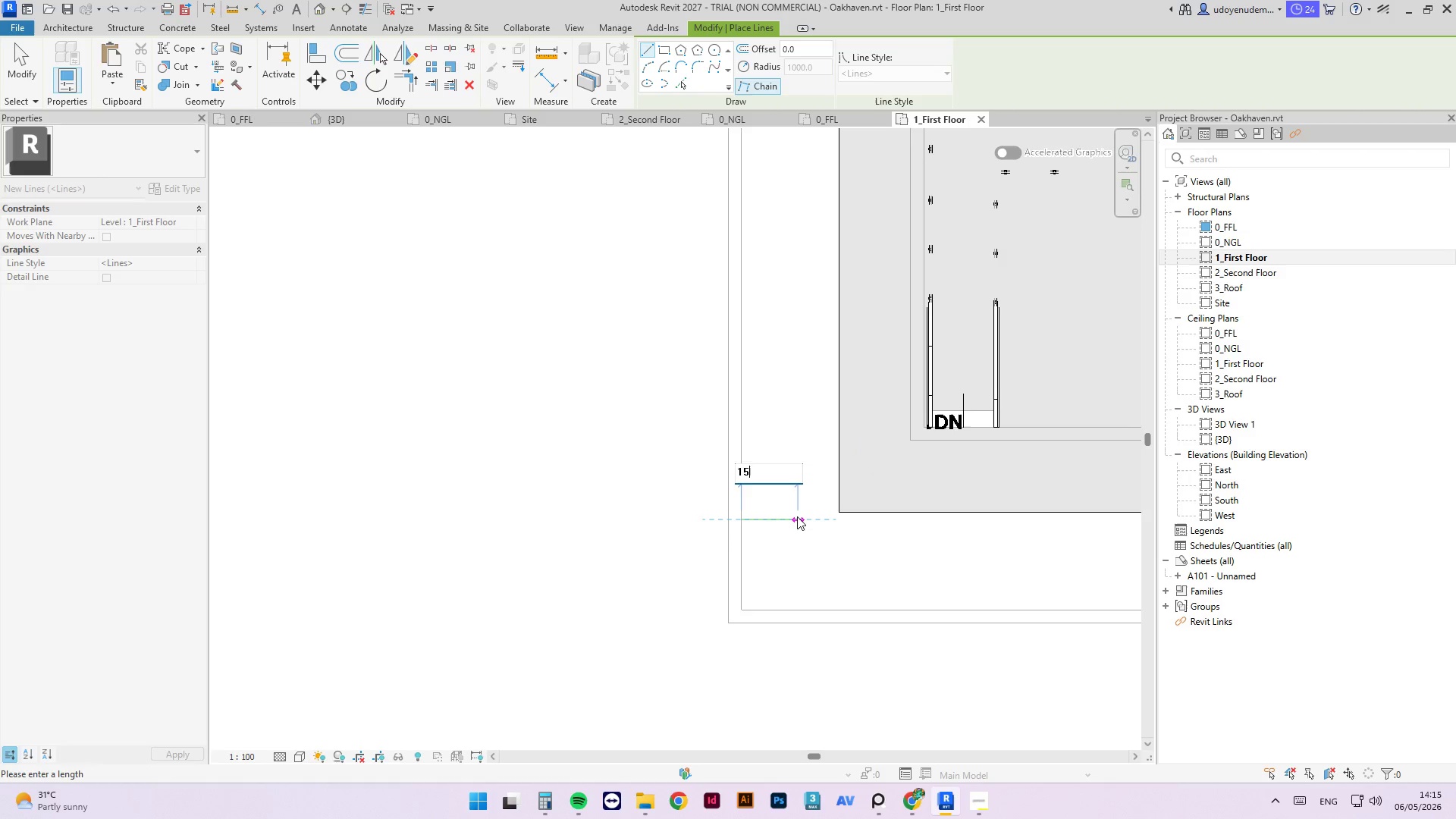 
key(Numpad0)
 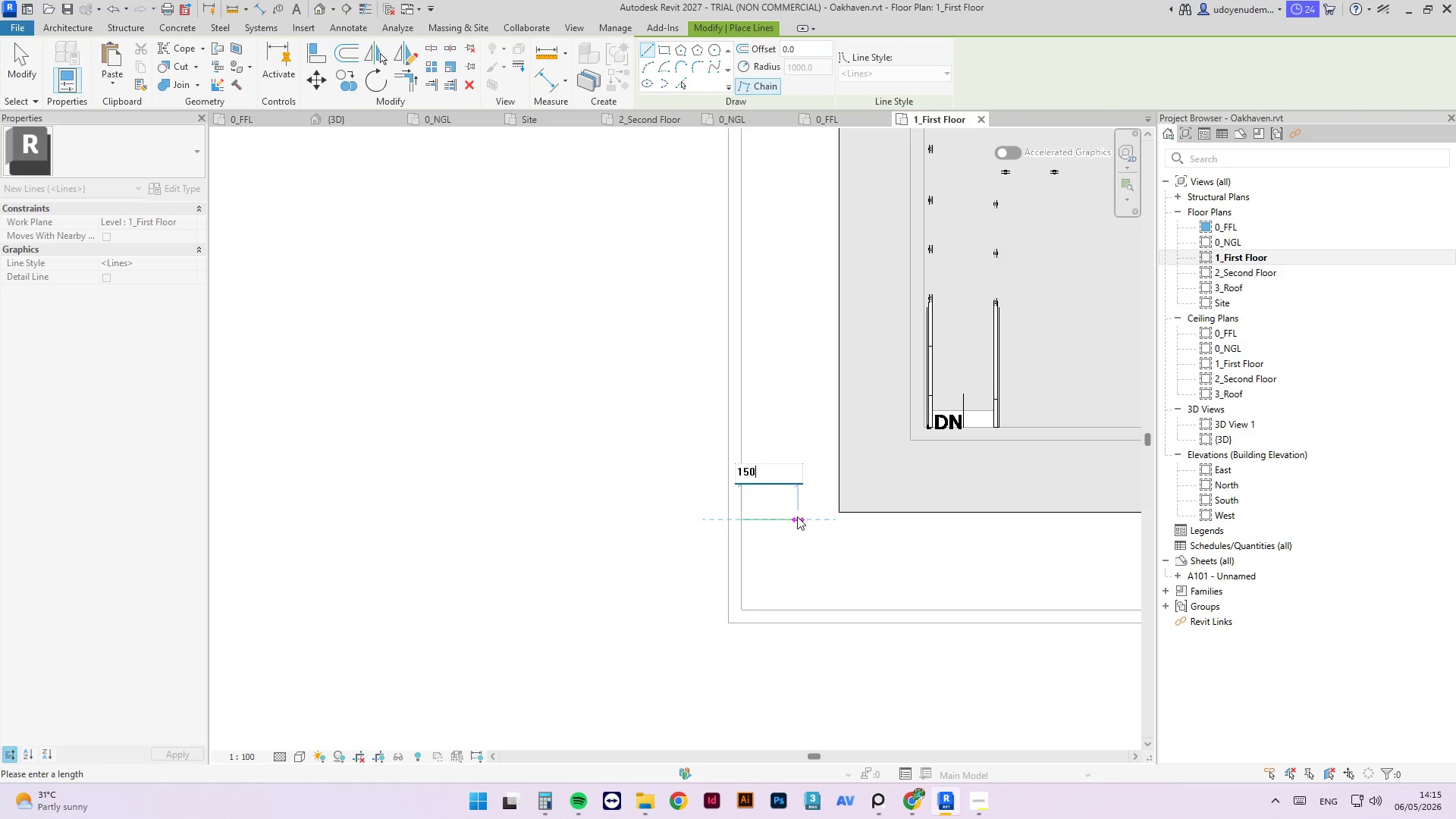 
key(Numpad0)
 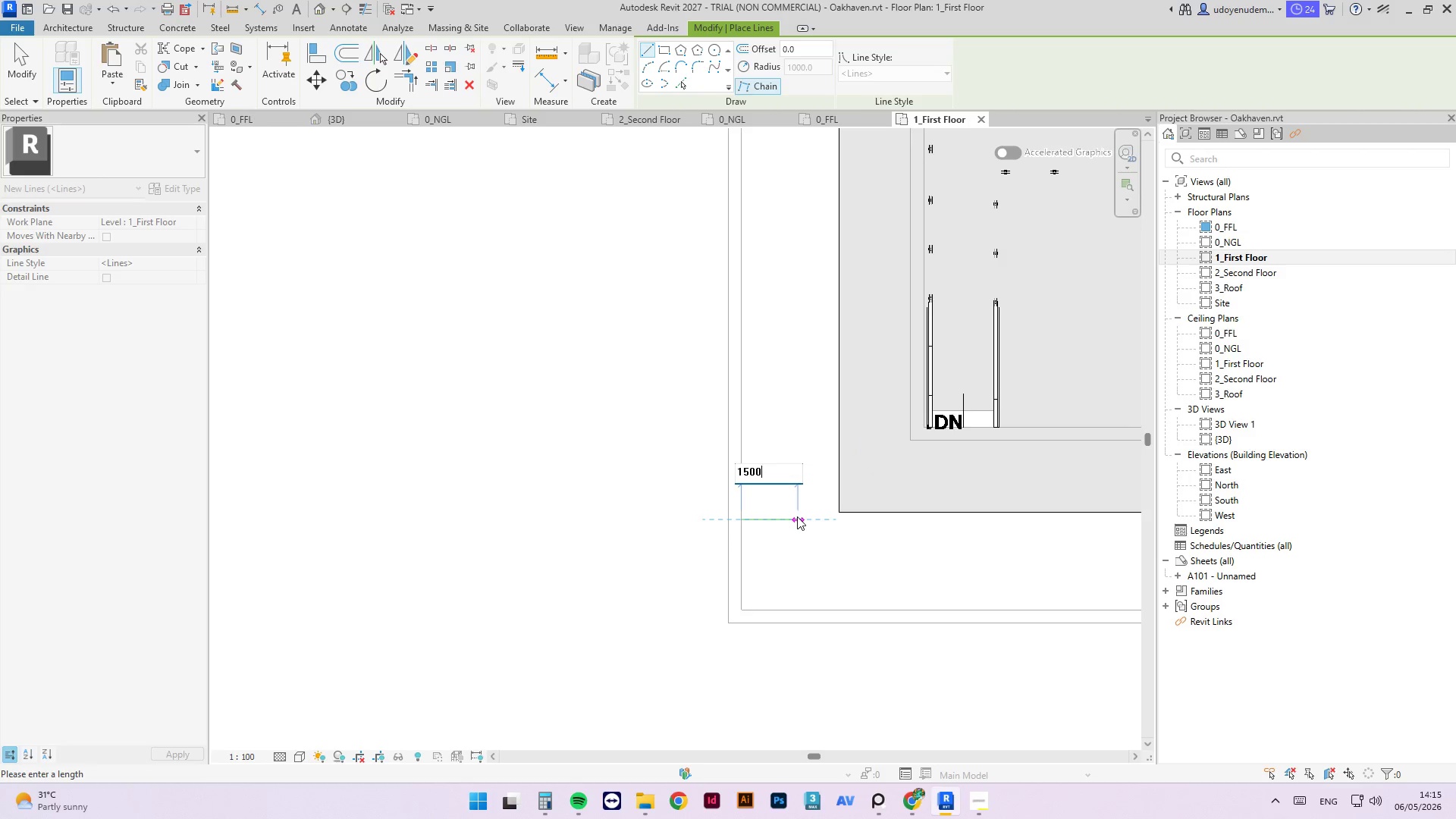 
key(NumpadEnter)
 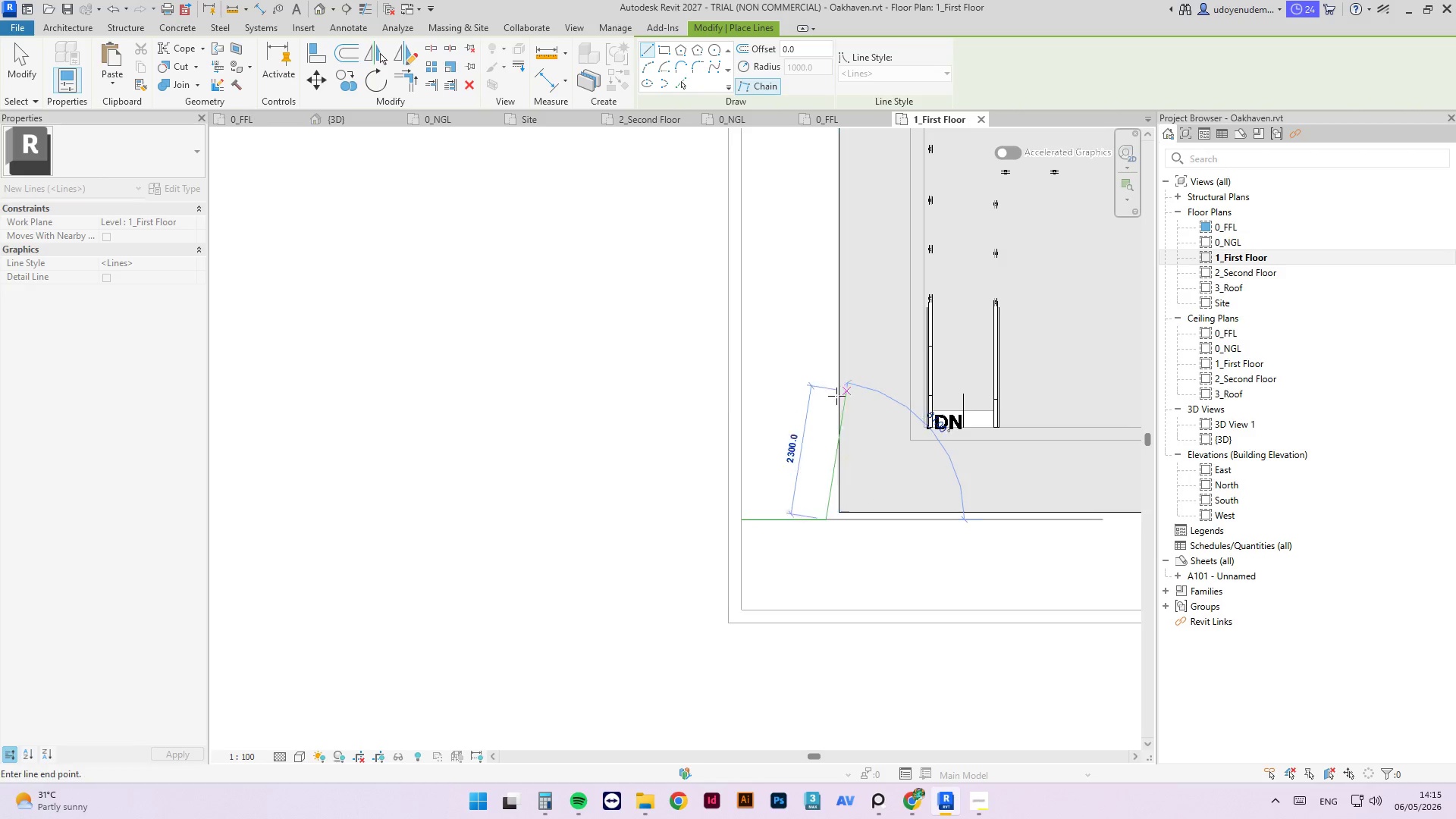 
scroll: coordinate [811, 418], scroll_direction: down, amount: 3.0
 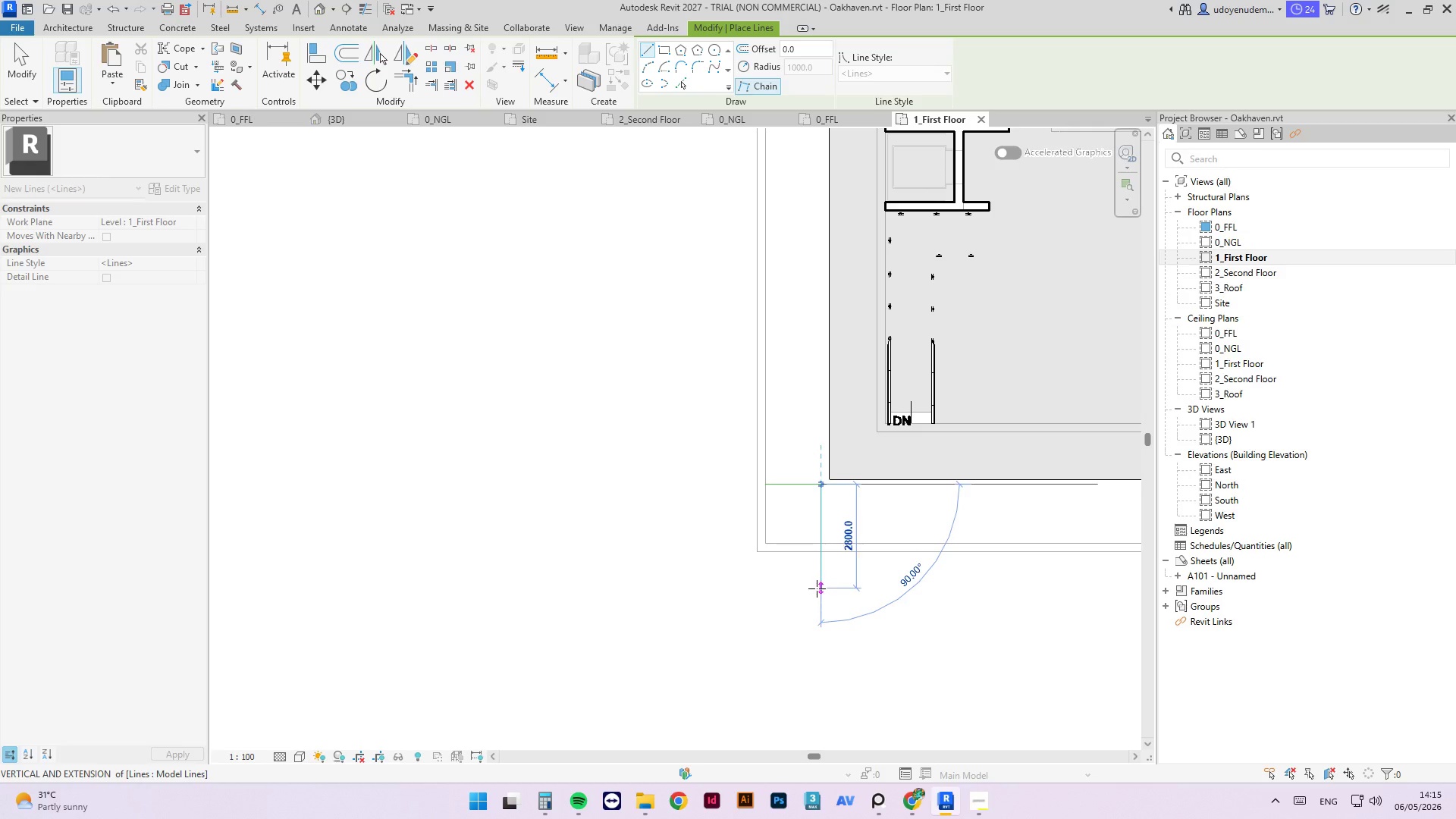 
key(Escape)
 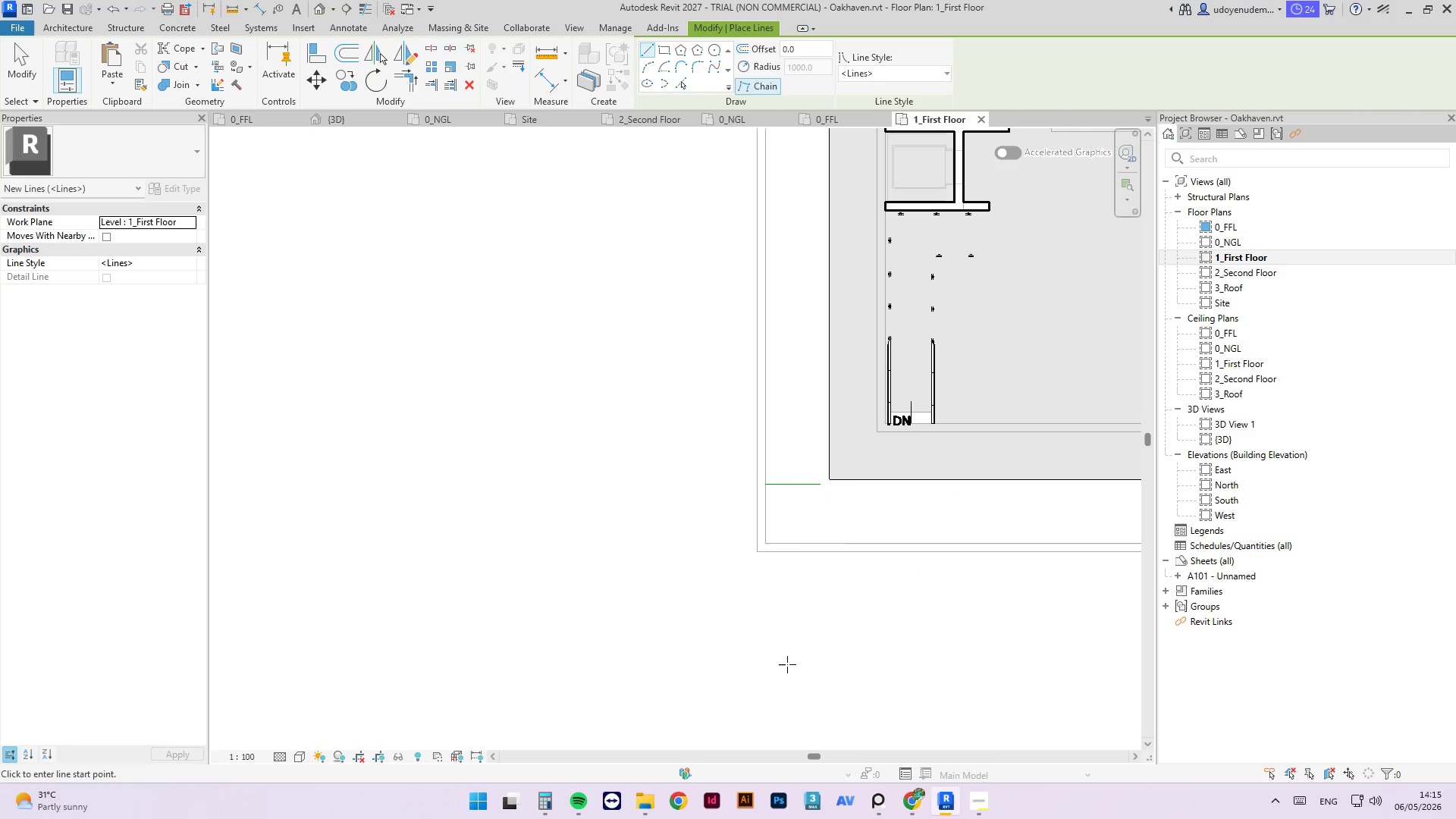 
scroll: coordinate [730, 704], scroll_direction: down, amount: 4.0
 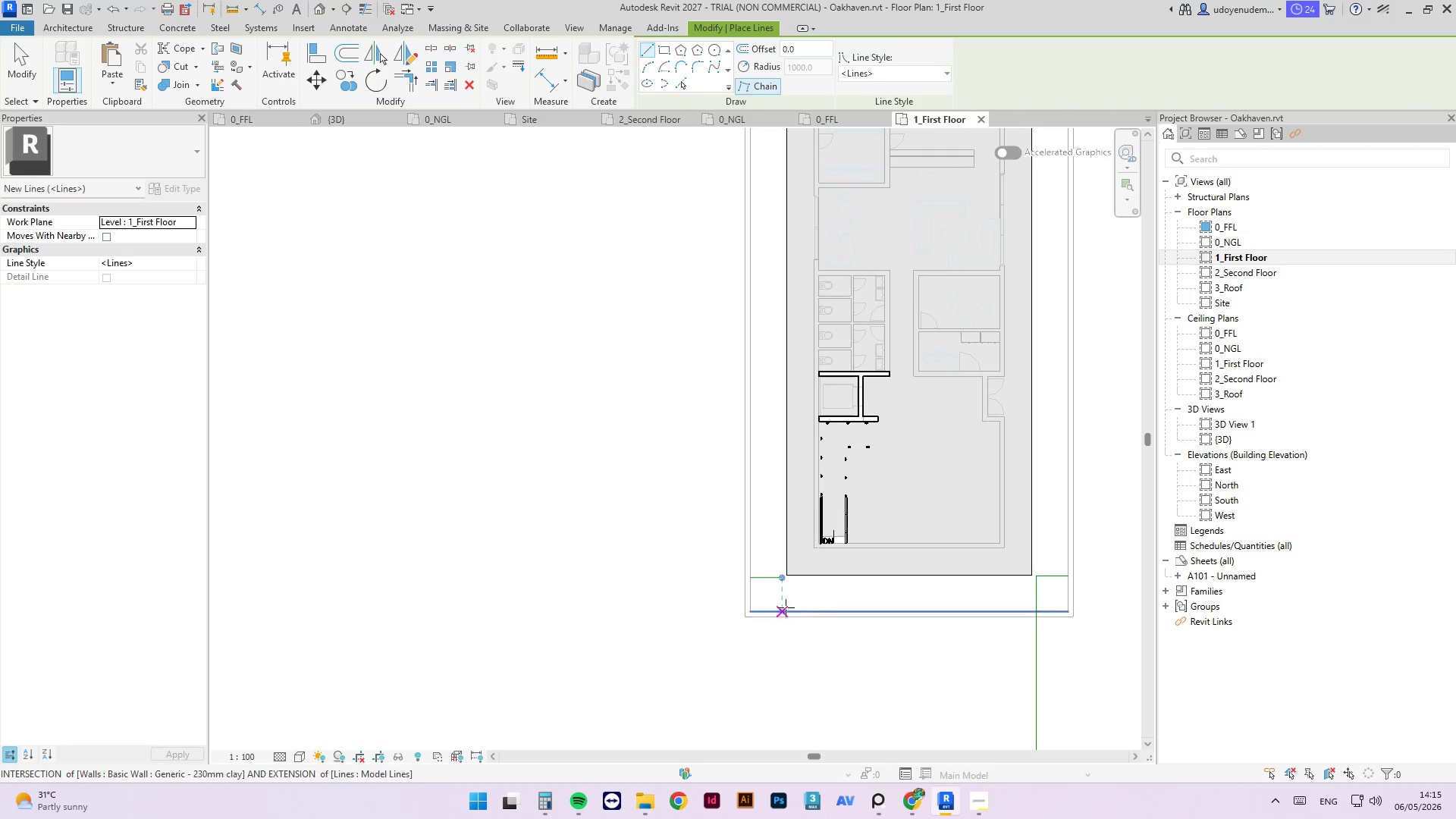 
scroll: coordinate [789, 596], scroll_direction: up, amount: 3.0
 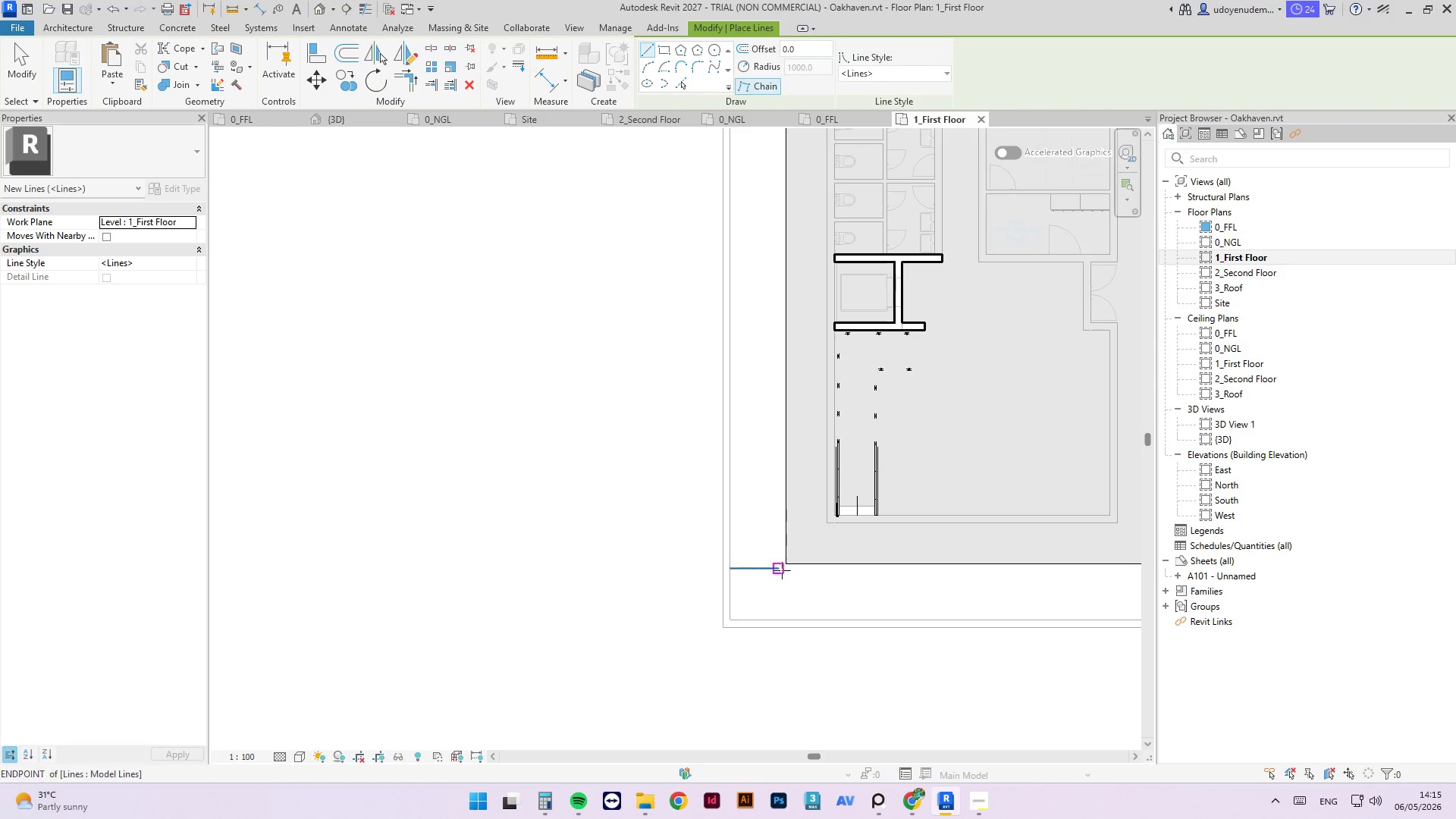 
left_click([779, 569])
 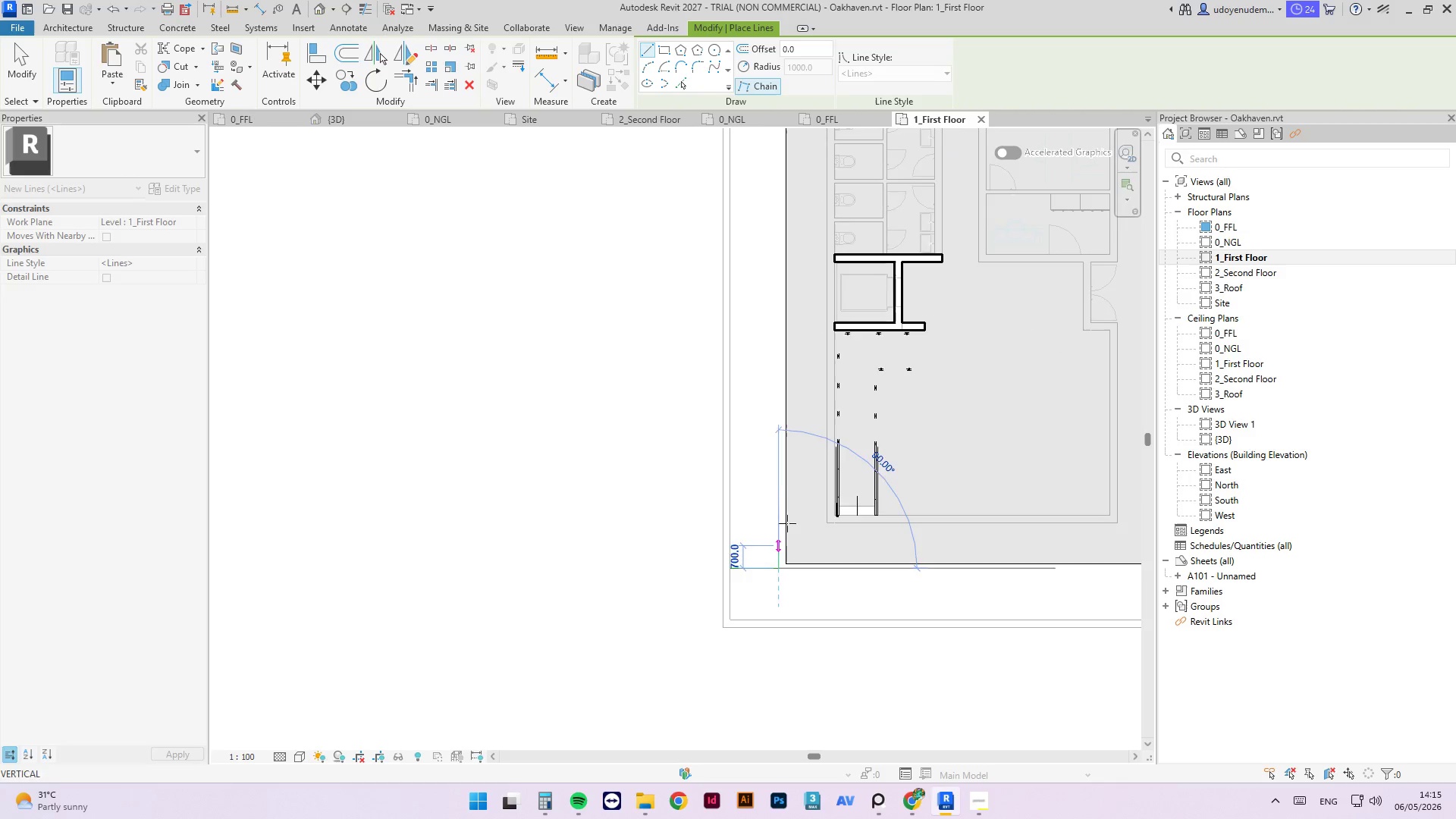 
scroll: coordinate [807, 541], scroll_direction: down, amount: 8.0
 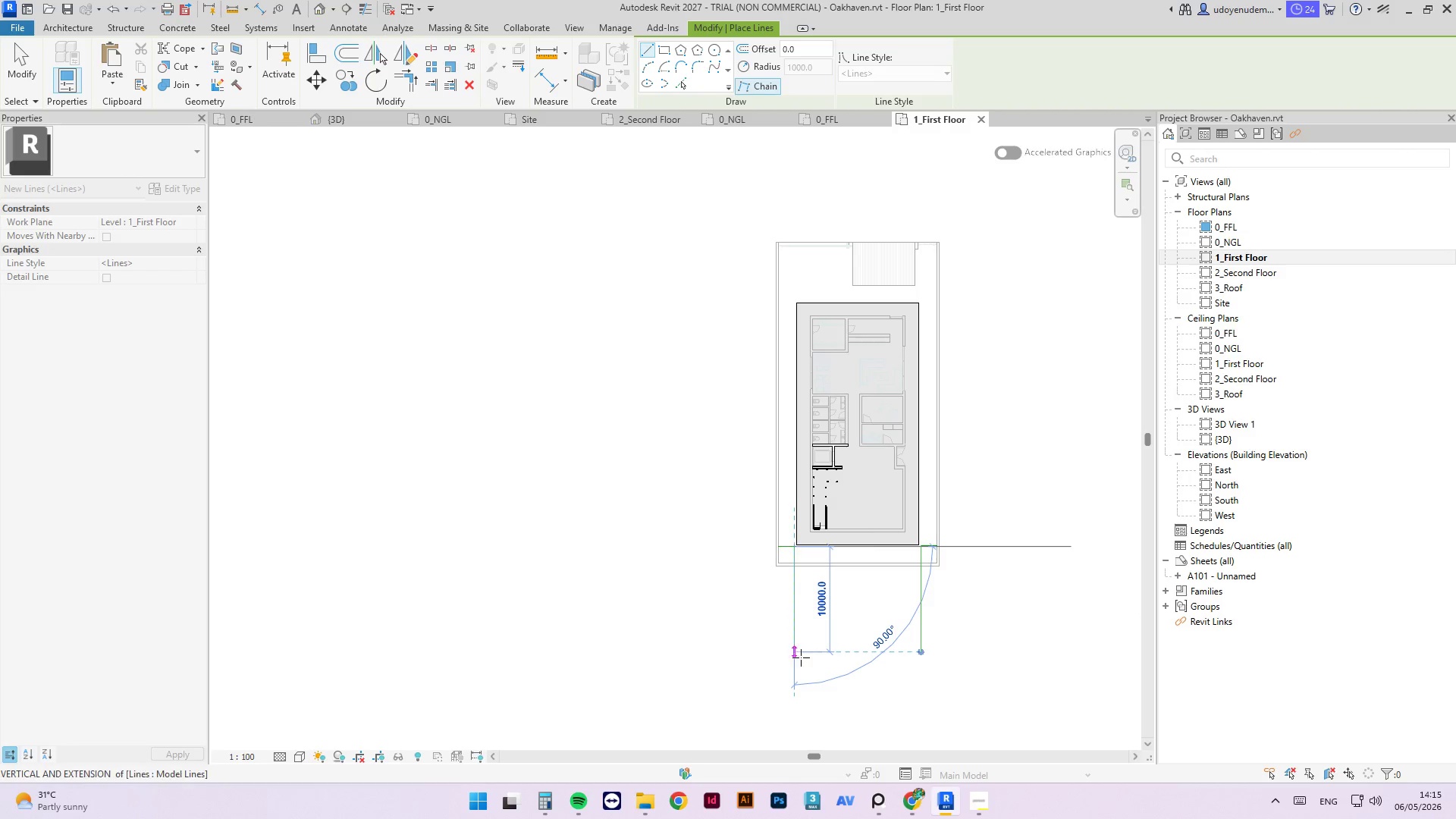 
left_click([801, 657])
 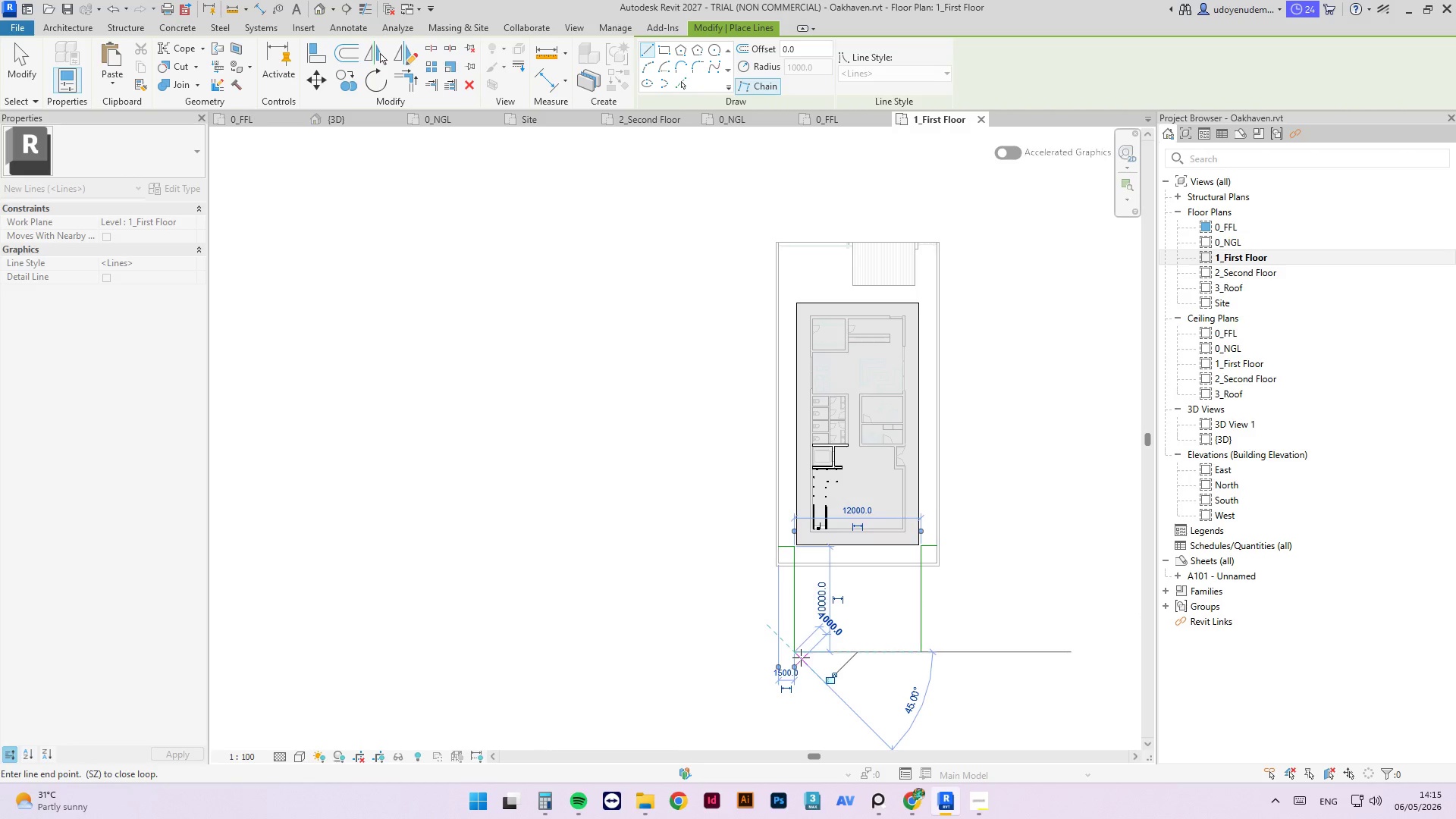 
key(Escape)
 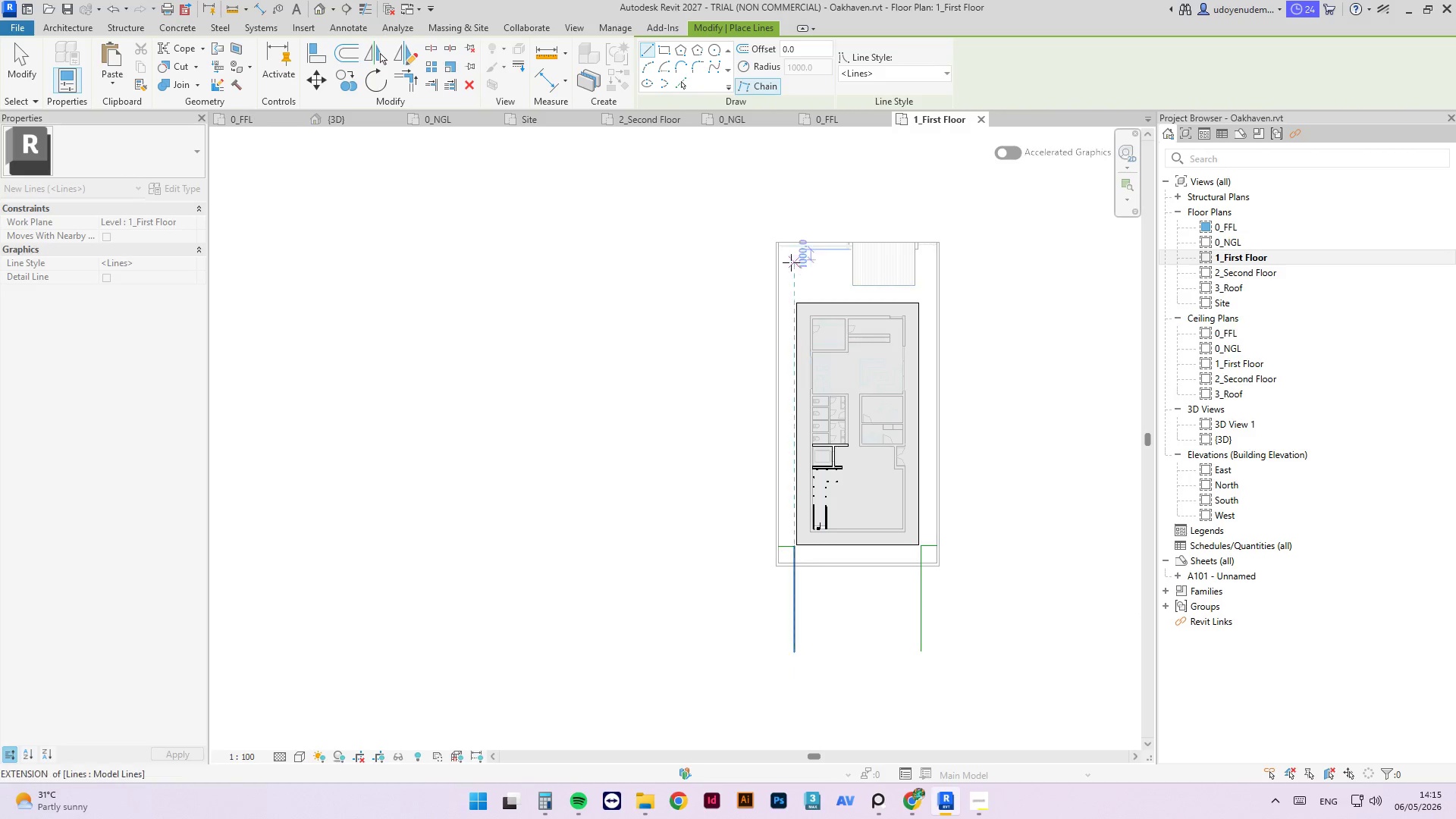 
scroll: coordinate [777, 259], scroll_direction: up, amount: 6.0
 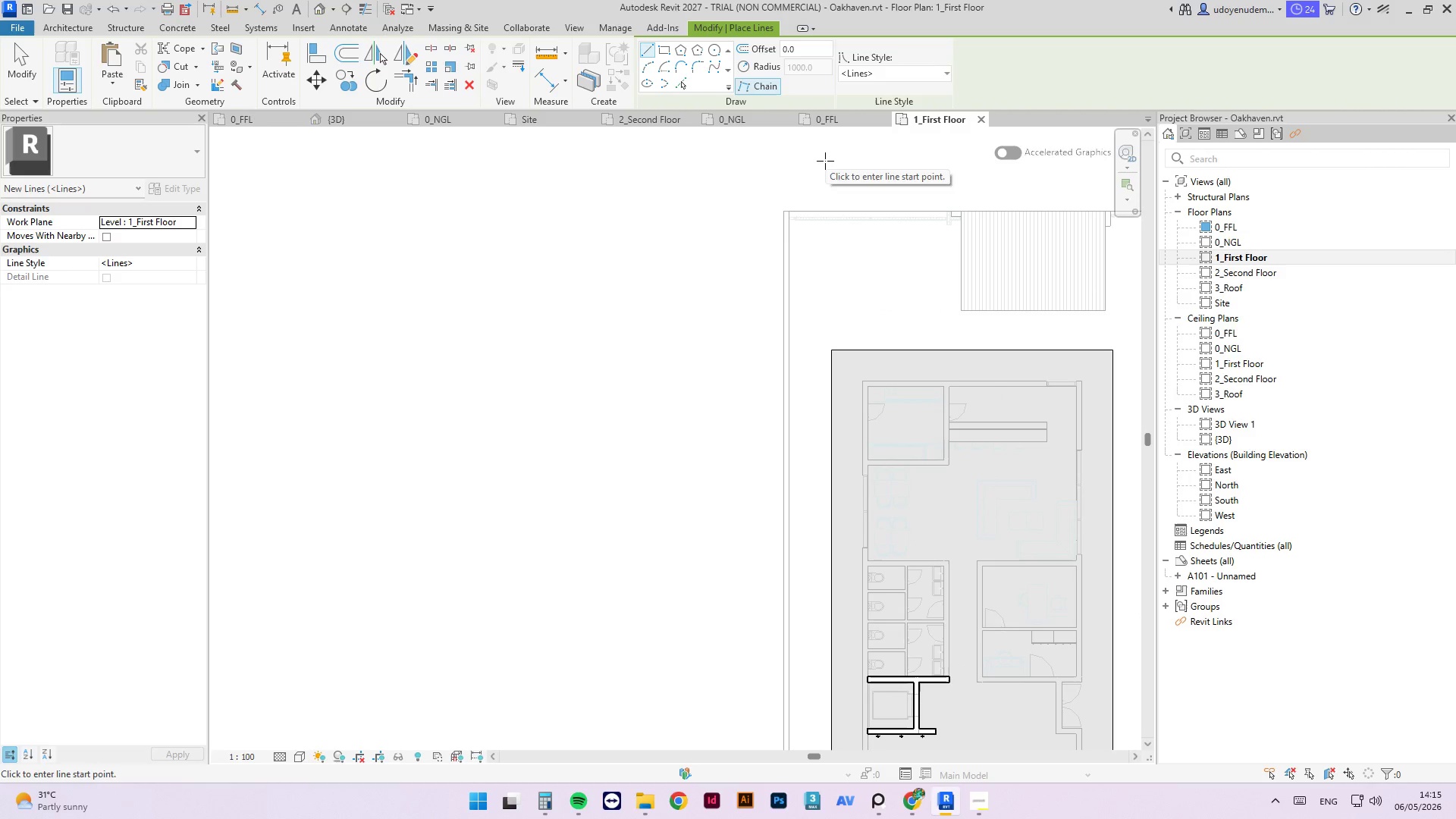 
key(Escape)
 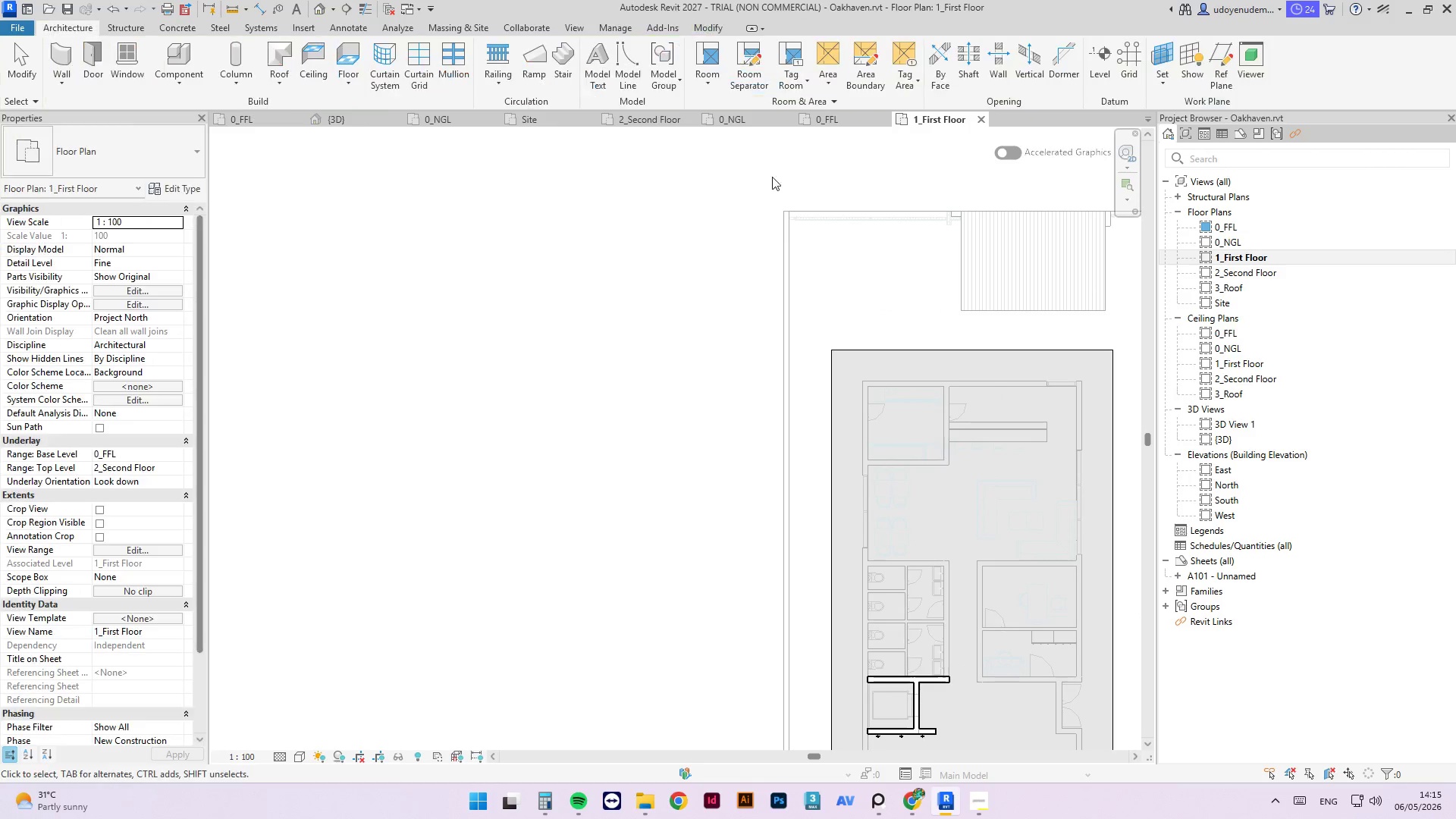 
key(Escape)
 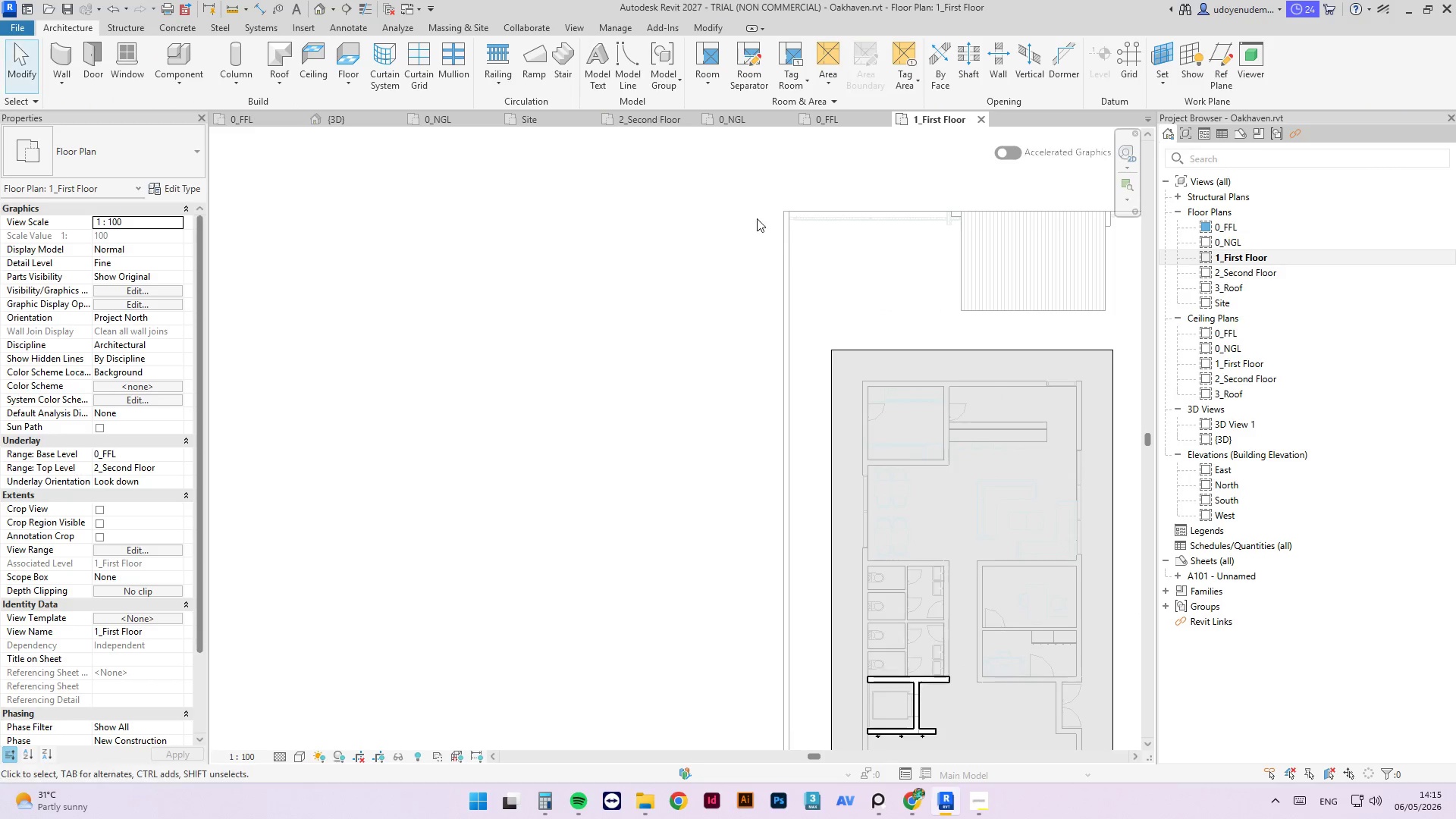 
key(Escape)
 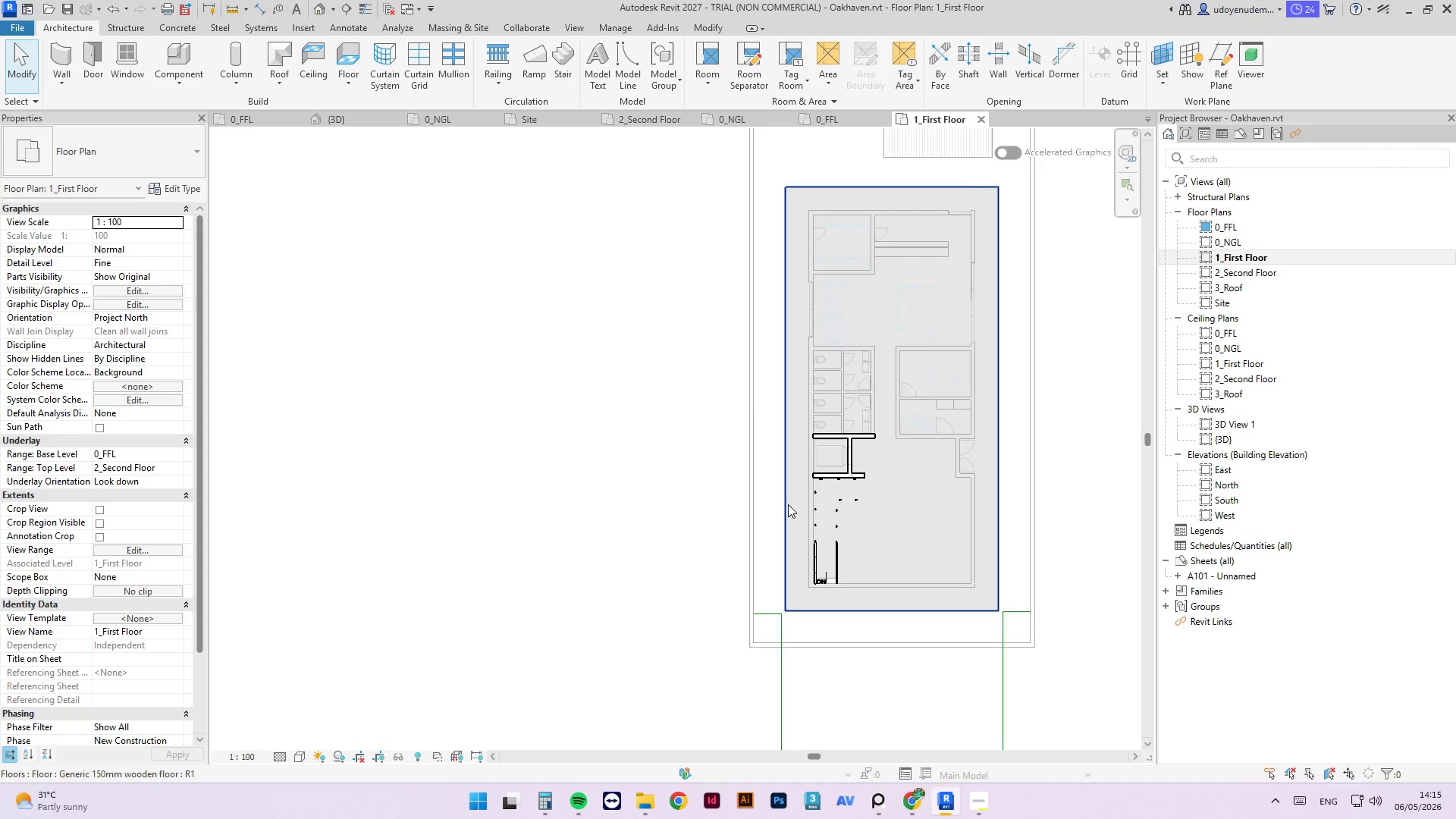 
scroll: coordinate [819, 503], scroll_direction: down, amount: 2.0
 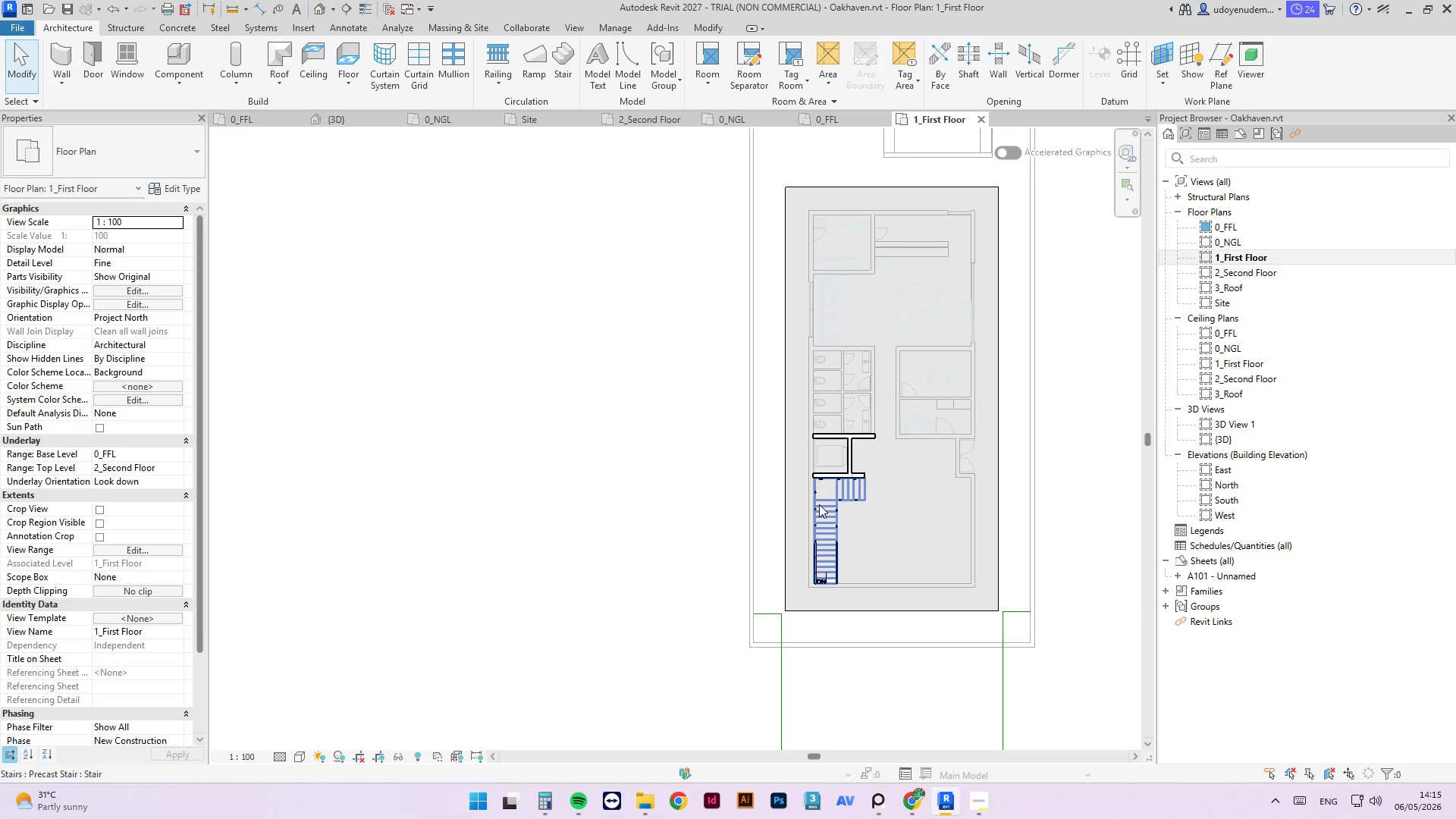 
left_click([786, 504])
 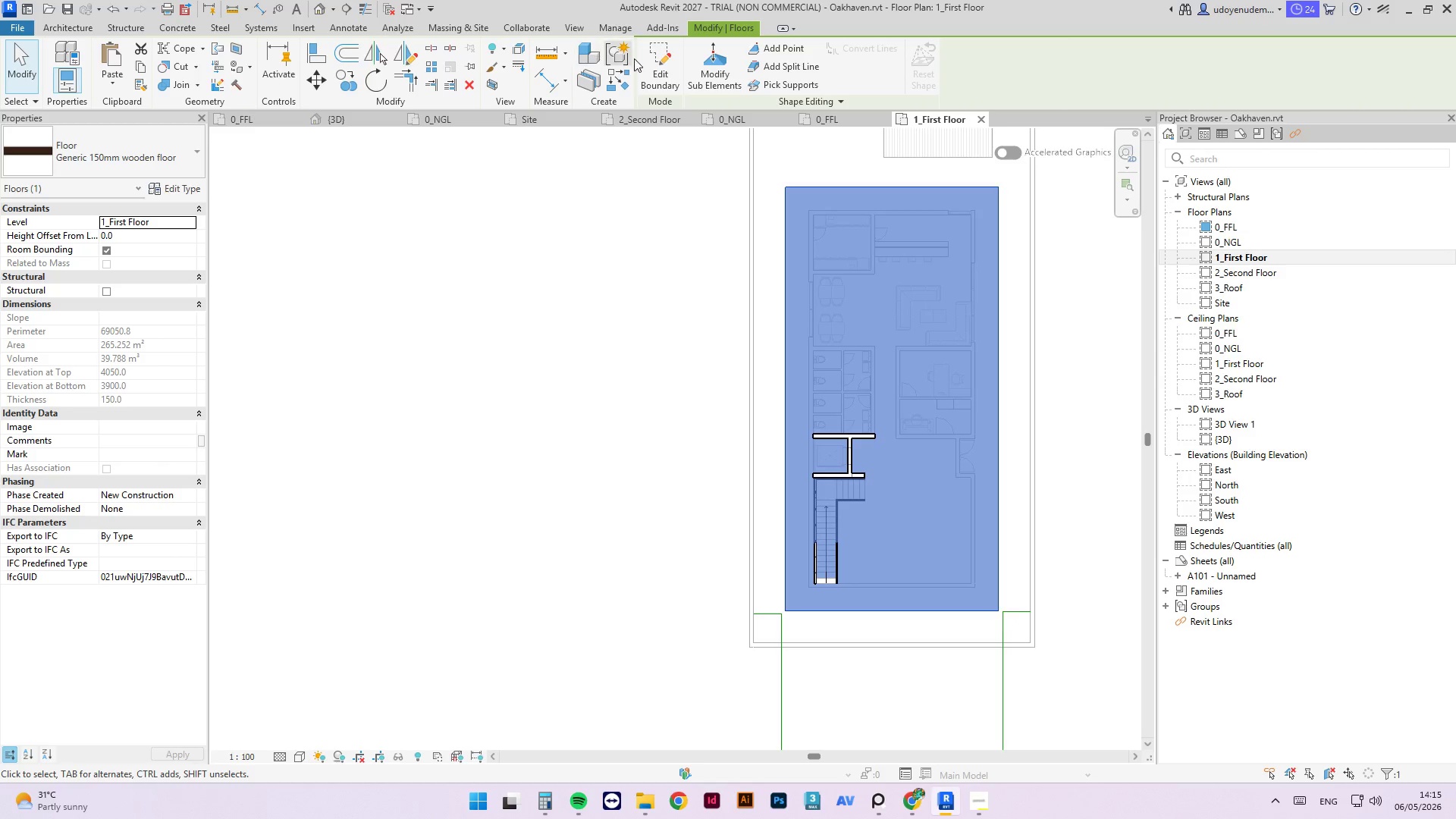 
left_click([656, 62])
 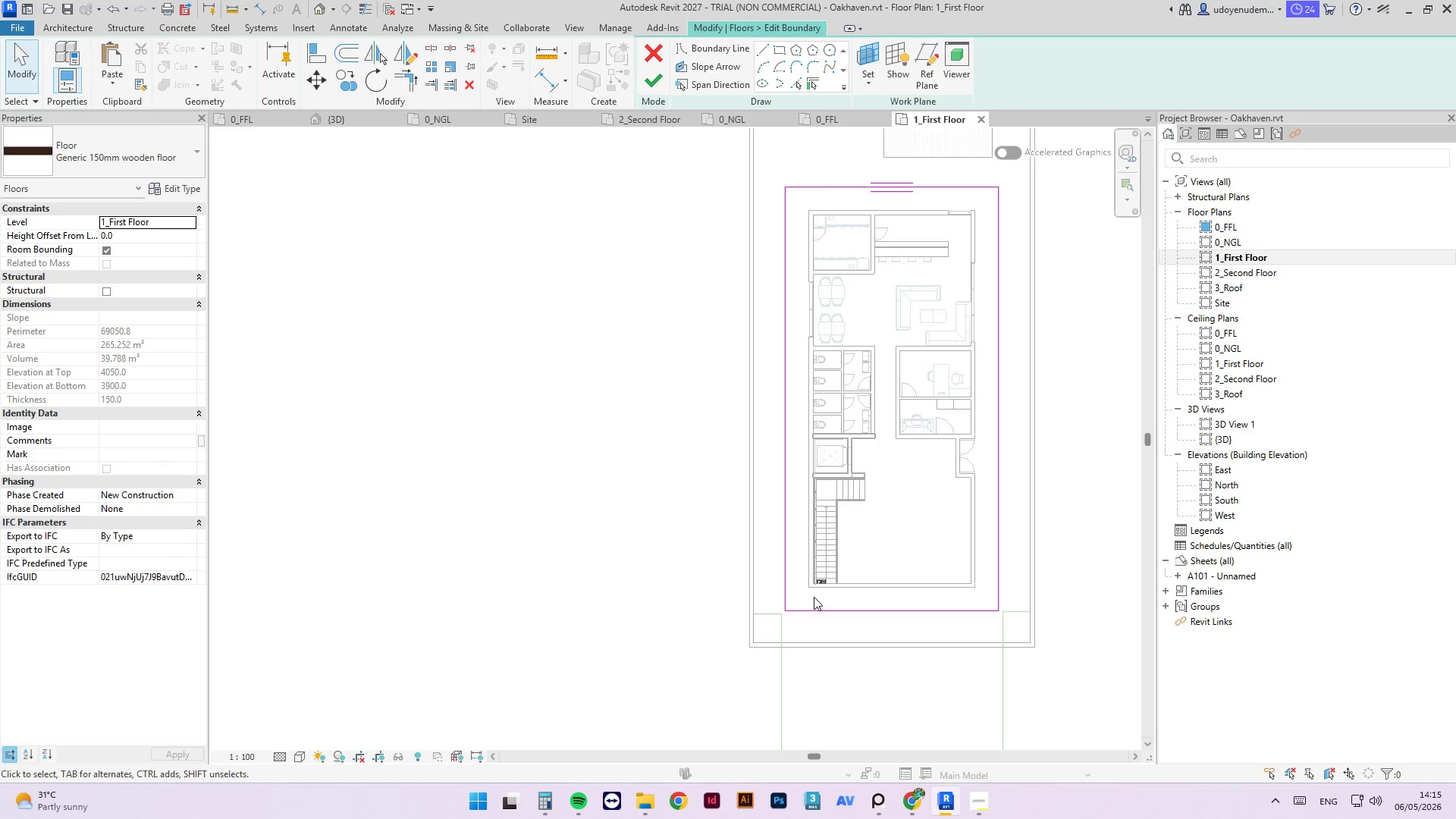 
type(al)
 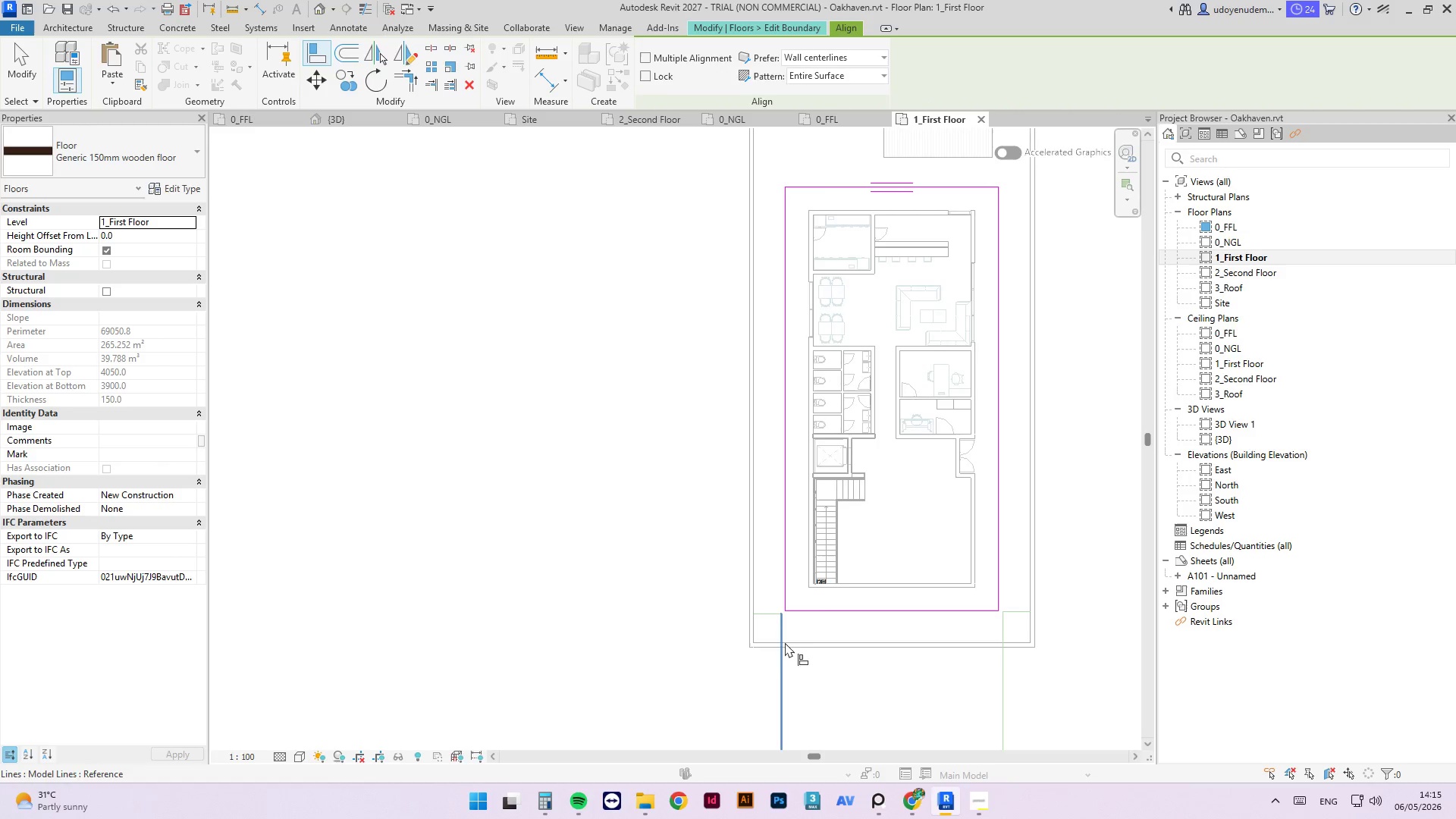 
left_click([781, 637])
 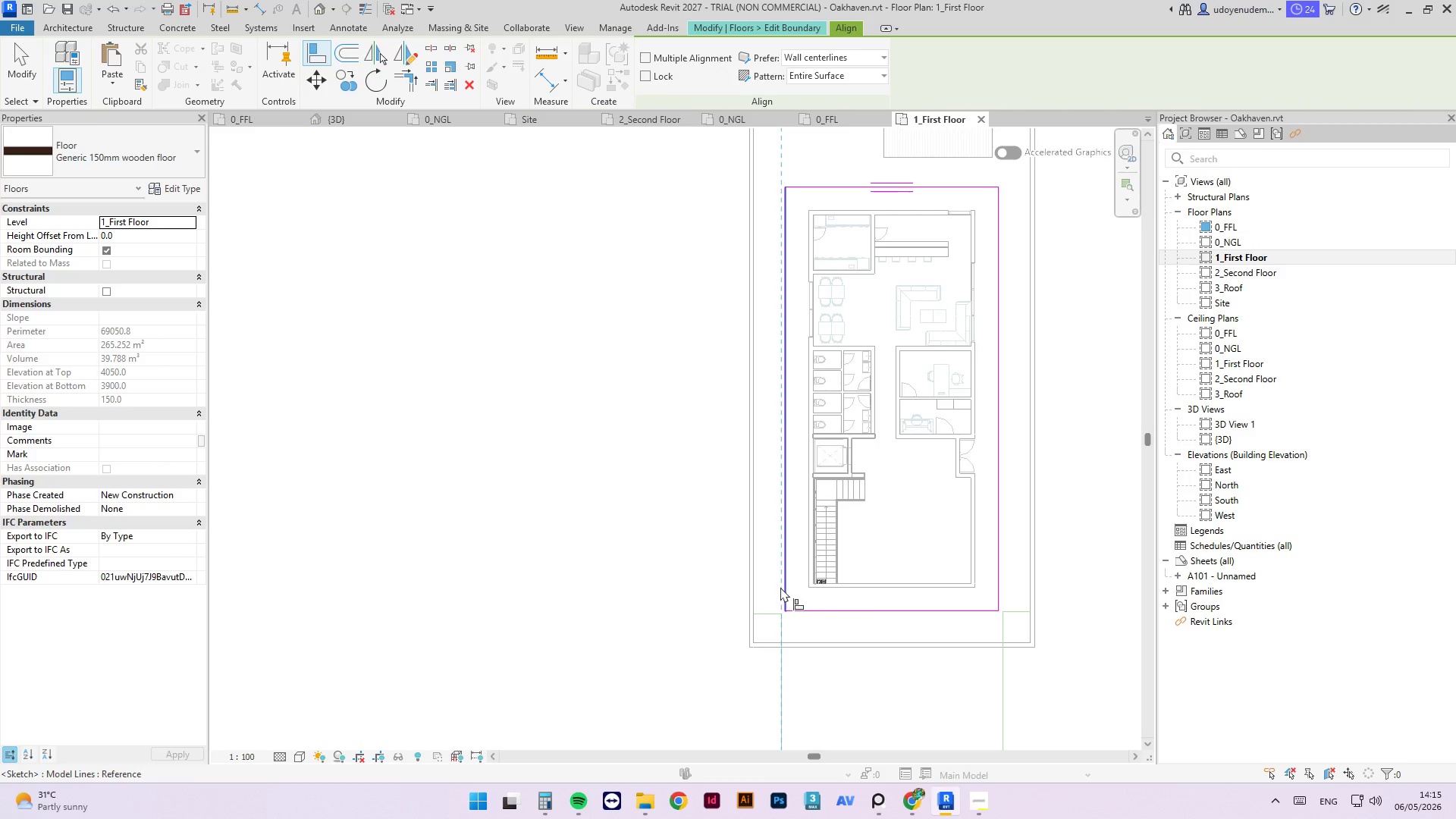 
left_click([782, 586])
 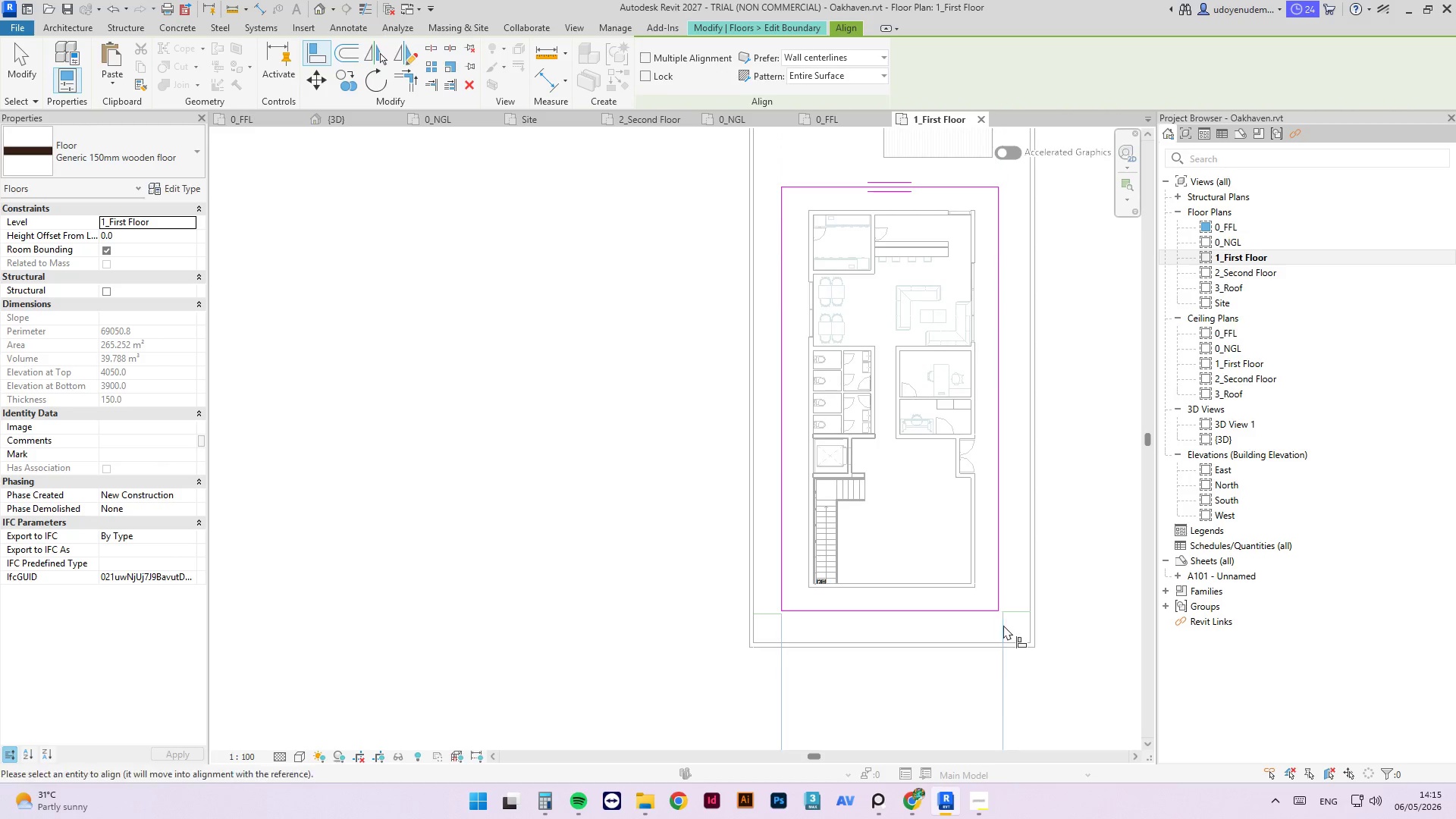 
double_click([998, 593])
 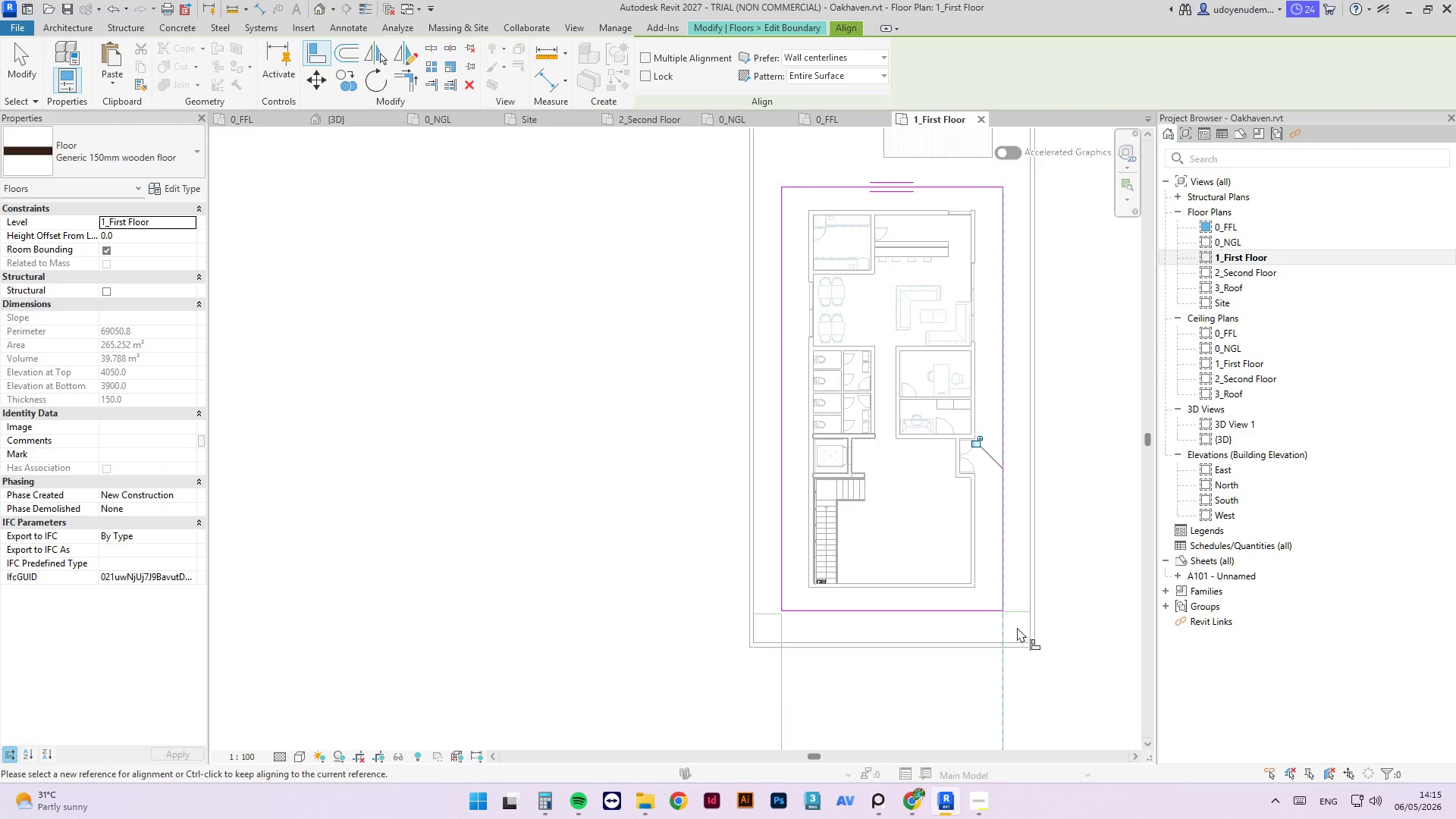 
left_click([1015, 609])
 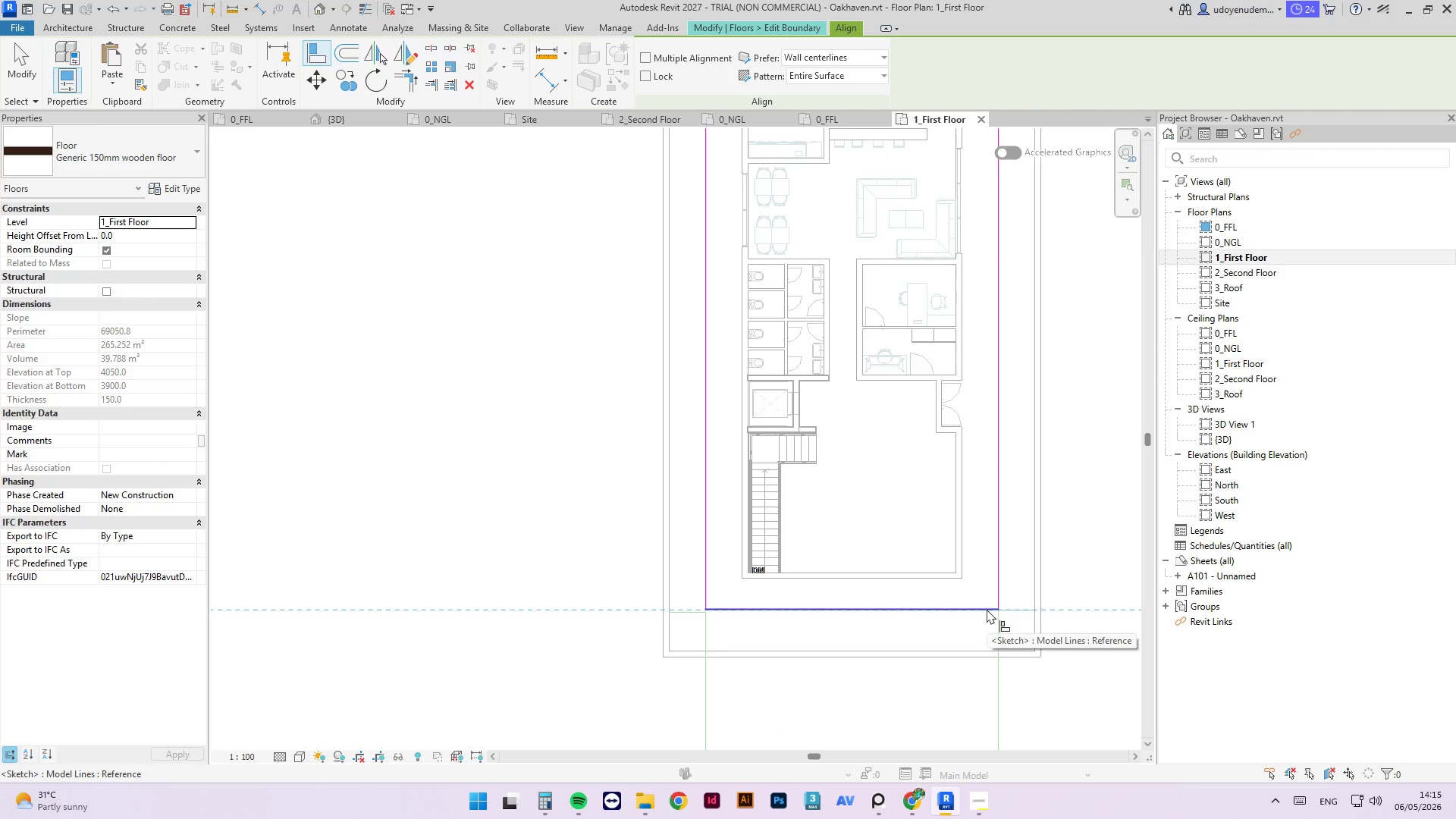 
scroll: coordinate [1016, 617], scroll_direction: up, amount: 2.0
 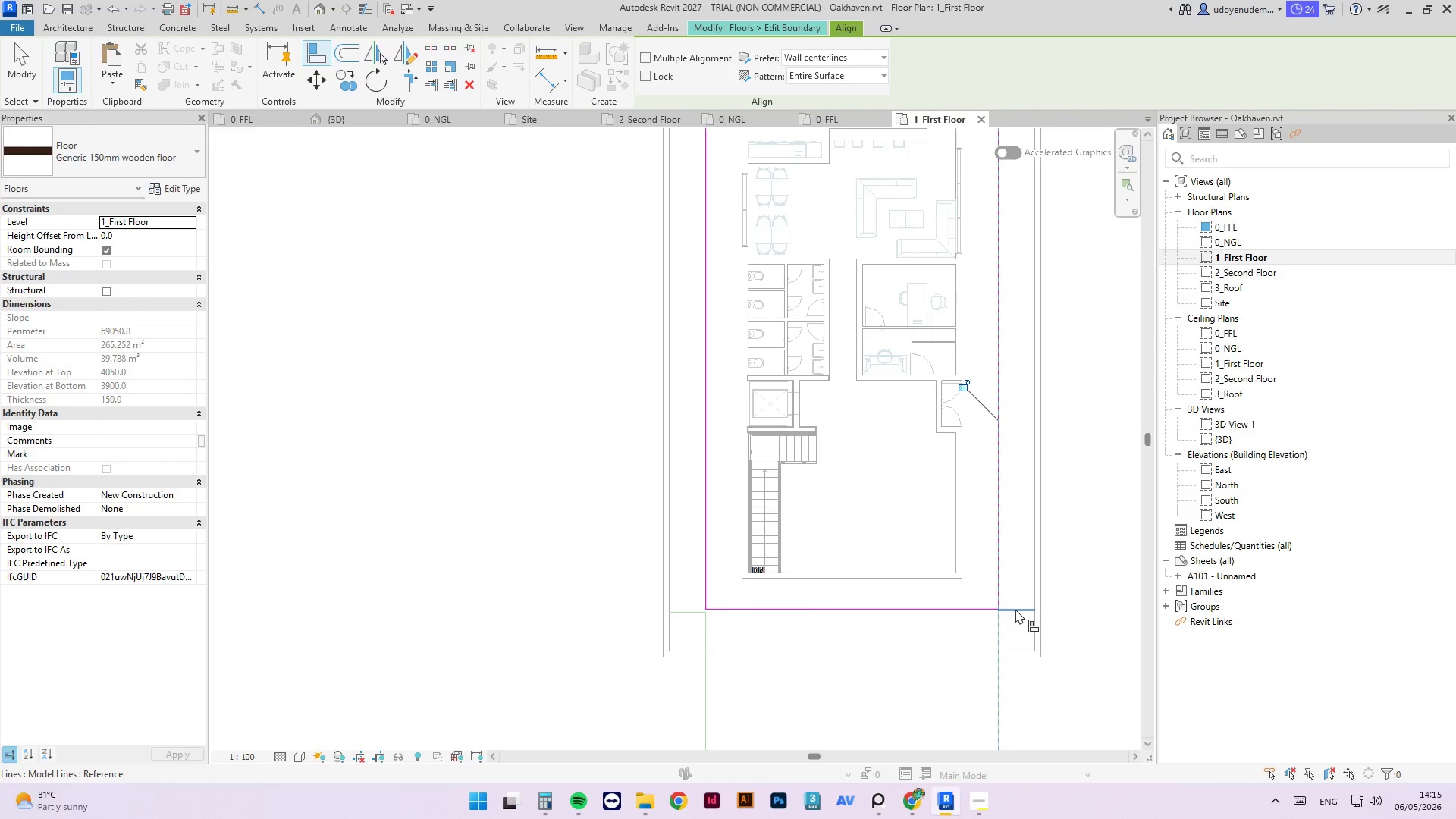 
key(Escape)
 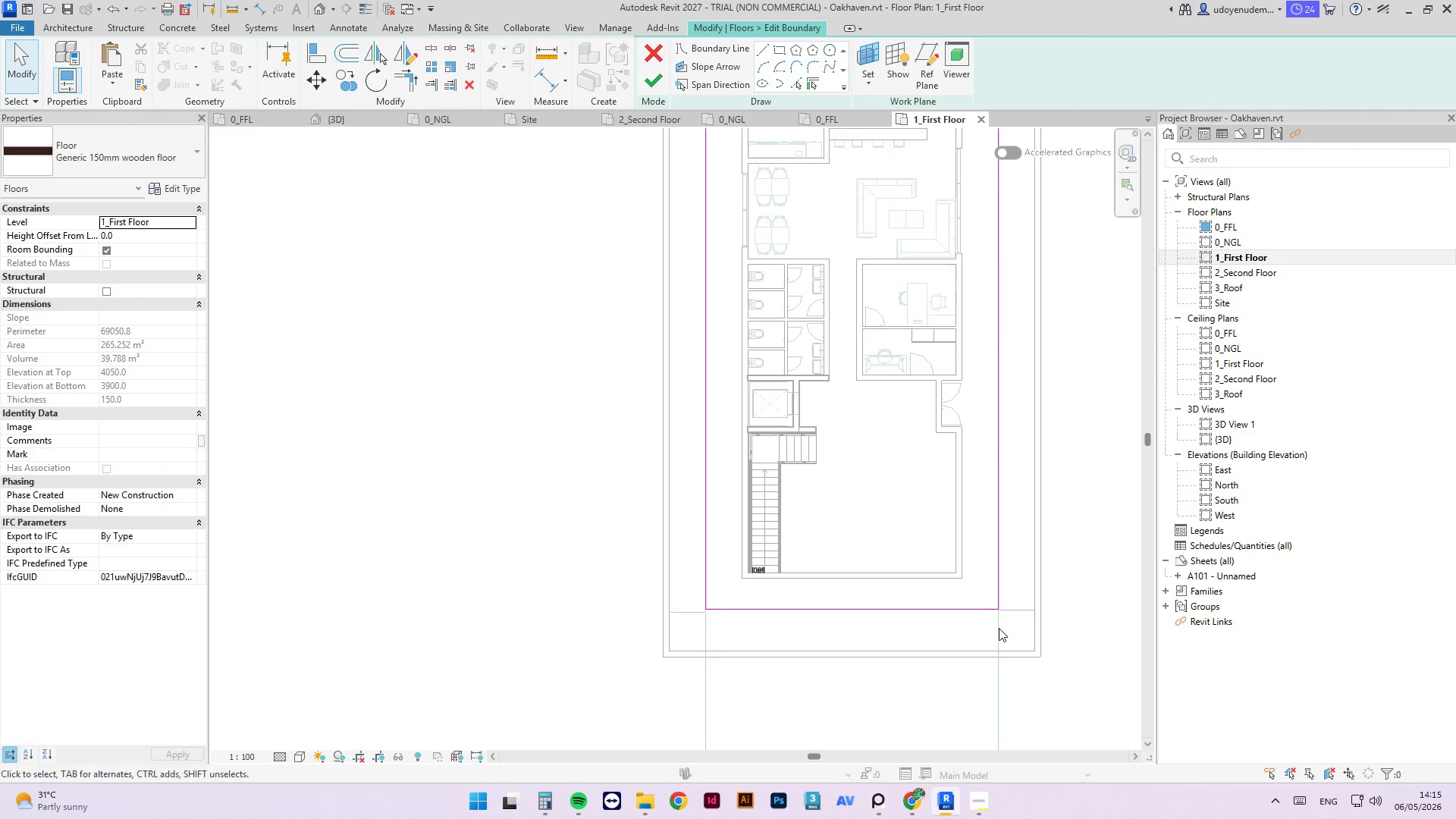 
key(Escape)
 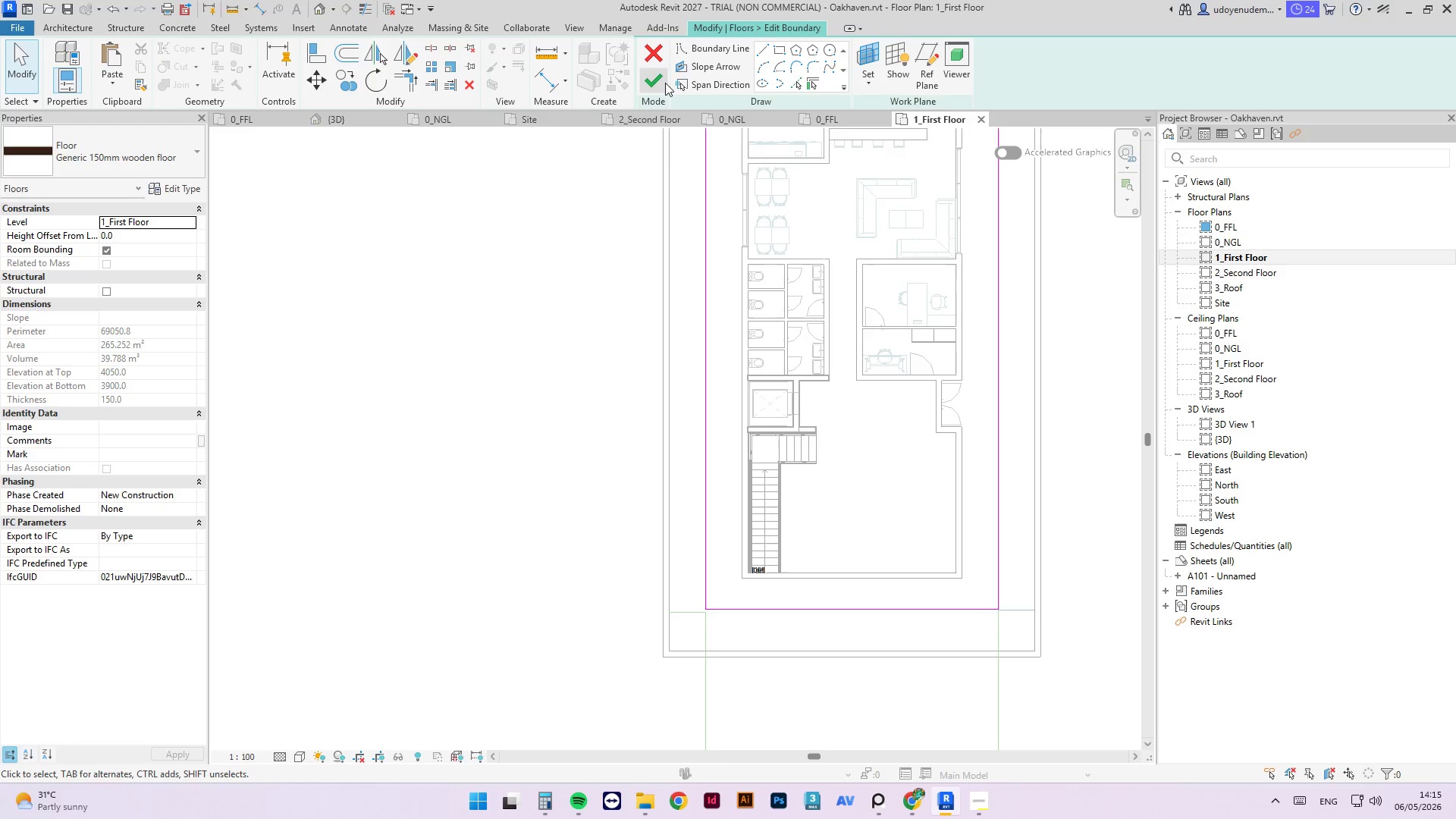 
left_click([653, 78])
 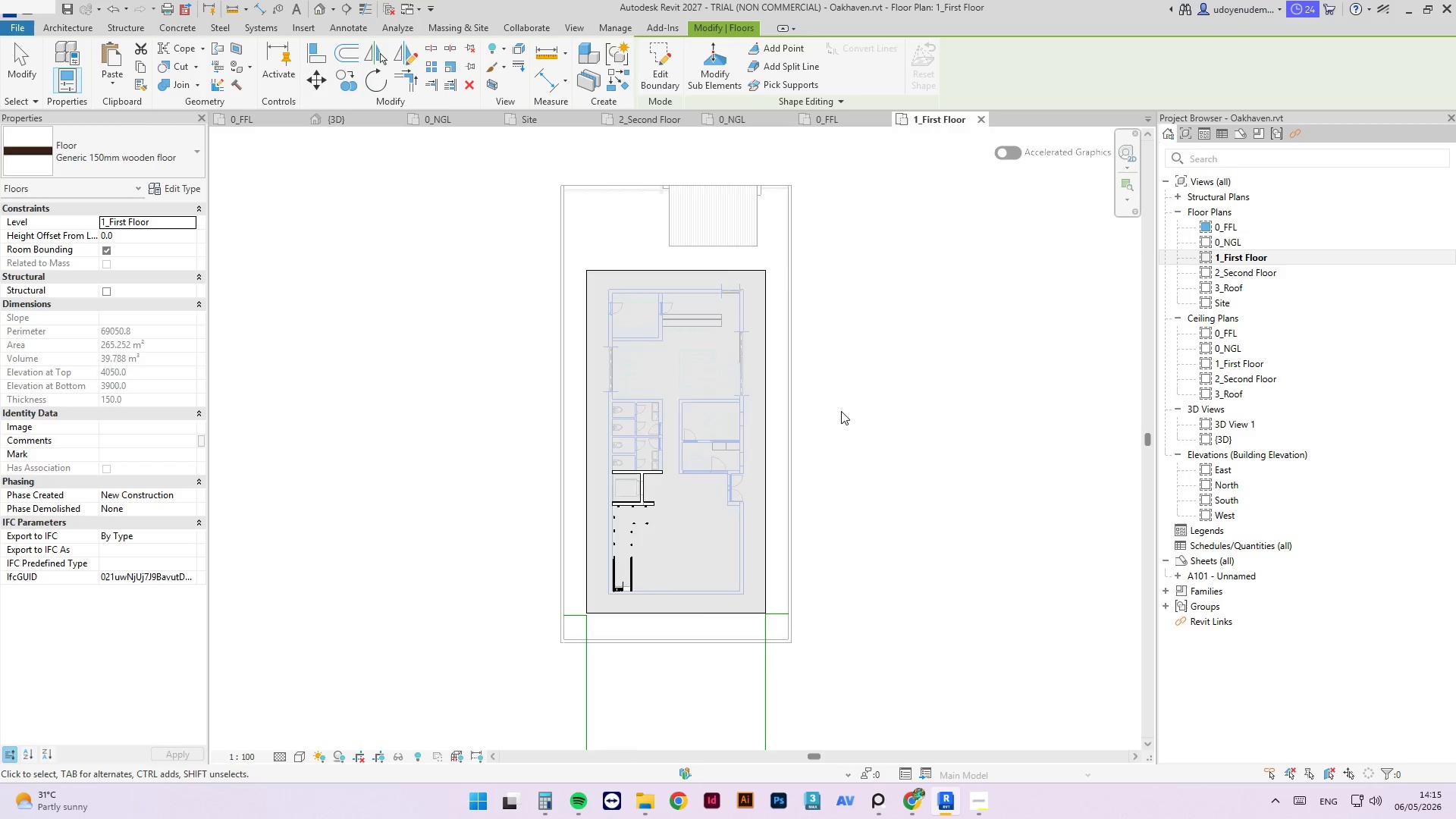 
key(Escape)
 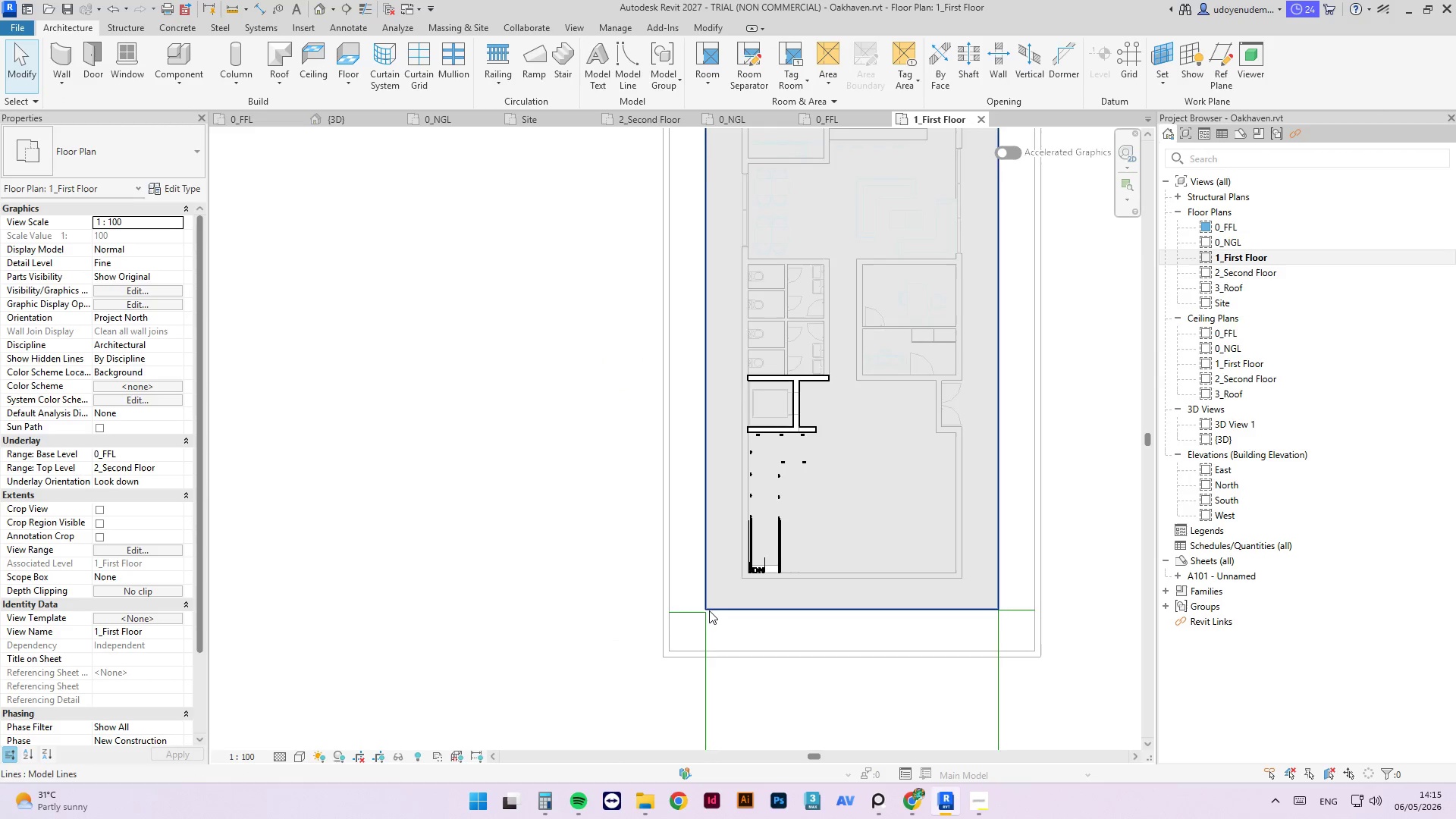 
scroll: coordinate [709, 605], scroll_direction: down, amount: 3.0
 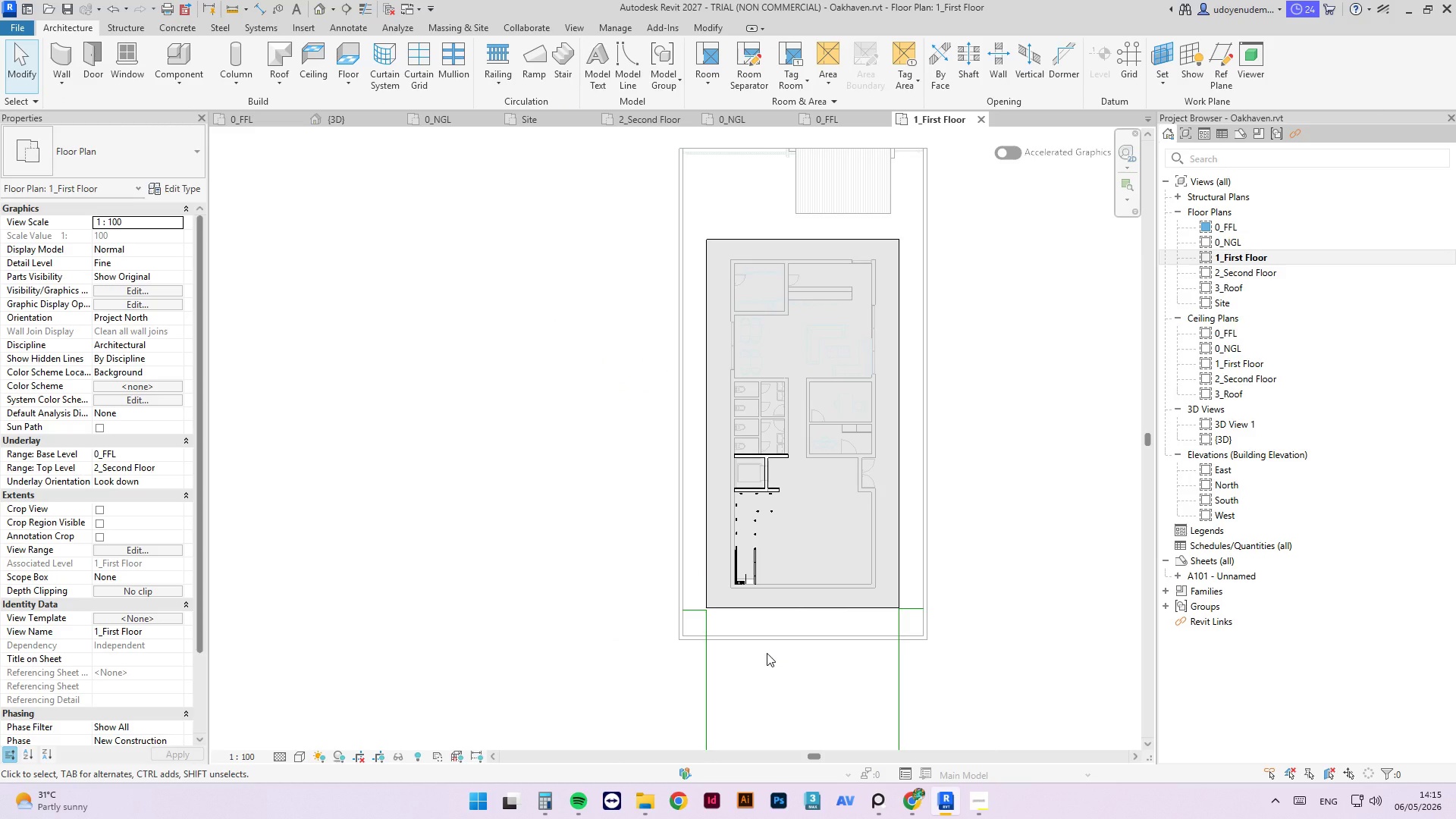 
type(li)
 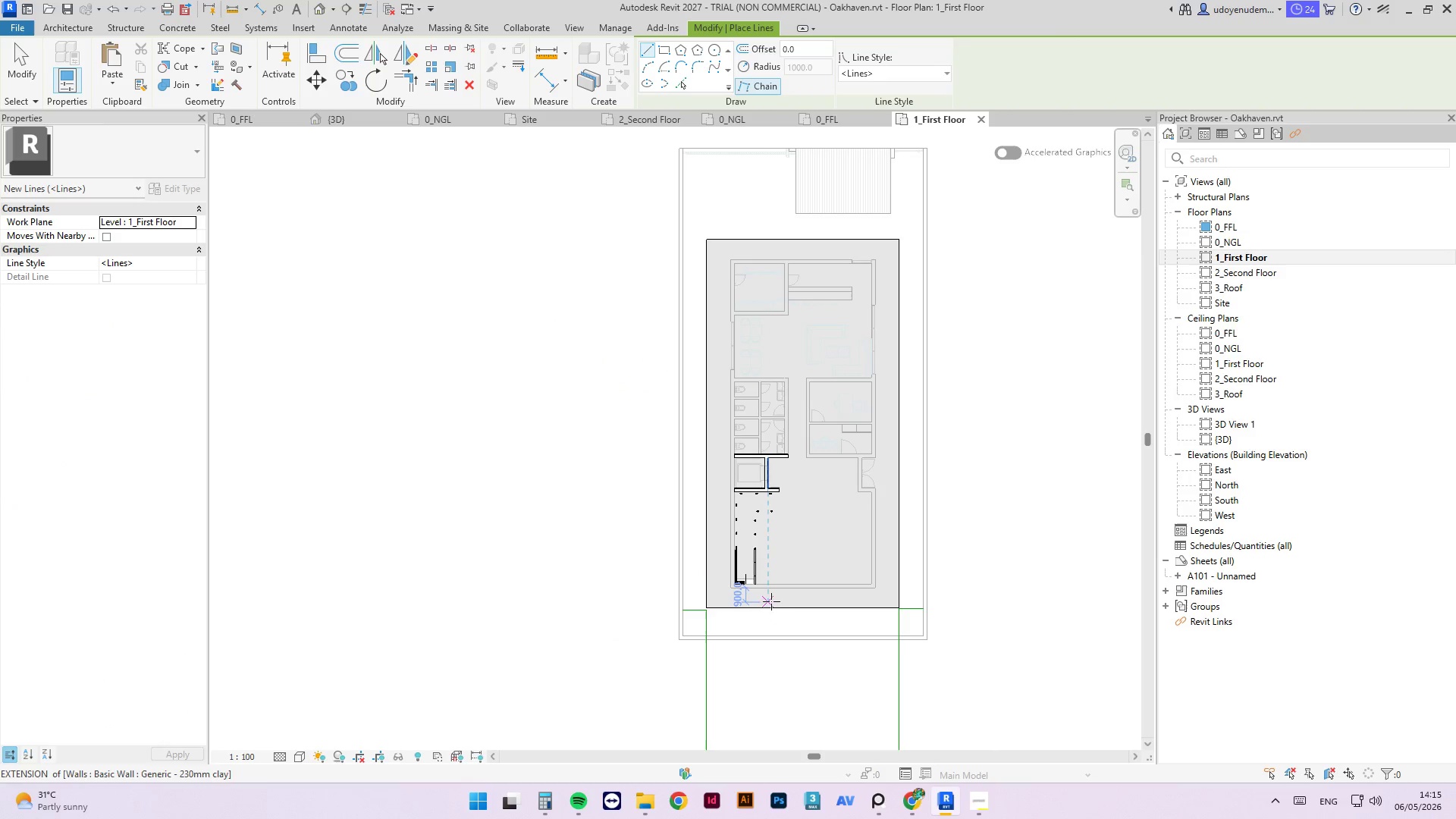 
scroll: coordinate [789, 623], scroll_direction: up, amount: 1.0
 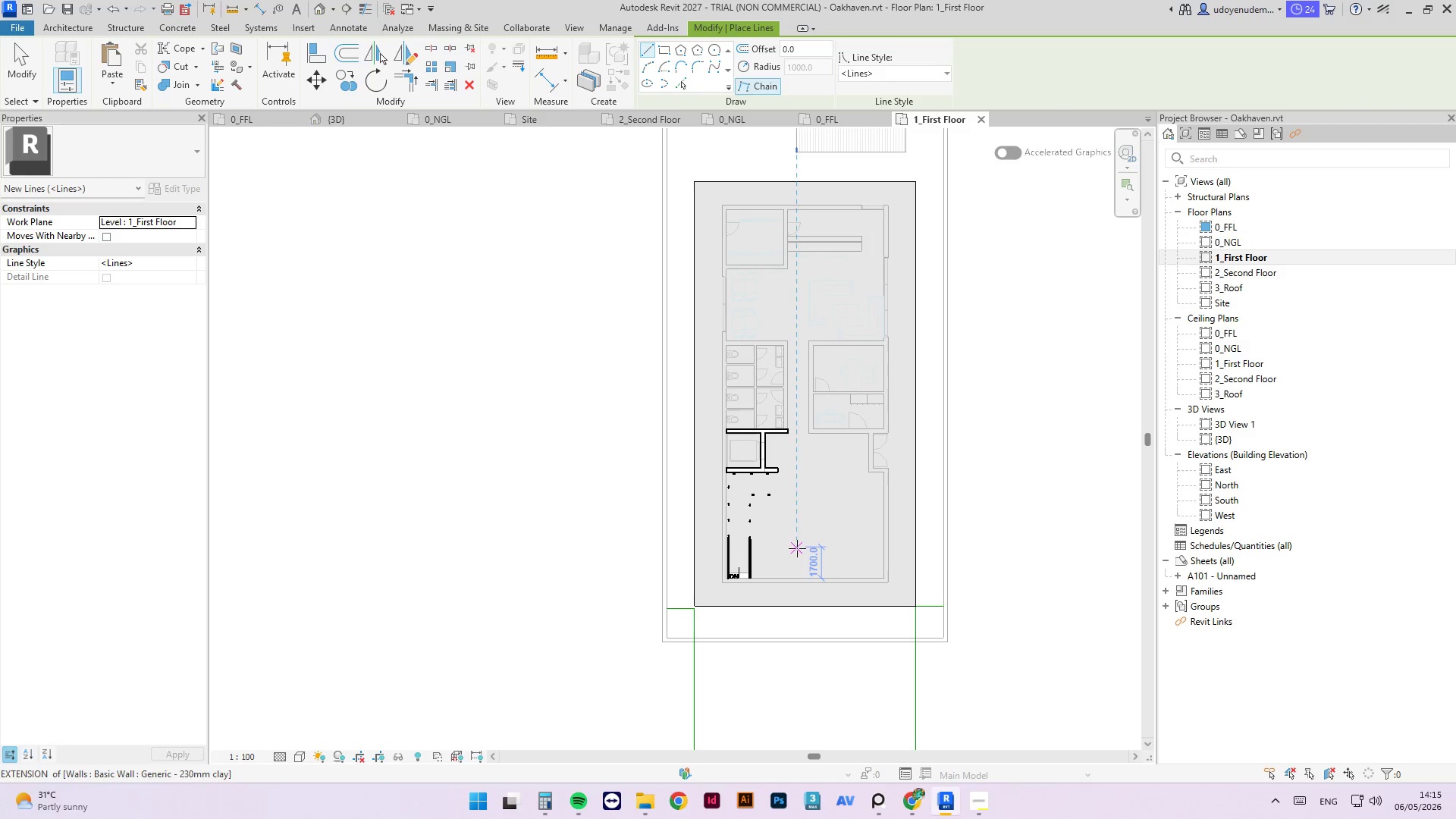 
wait(6.56)
 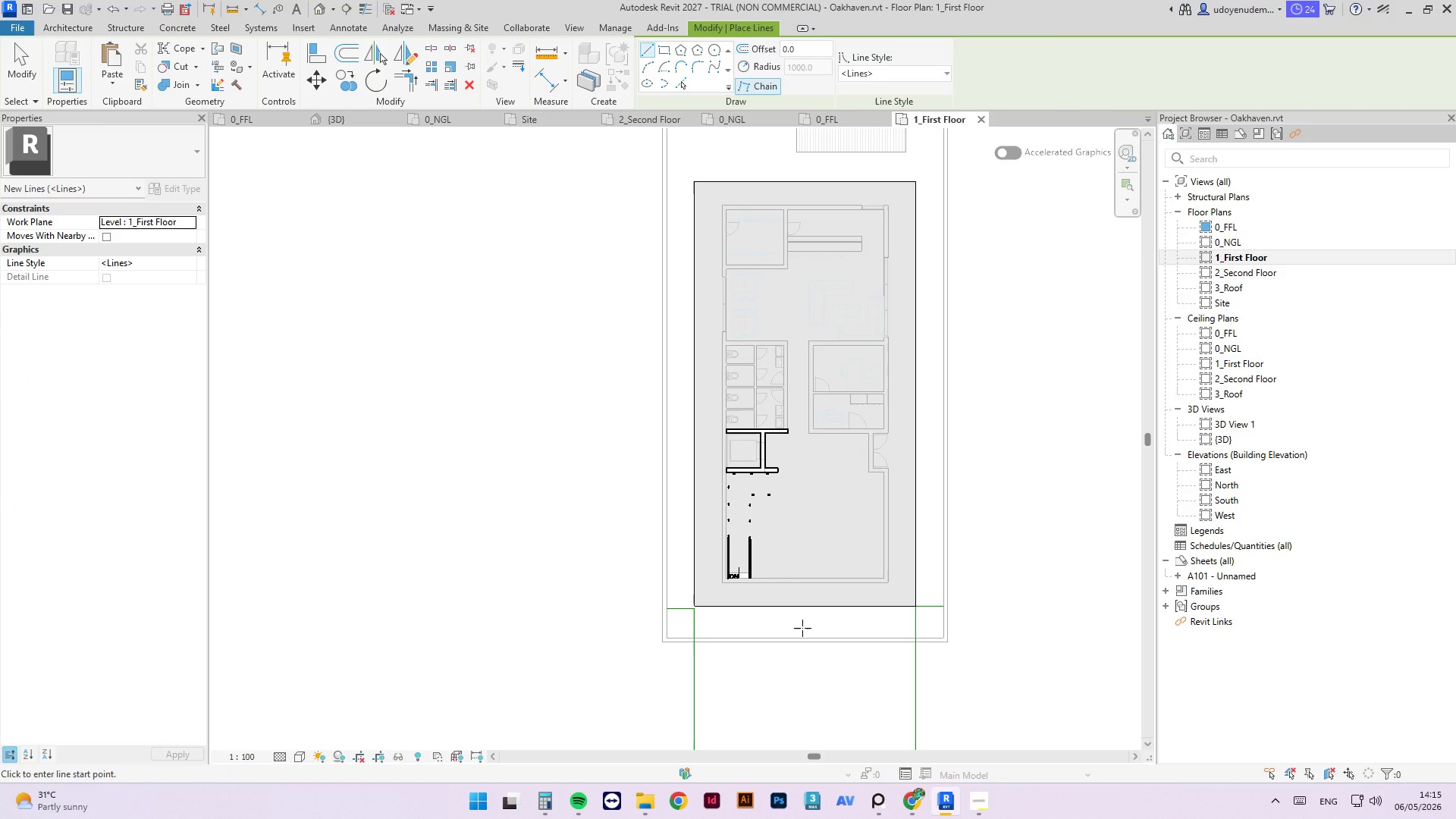 
scroll: coordinate [820, 642], scroll_direction: up, amount: 7.0
 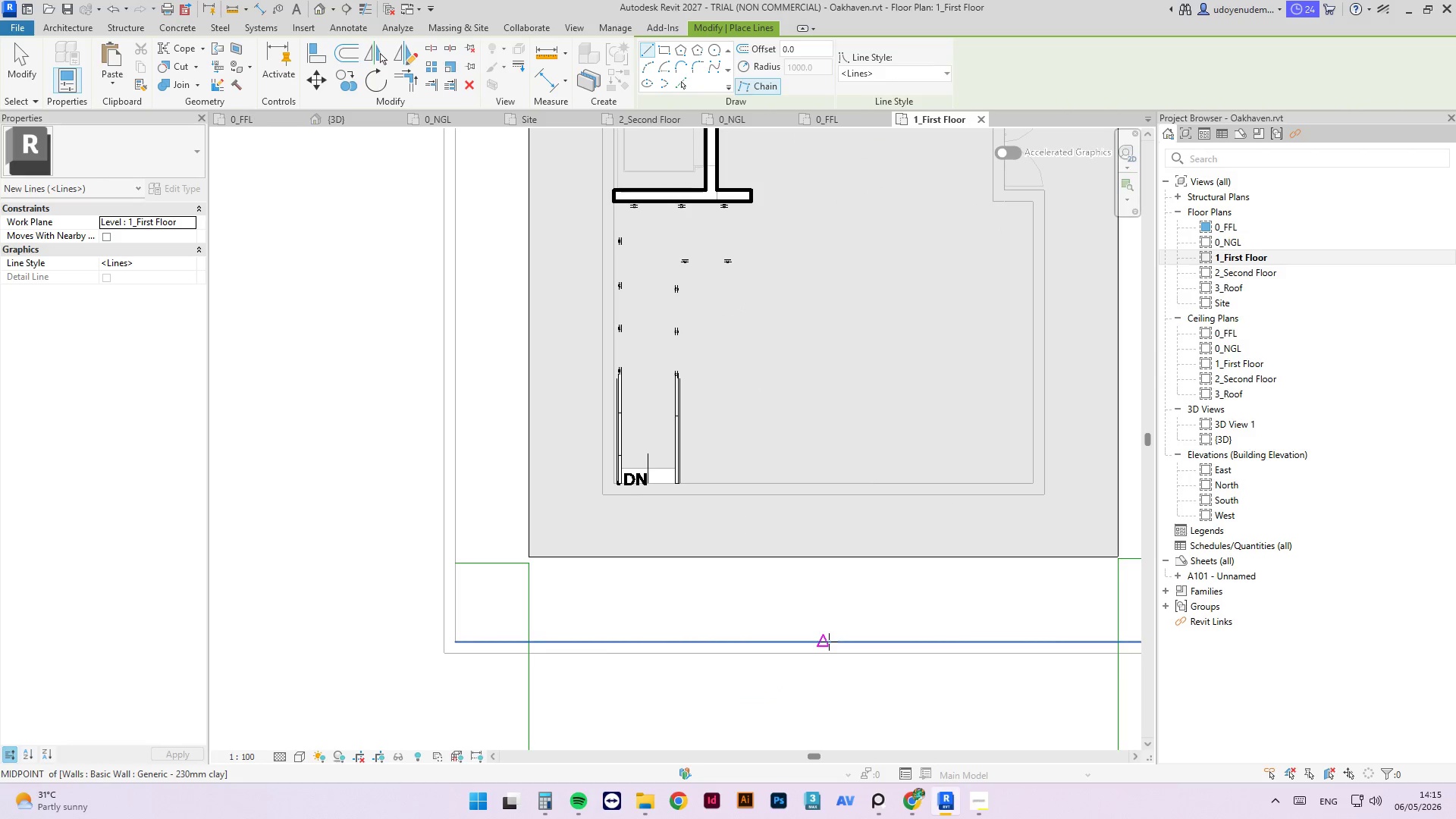 
left_click([829, 642])
 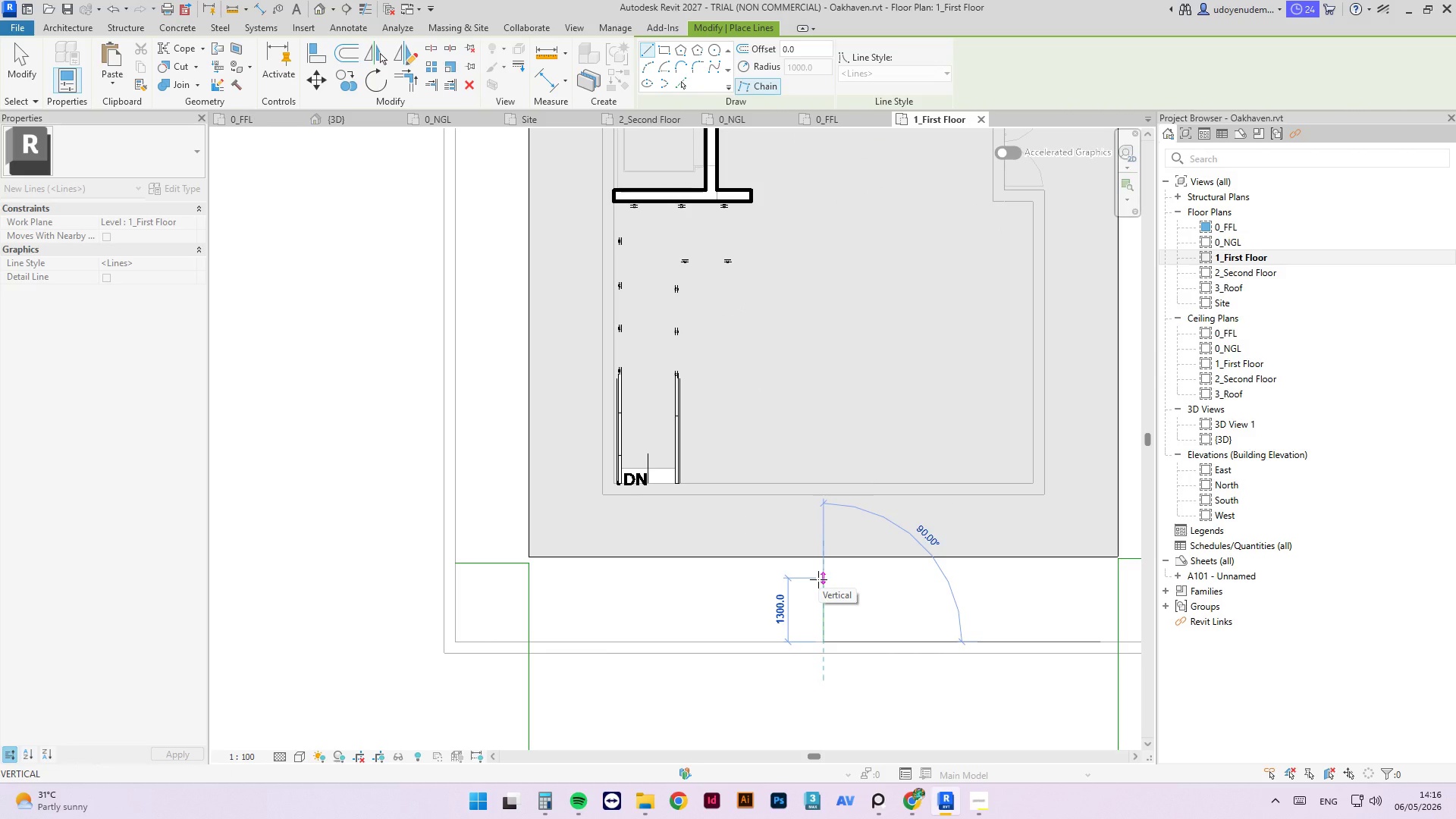 
wait(6.55)
 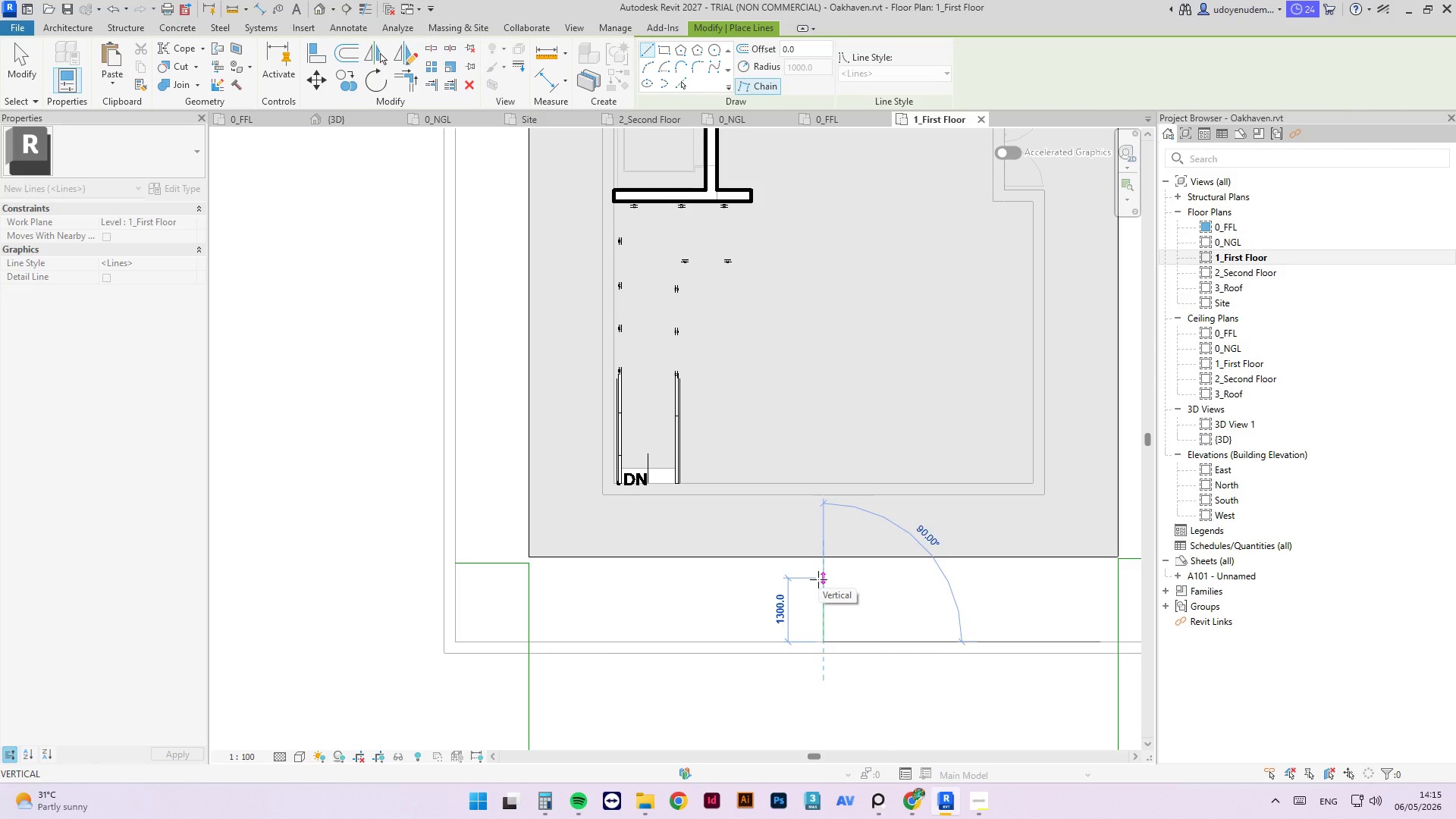 
key(Numpad1)
 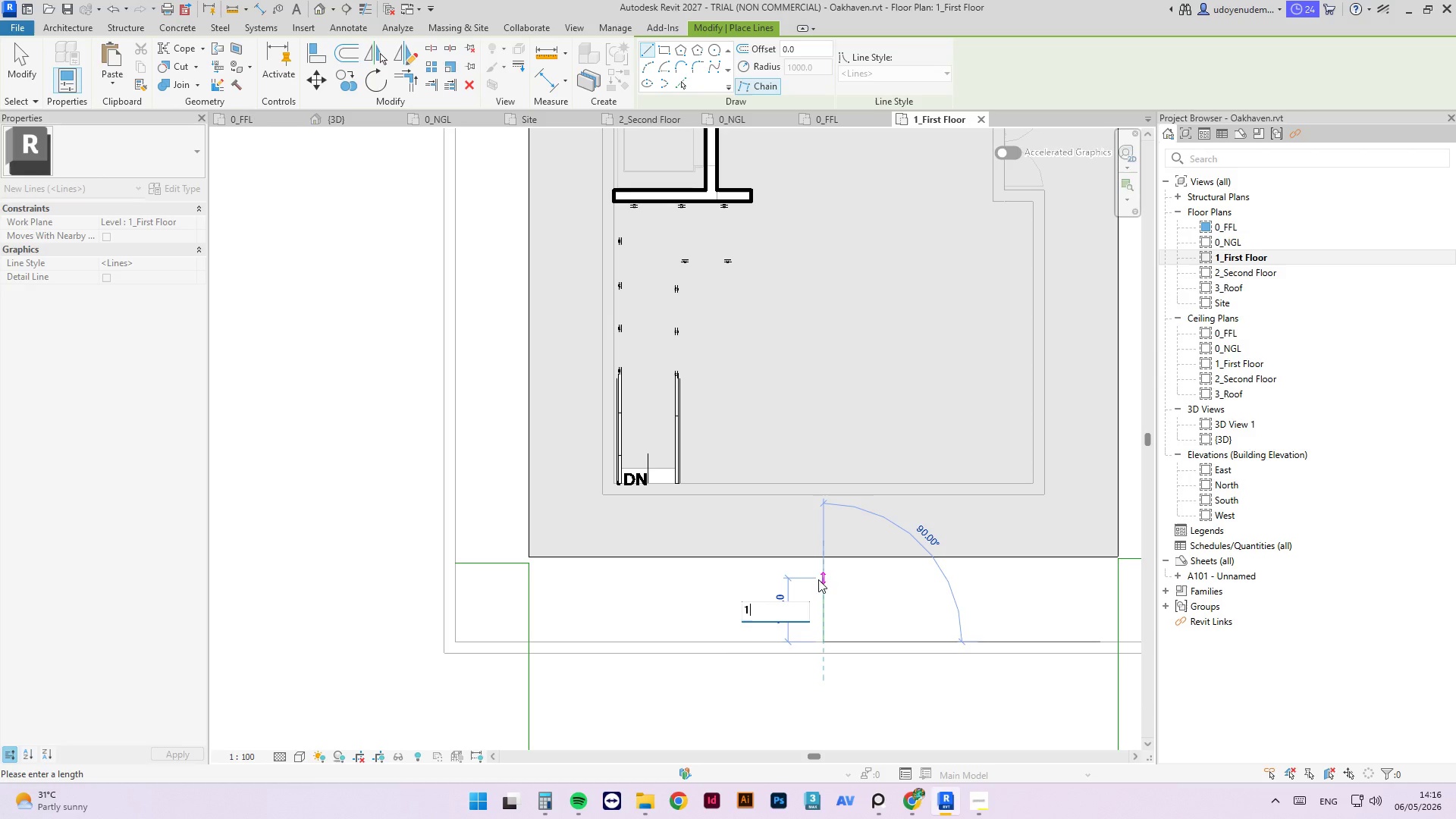 
key(Numpad5)
 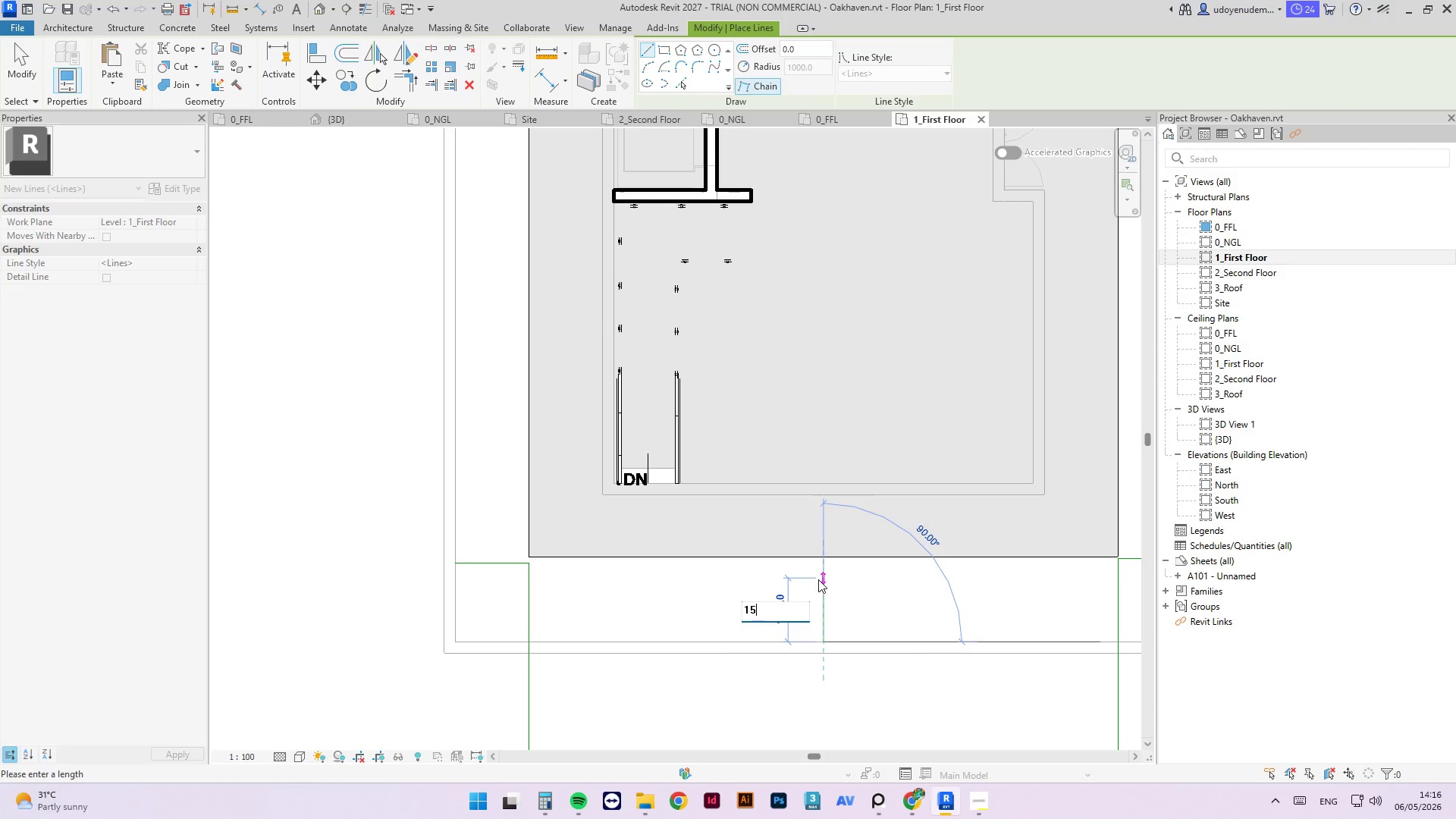 
key(Numpad0)
 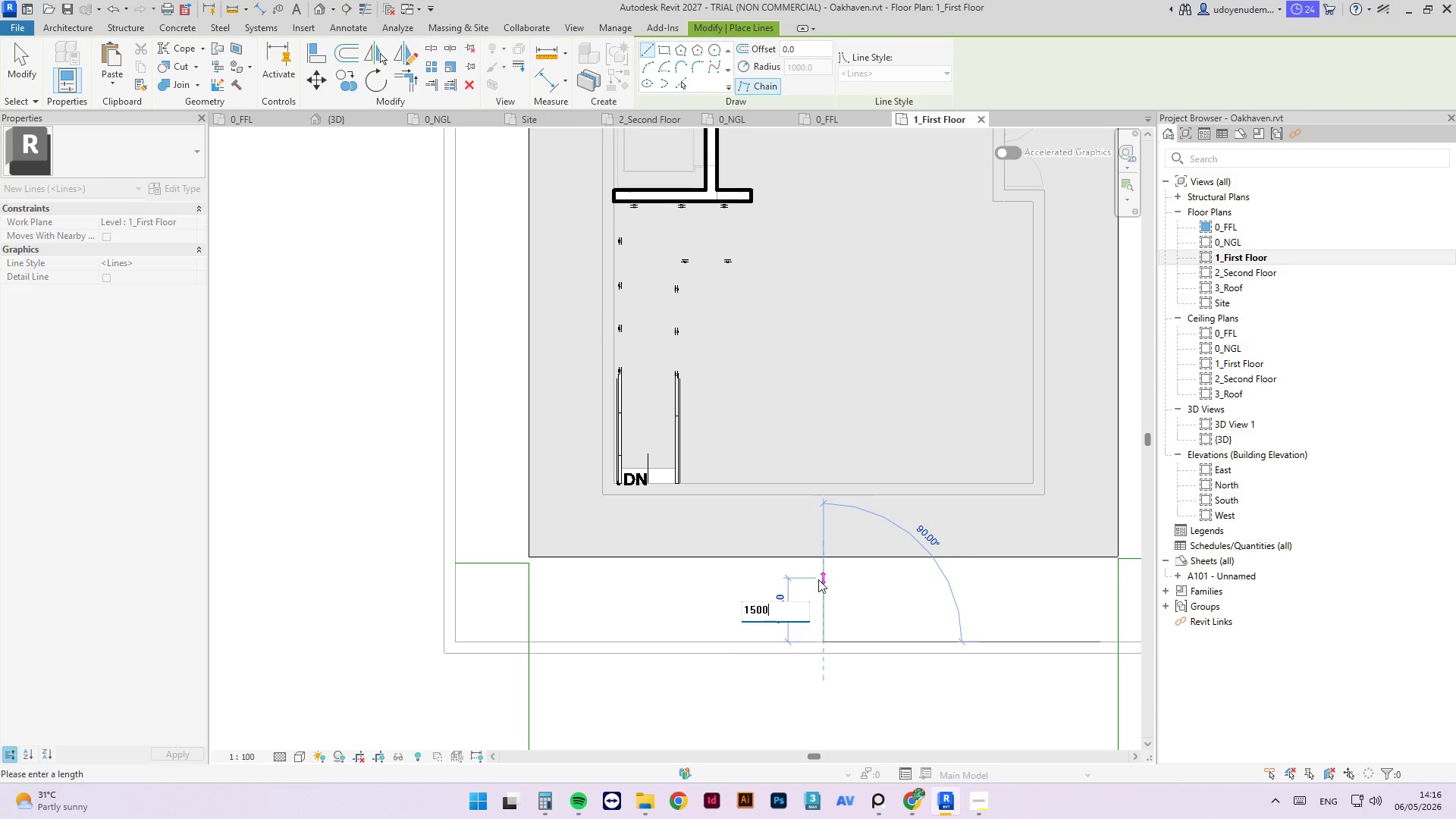 
key(Numpad0)
 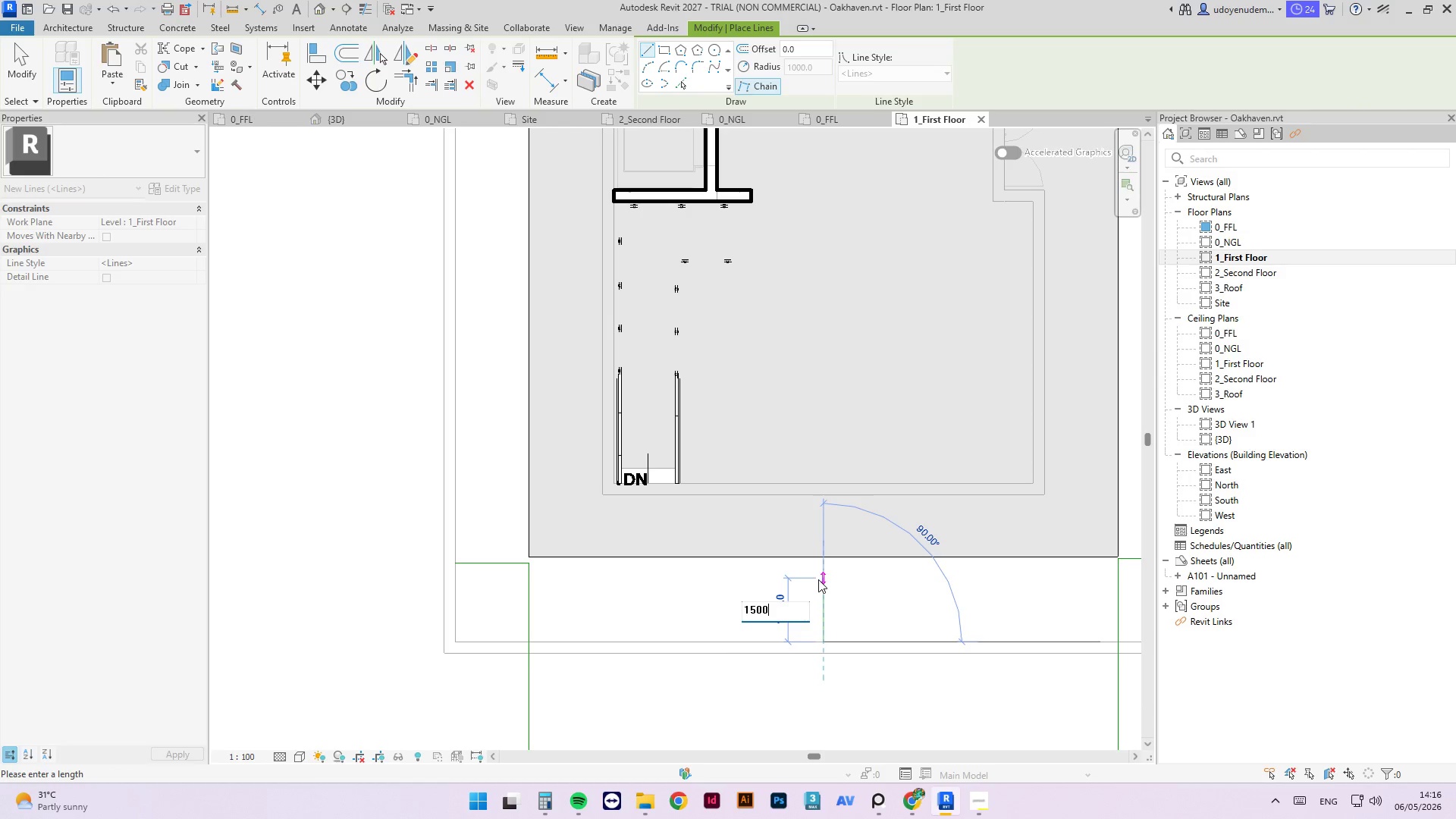 
key(NumpadEnter)
 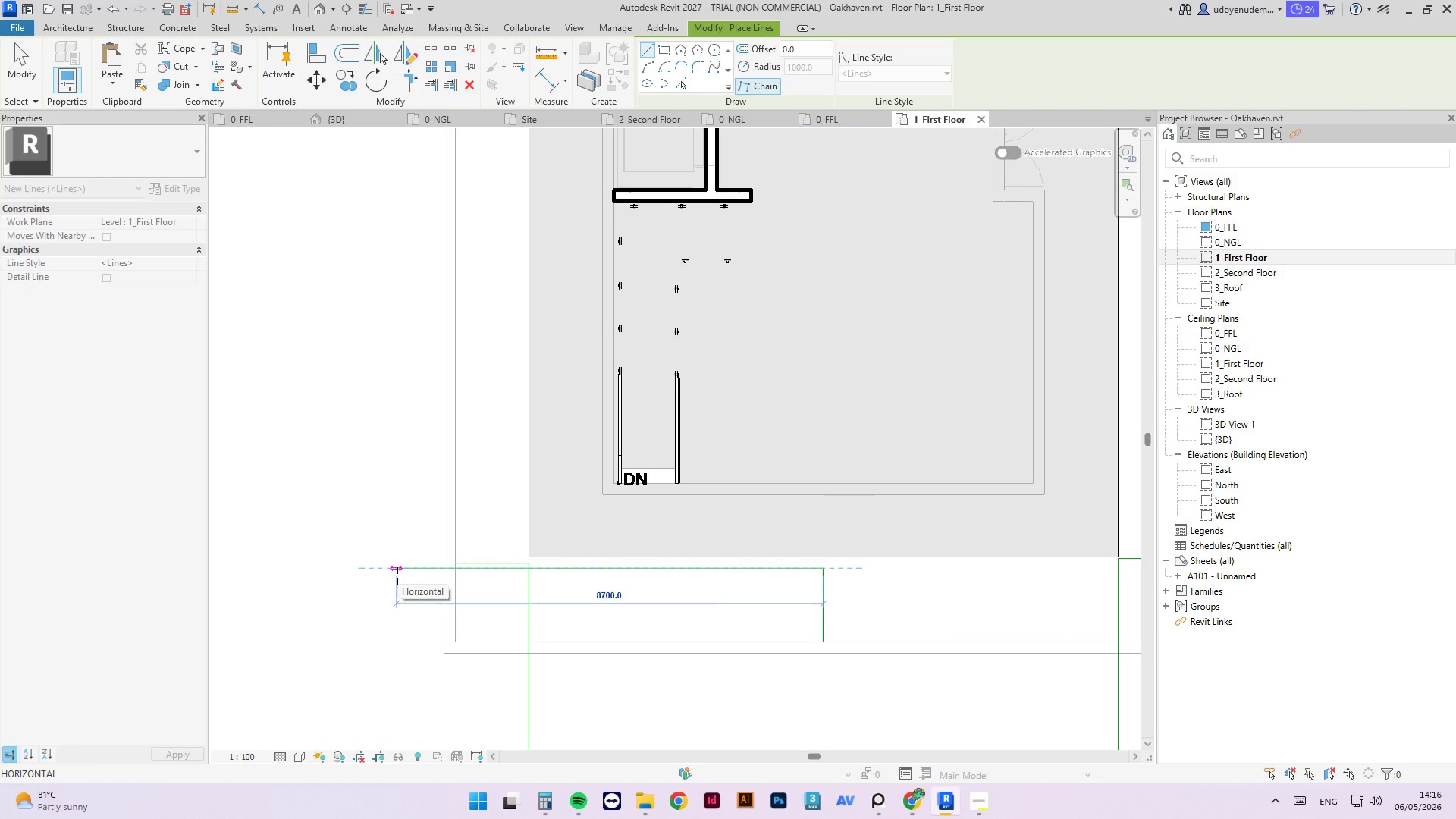 
wait(5.5)
 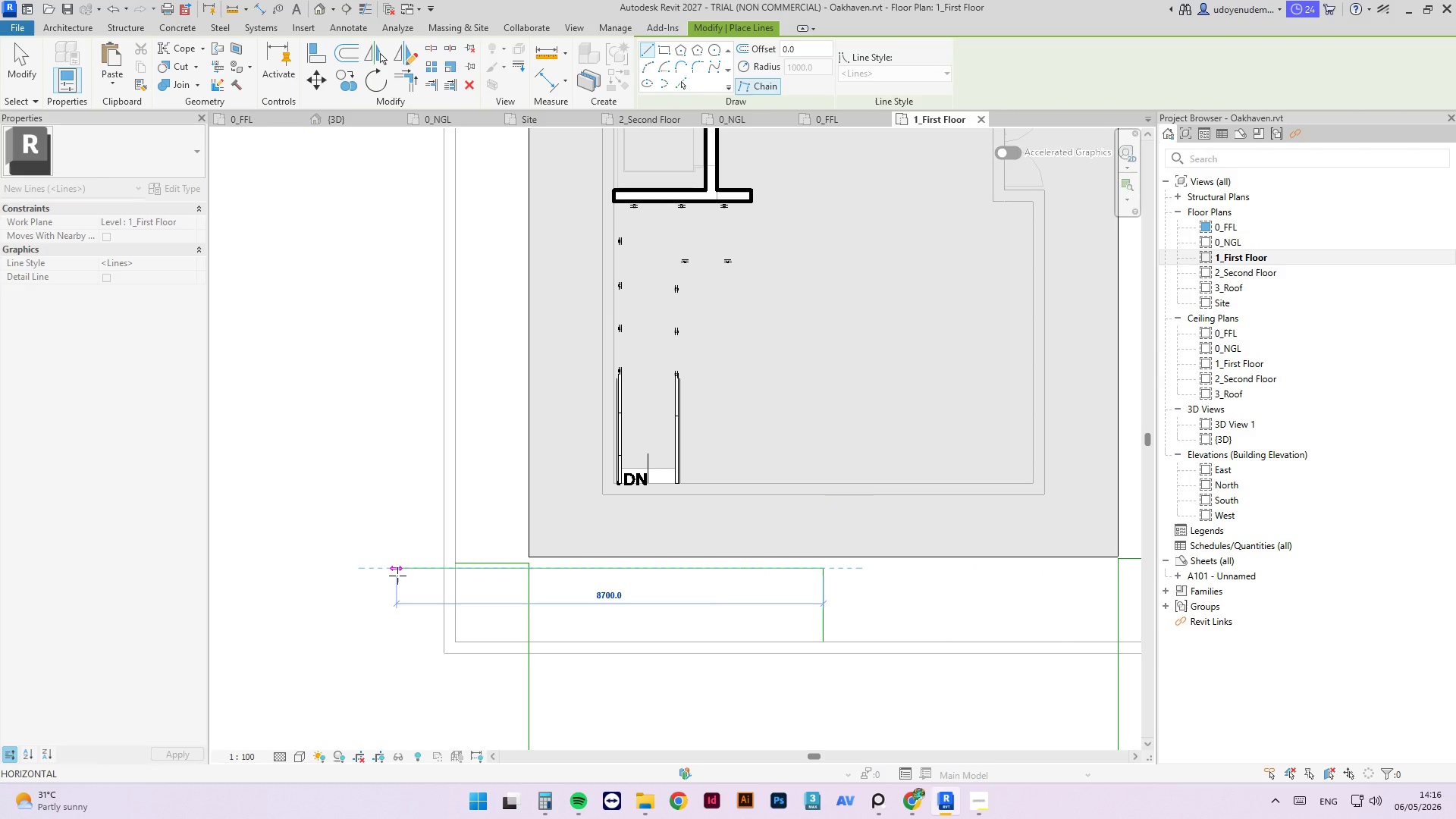 
left_click([324, 566])
 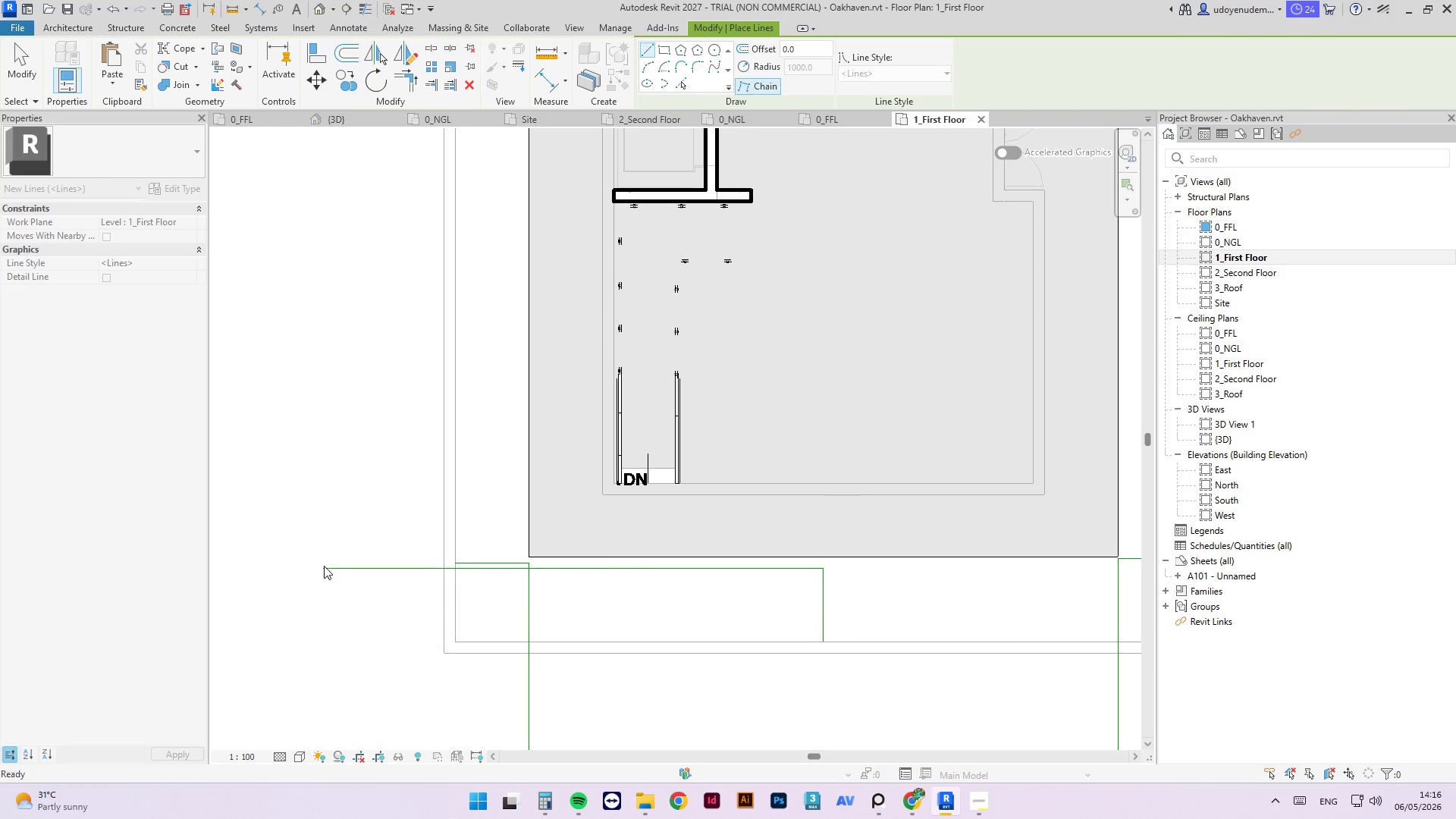 
key(Escape)
 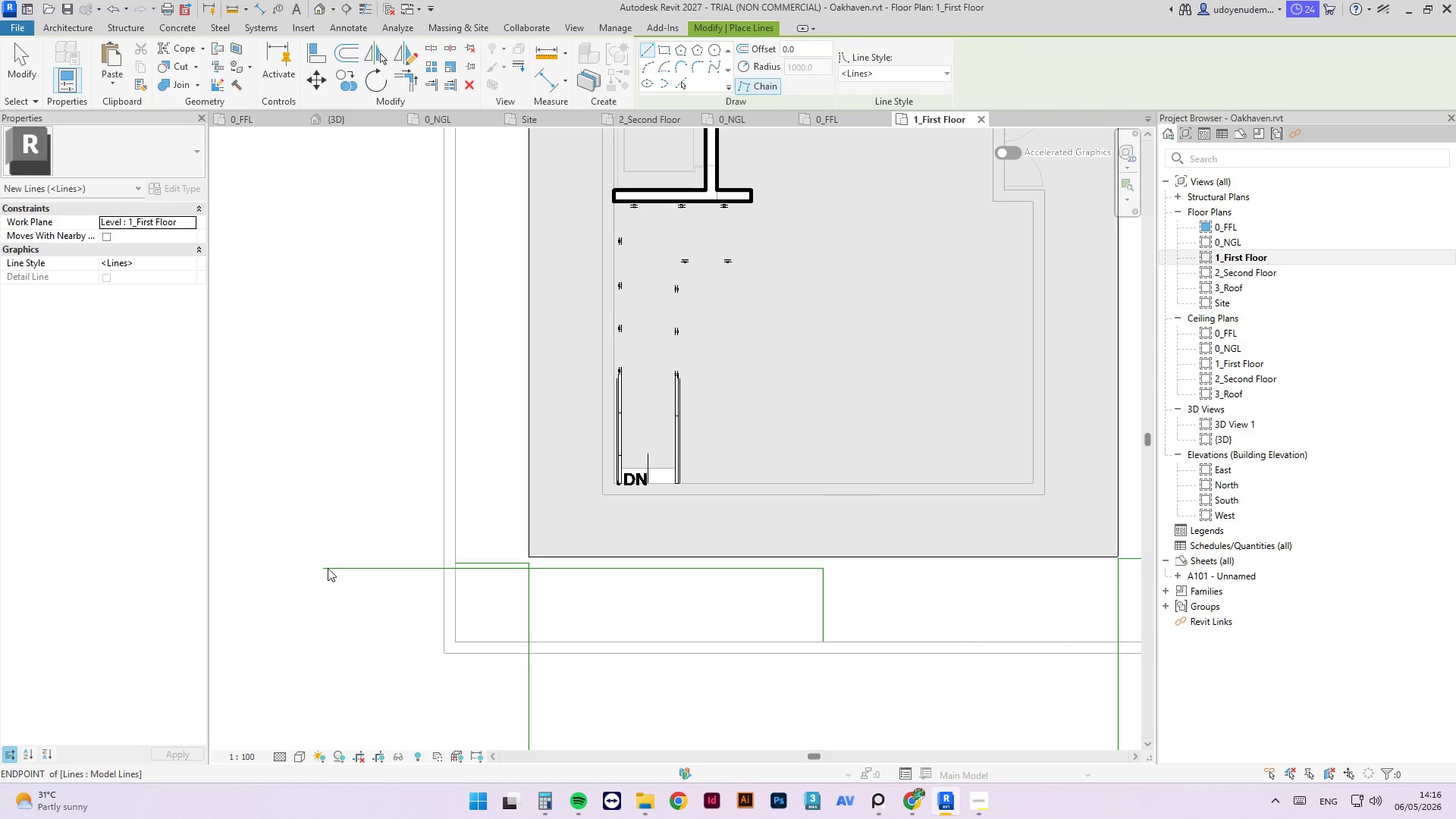 
key(Escape)
 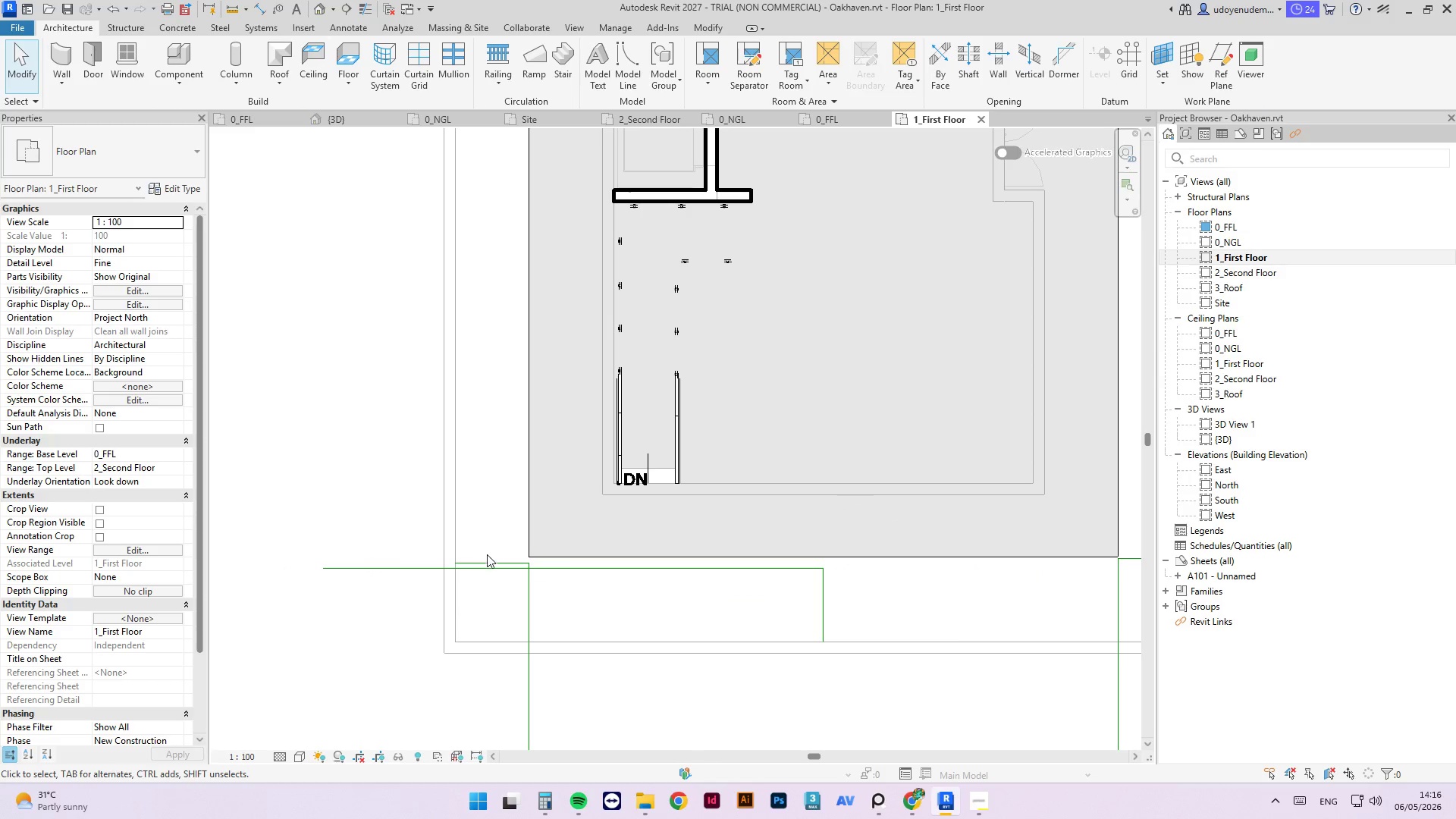 
left_click([489, 558])
 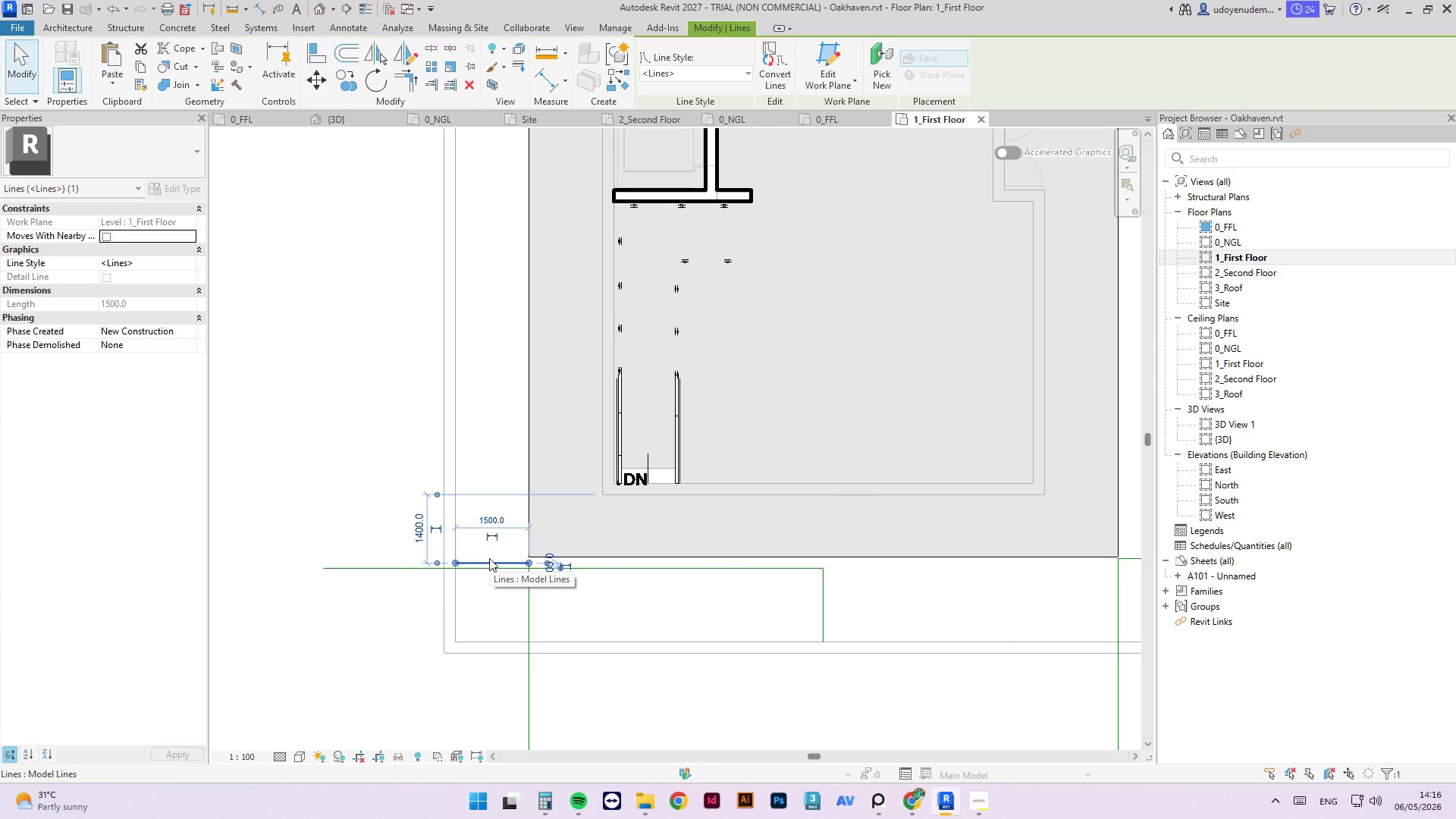 
key(Delete)
 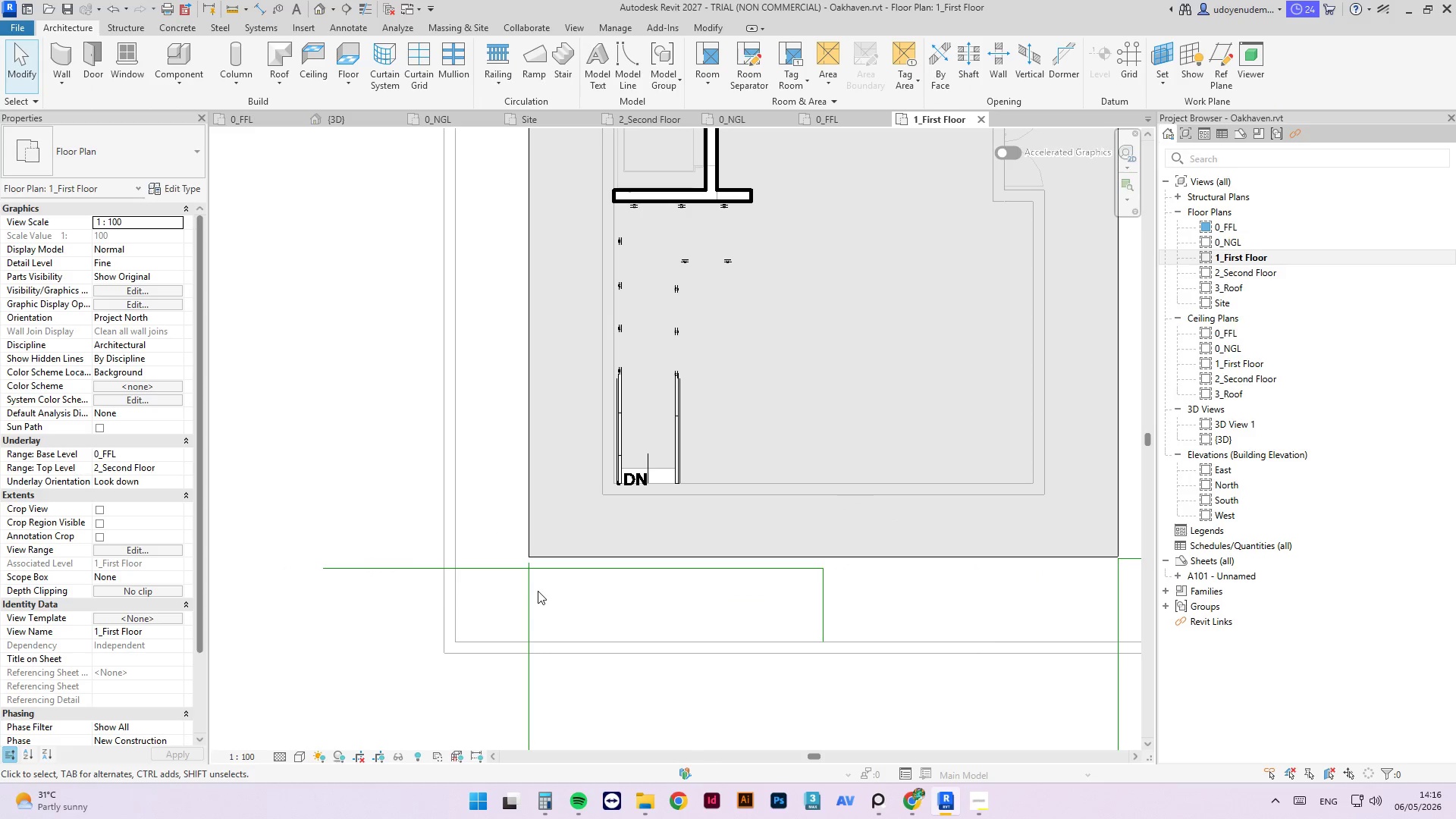 
double_click([530, 590])
 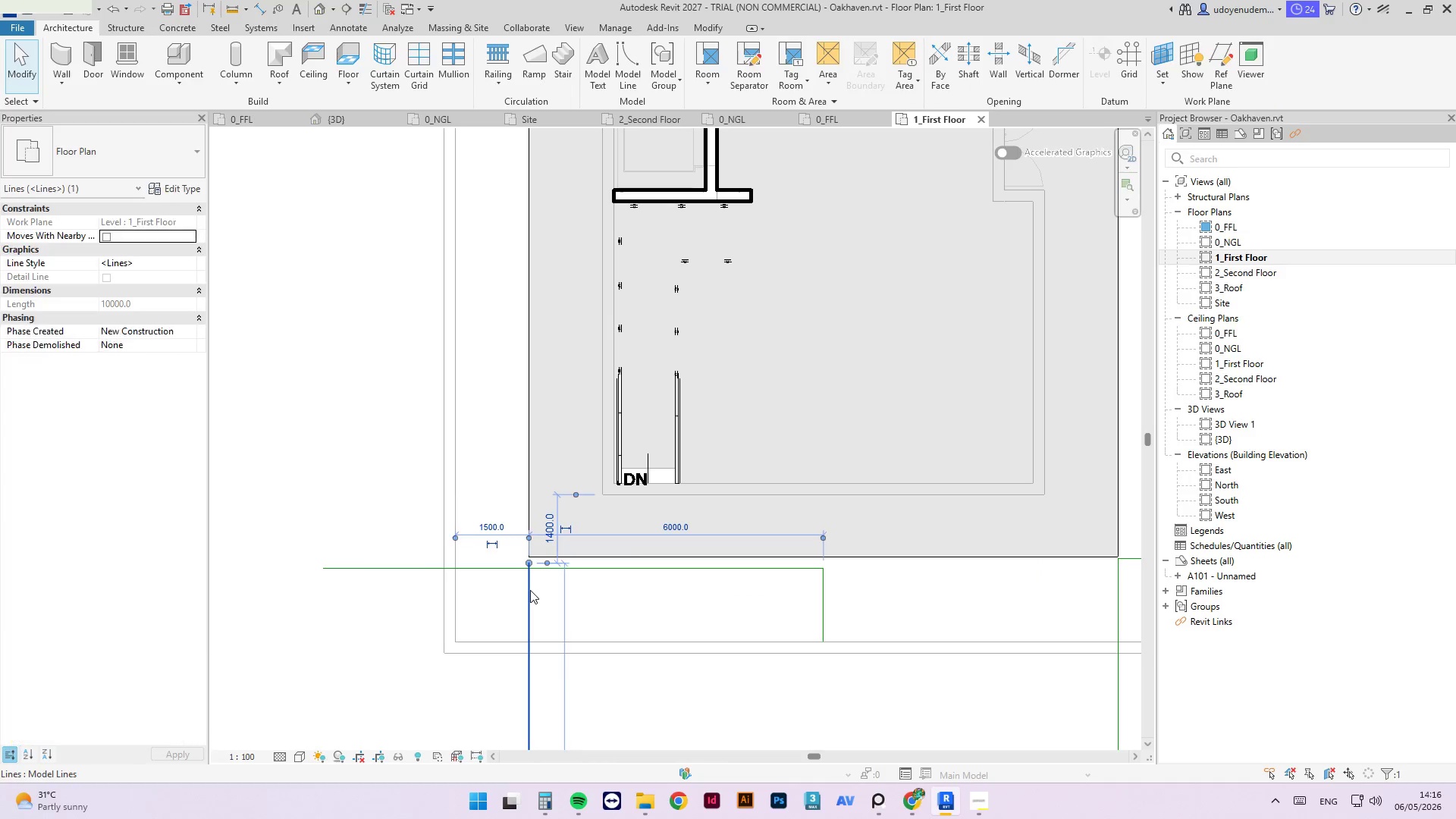 
key(Delete)
 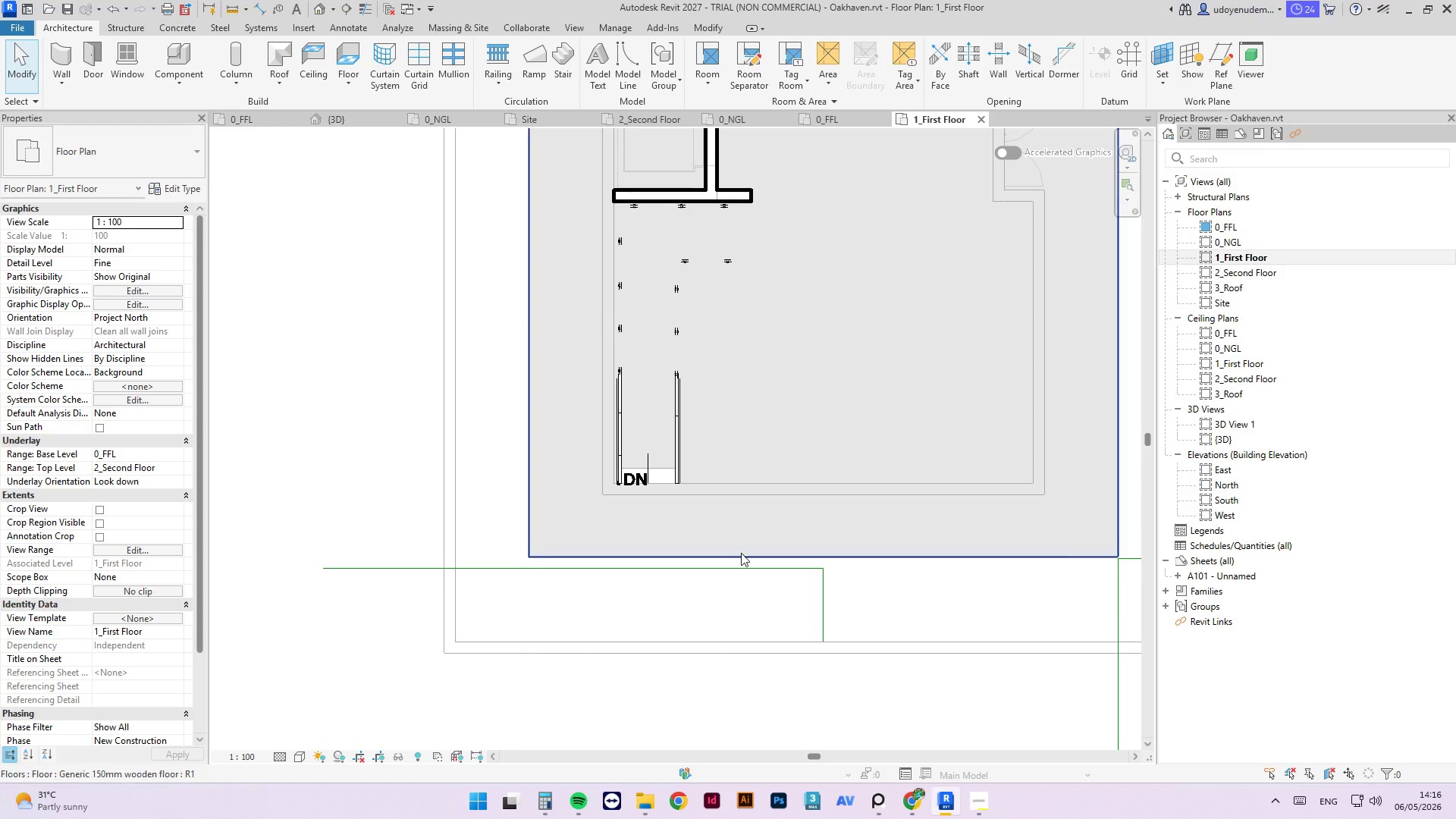 
left_click([741, 553])
 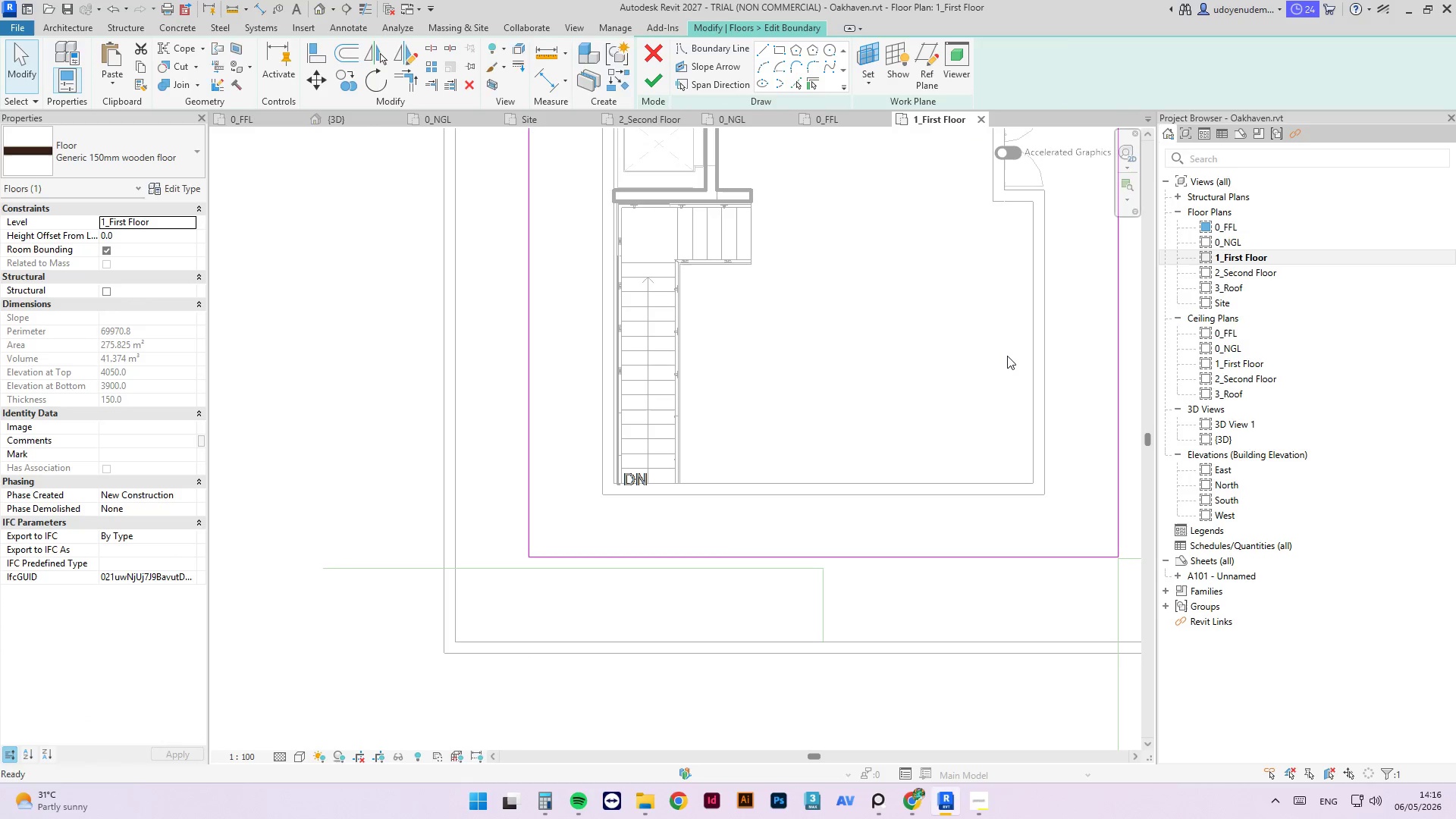 
left_click([882, 557])
 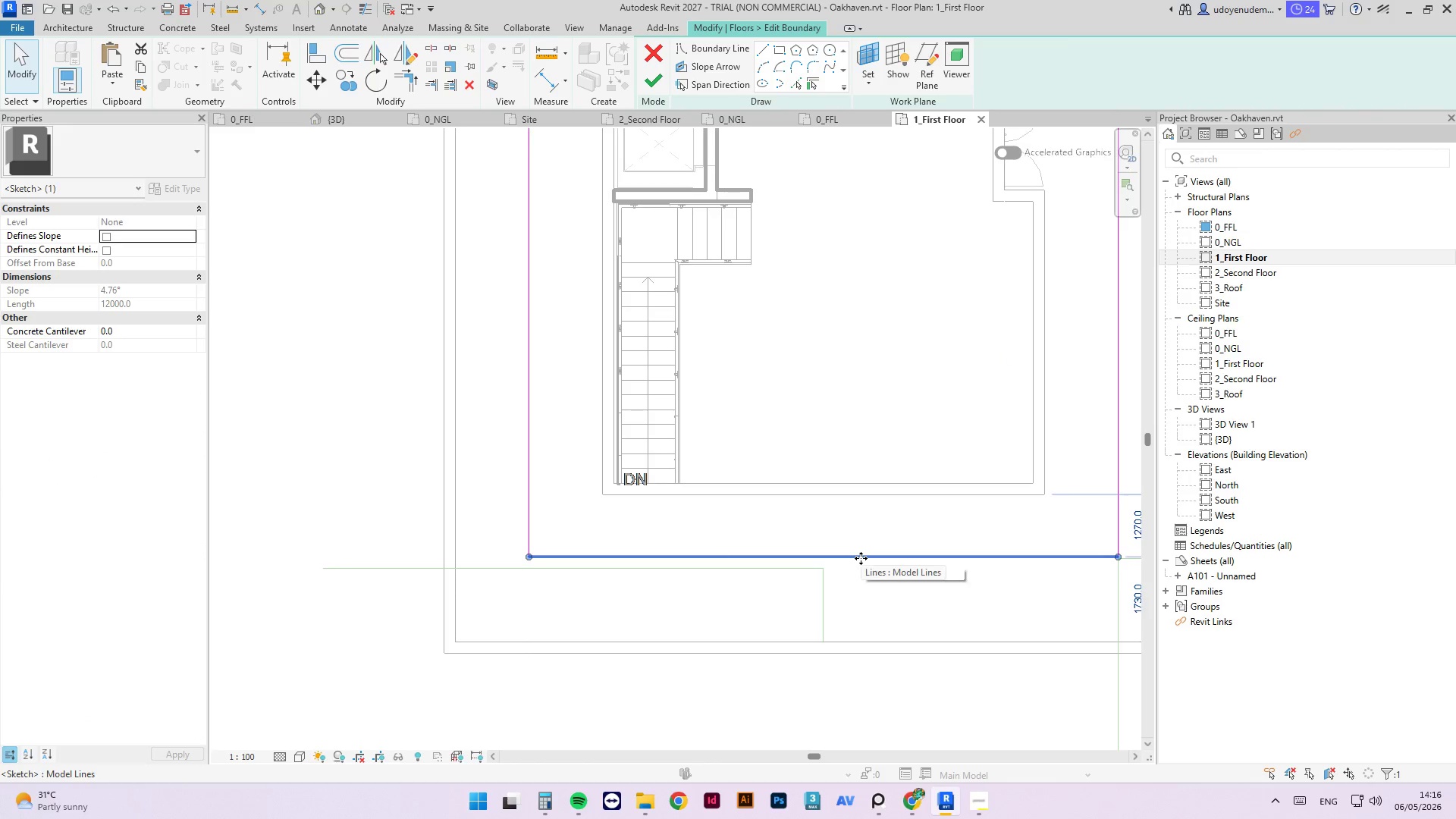 
left_click_drag(start_coordinate=[861, 558], to_coordinate=[822, 567])
 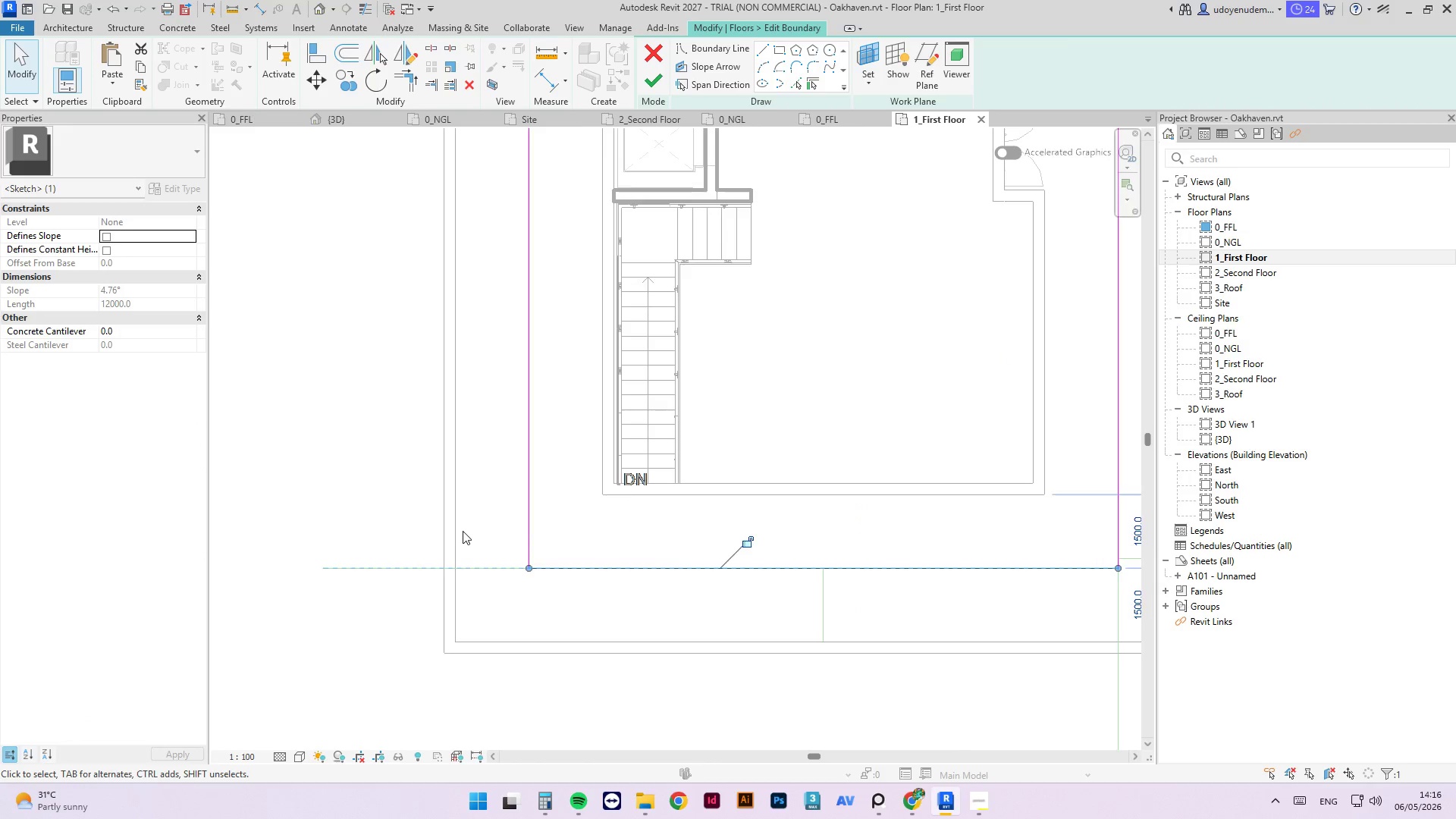 
scroll: coordinate [472, 541], scroll_direction: down, amount: 3.0
 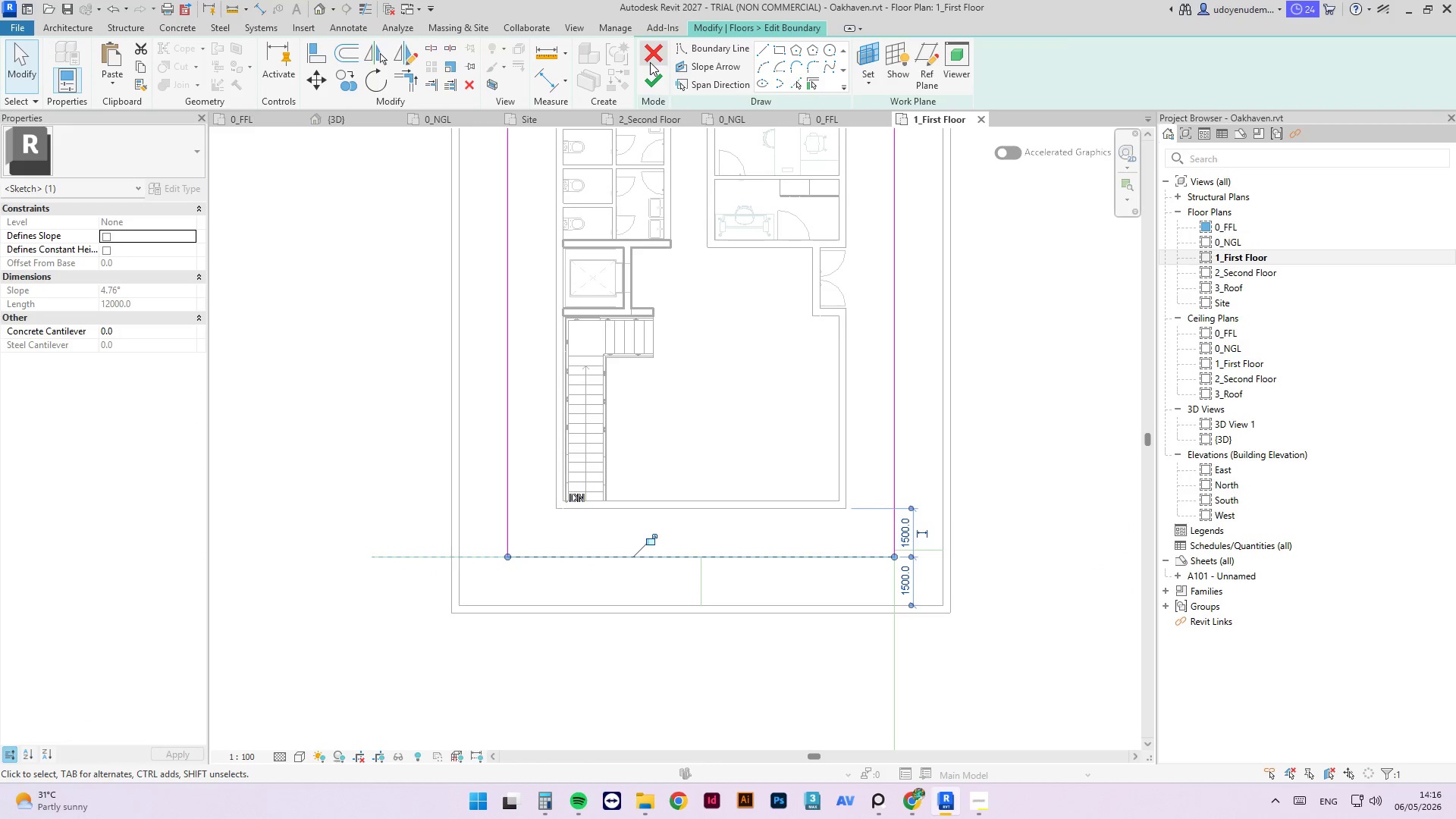 
left_click([652, 78])
 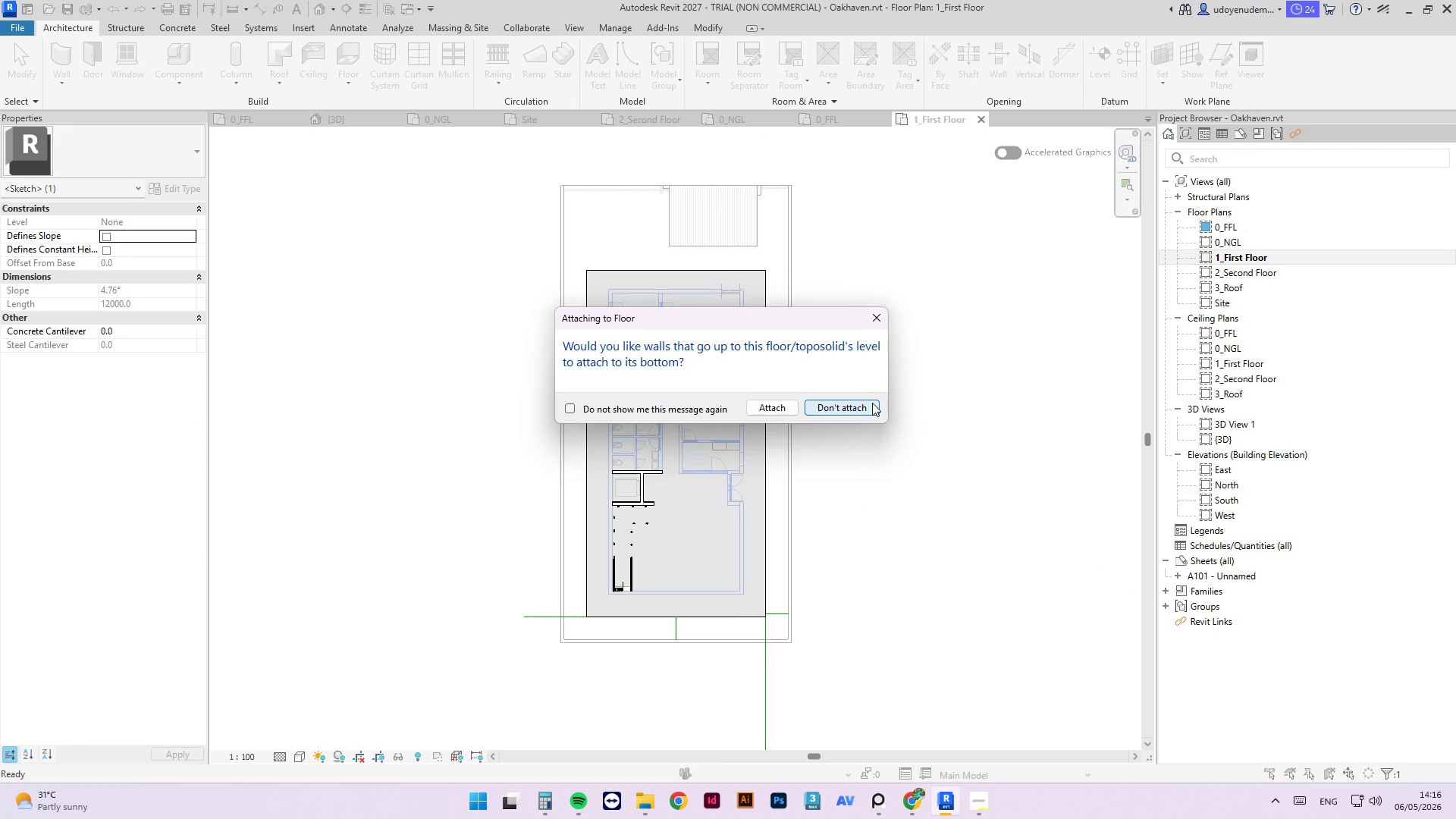 
left_click([871, 404])
 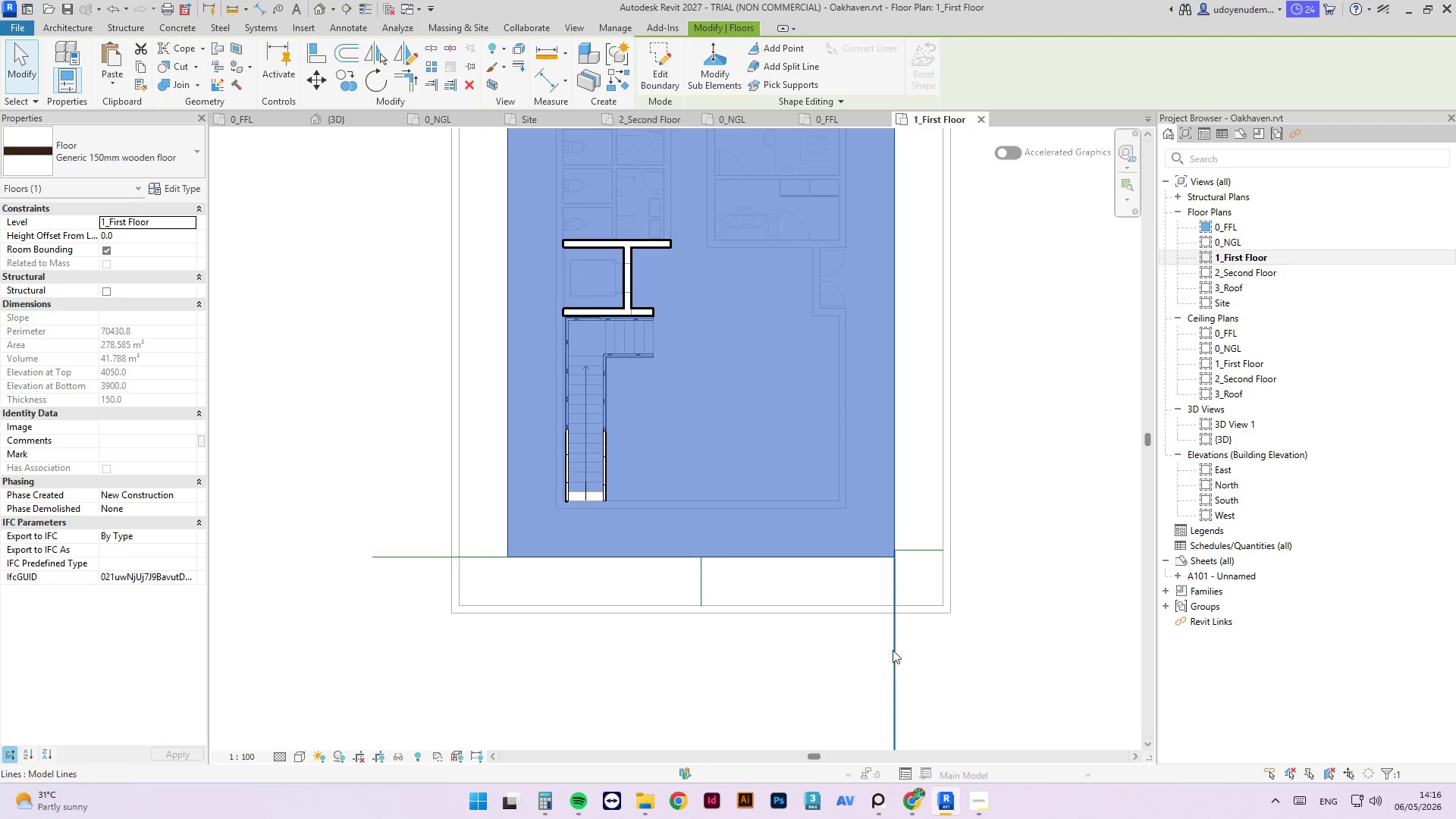 
scroll: coordinate [914, 604], scroll_direction: down, amount: 3.0
 